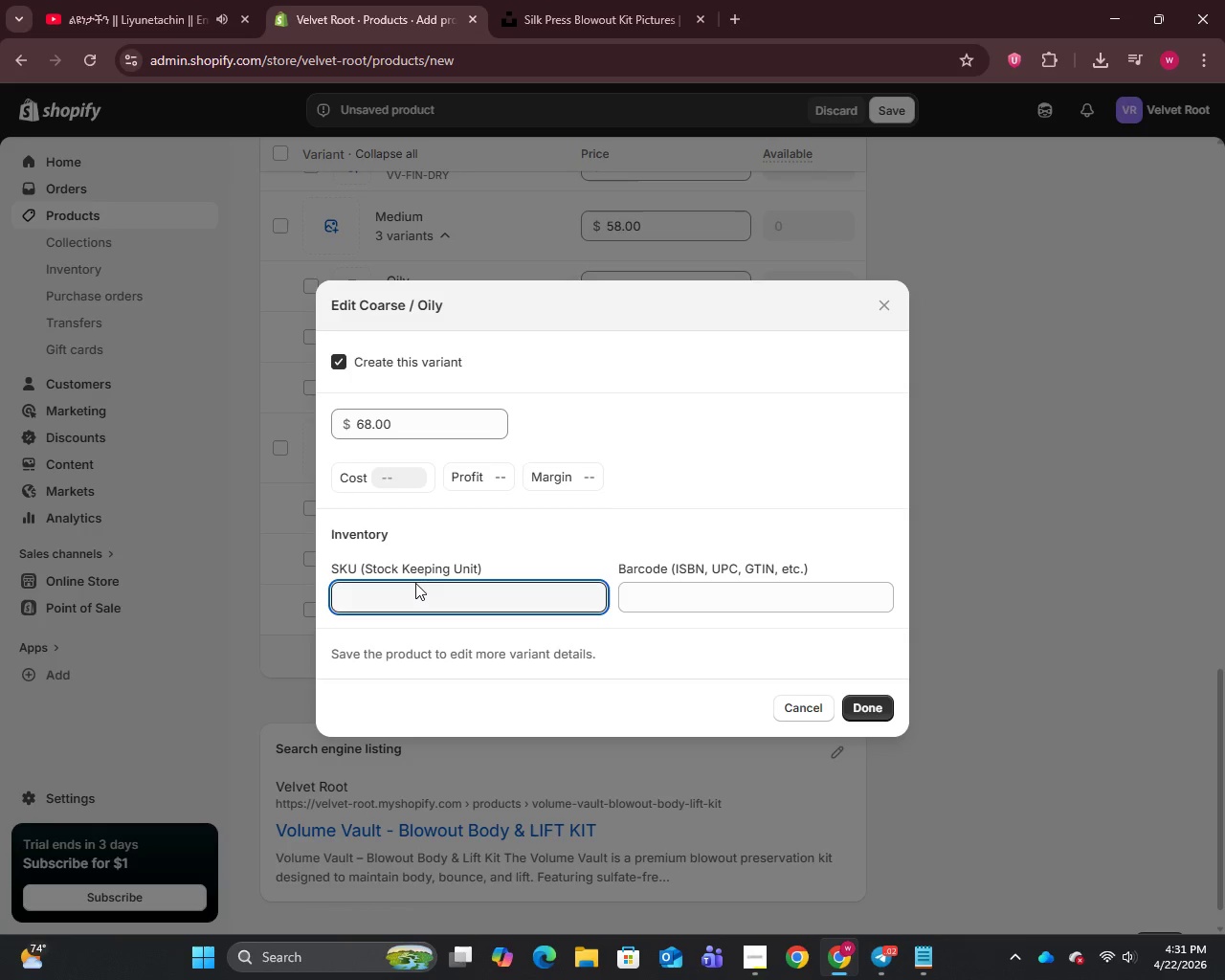 
type(VV-COR)
 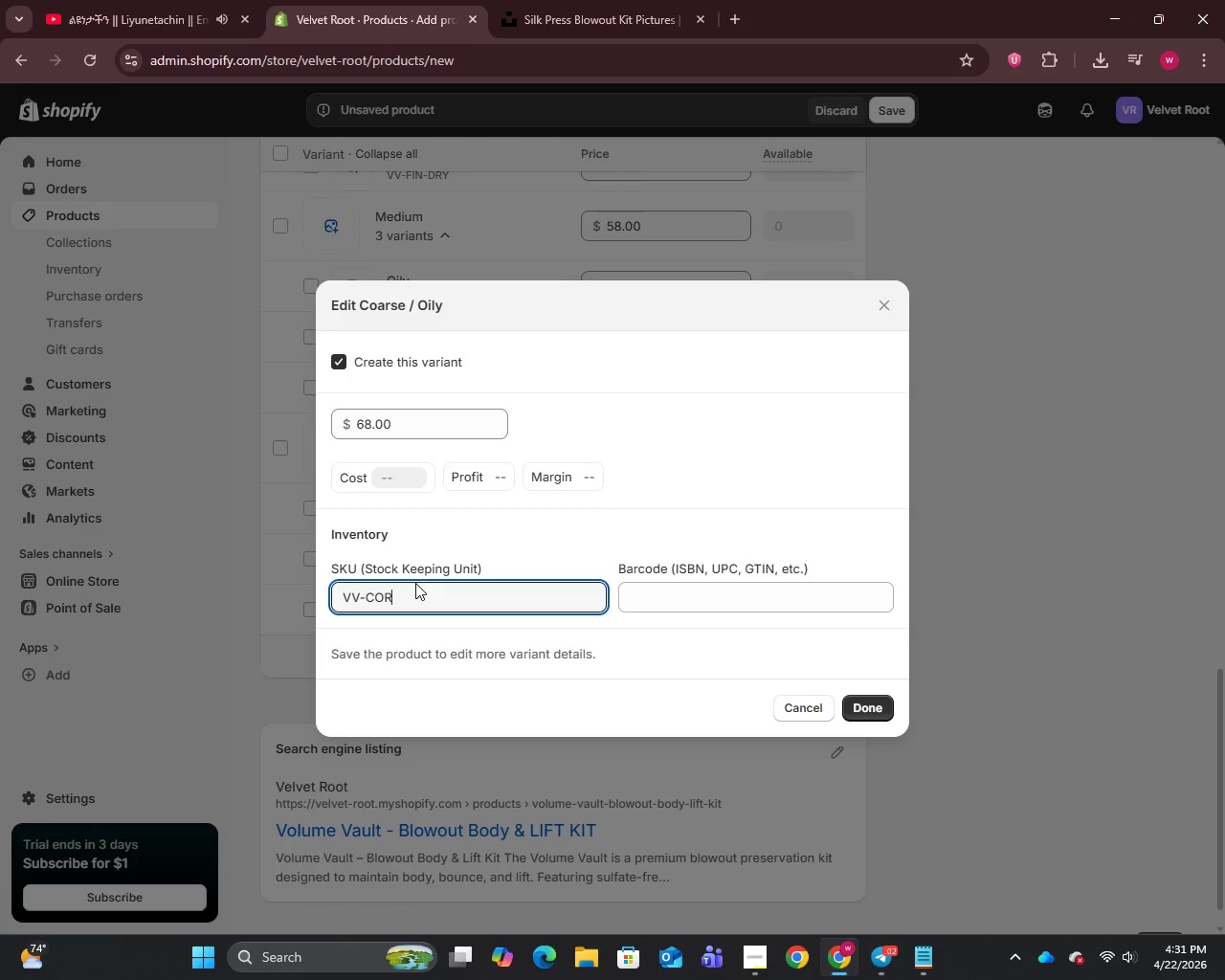 
wait(11.77)
 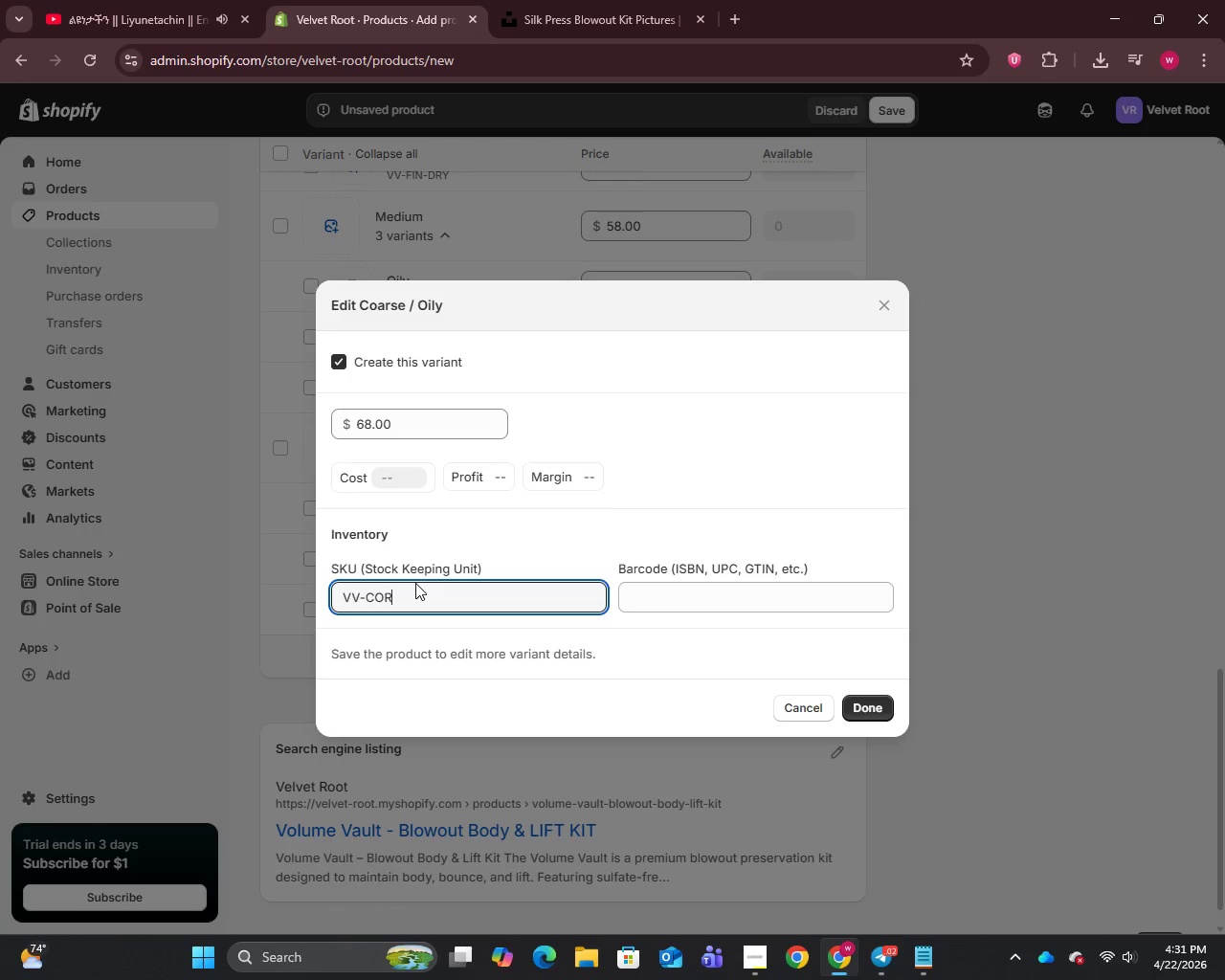 
key(Backspace)
key(Backspace)
type(RS-OIL)
 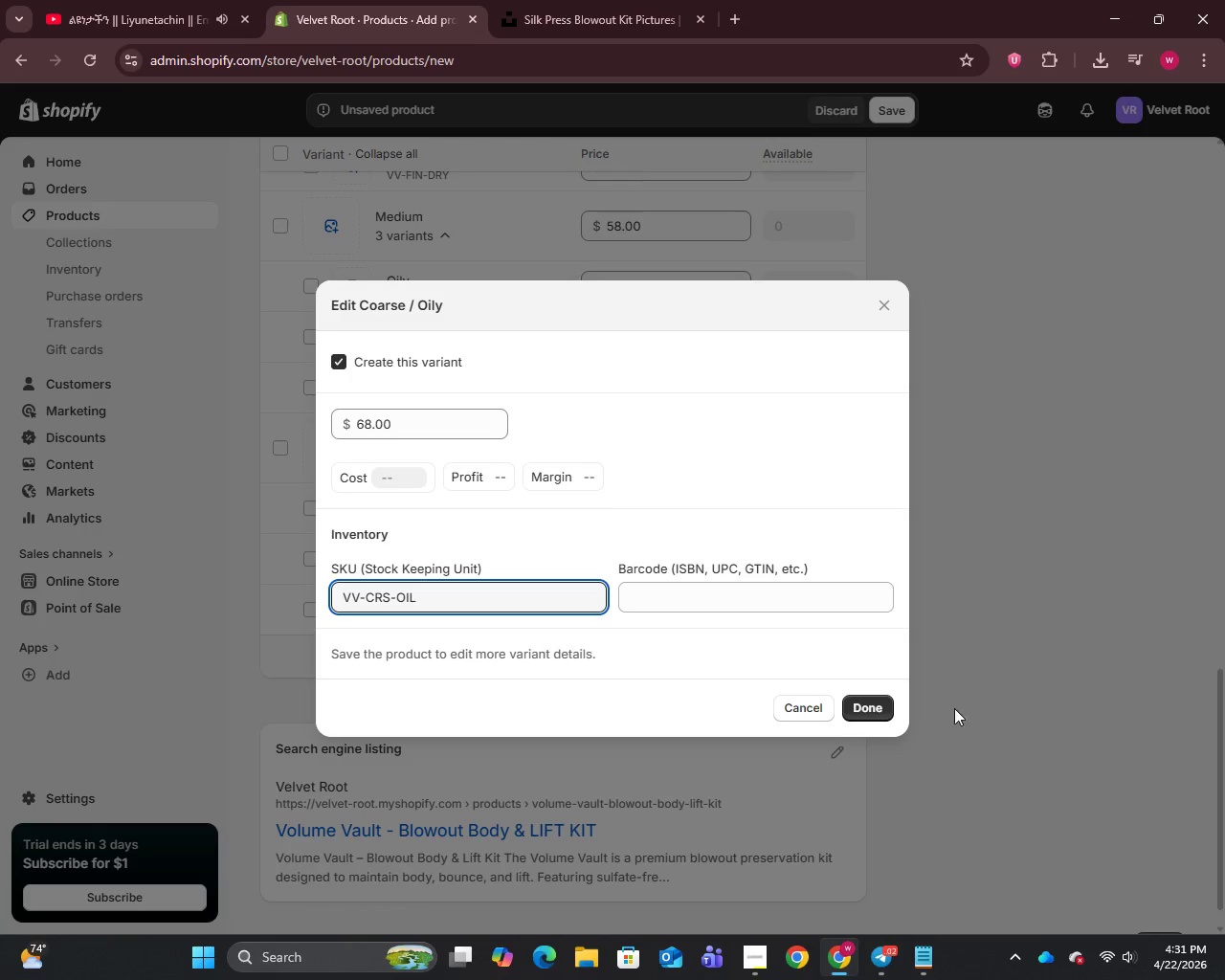 
left_click([866, 702])
 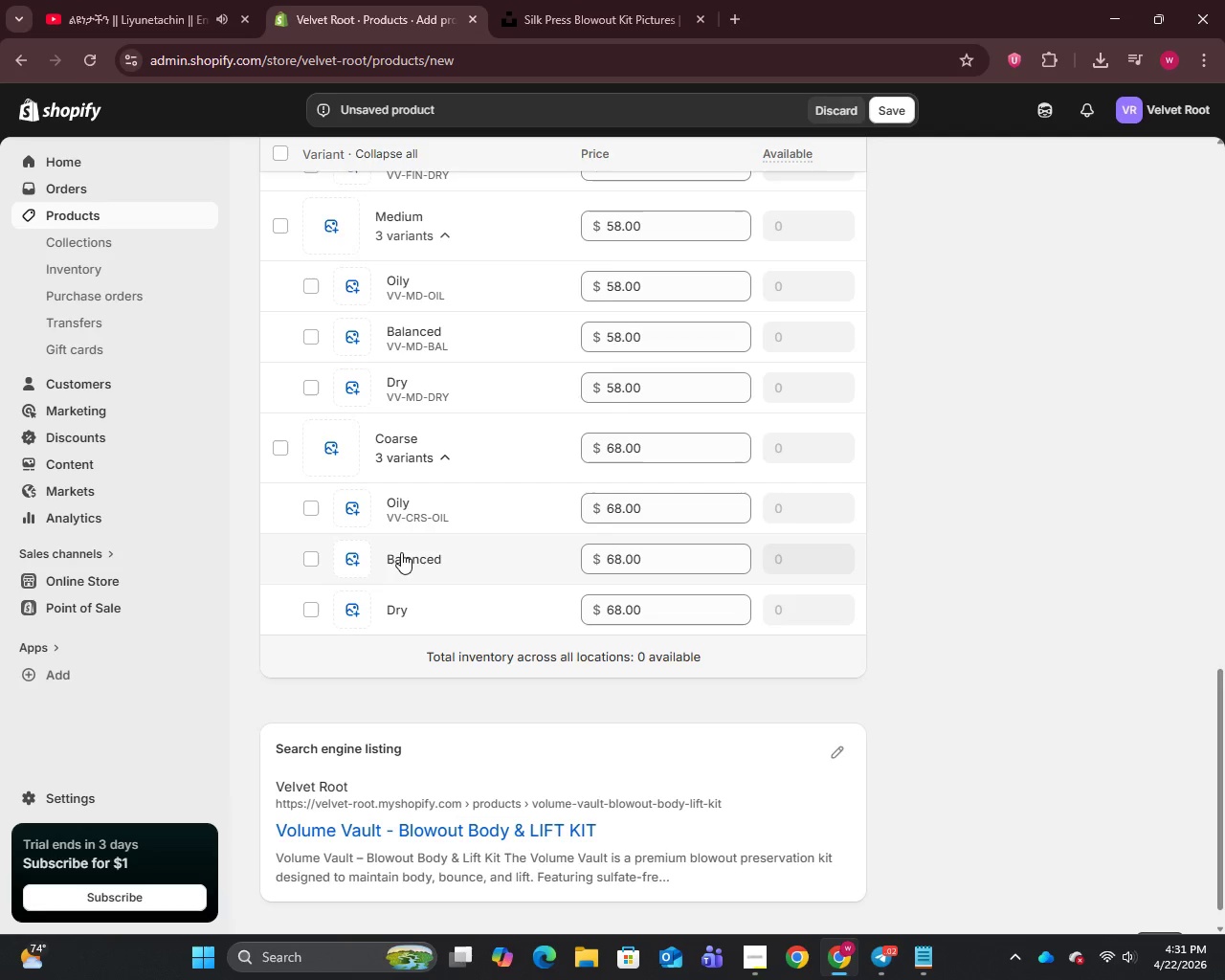 
left_click([404, 555])
 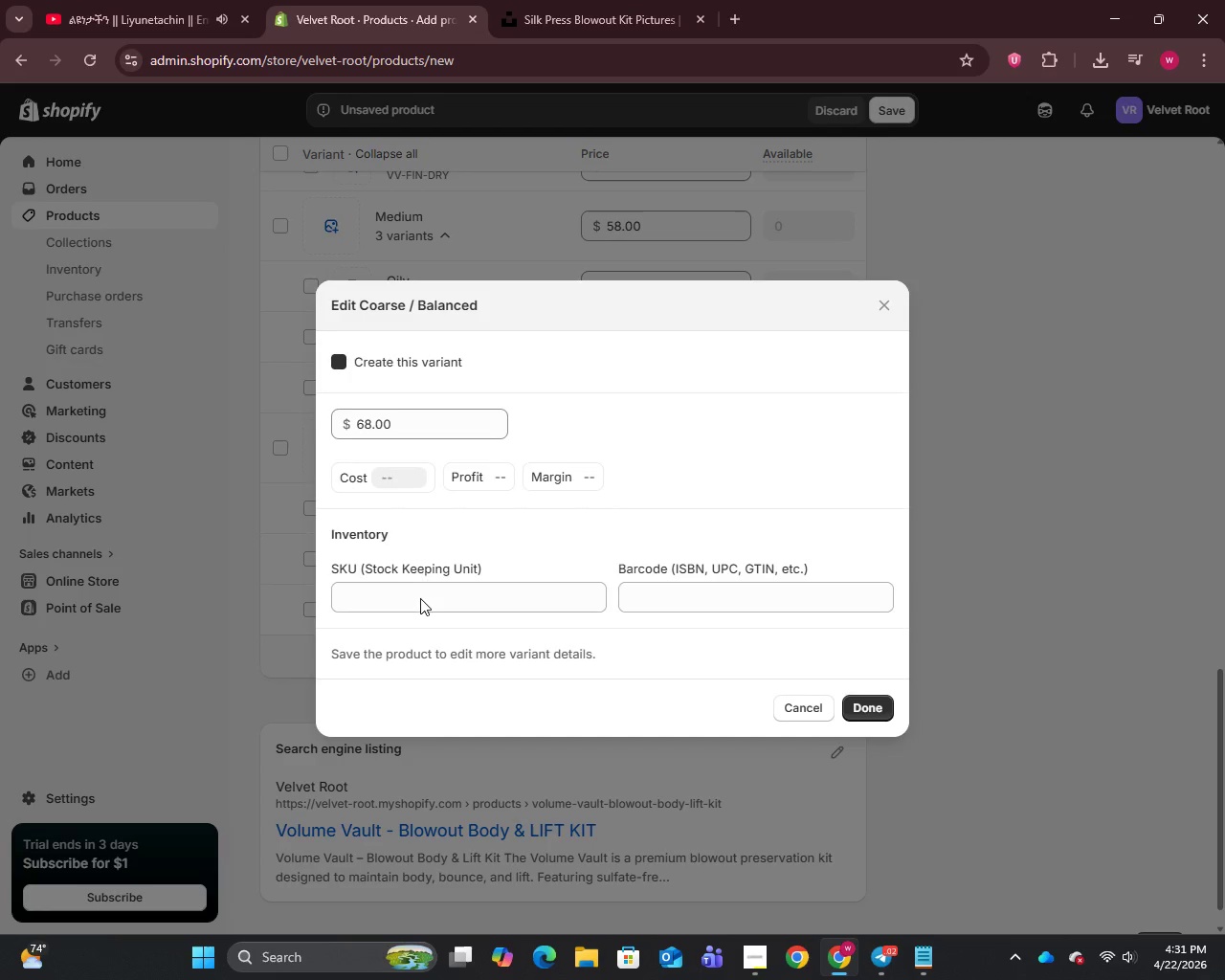 
left_click([420, 605])
 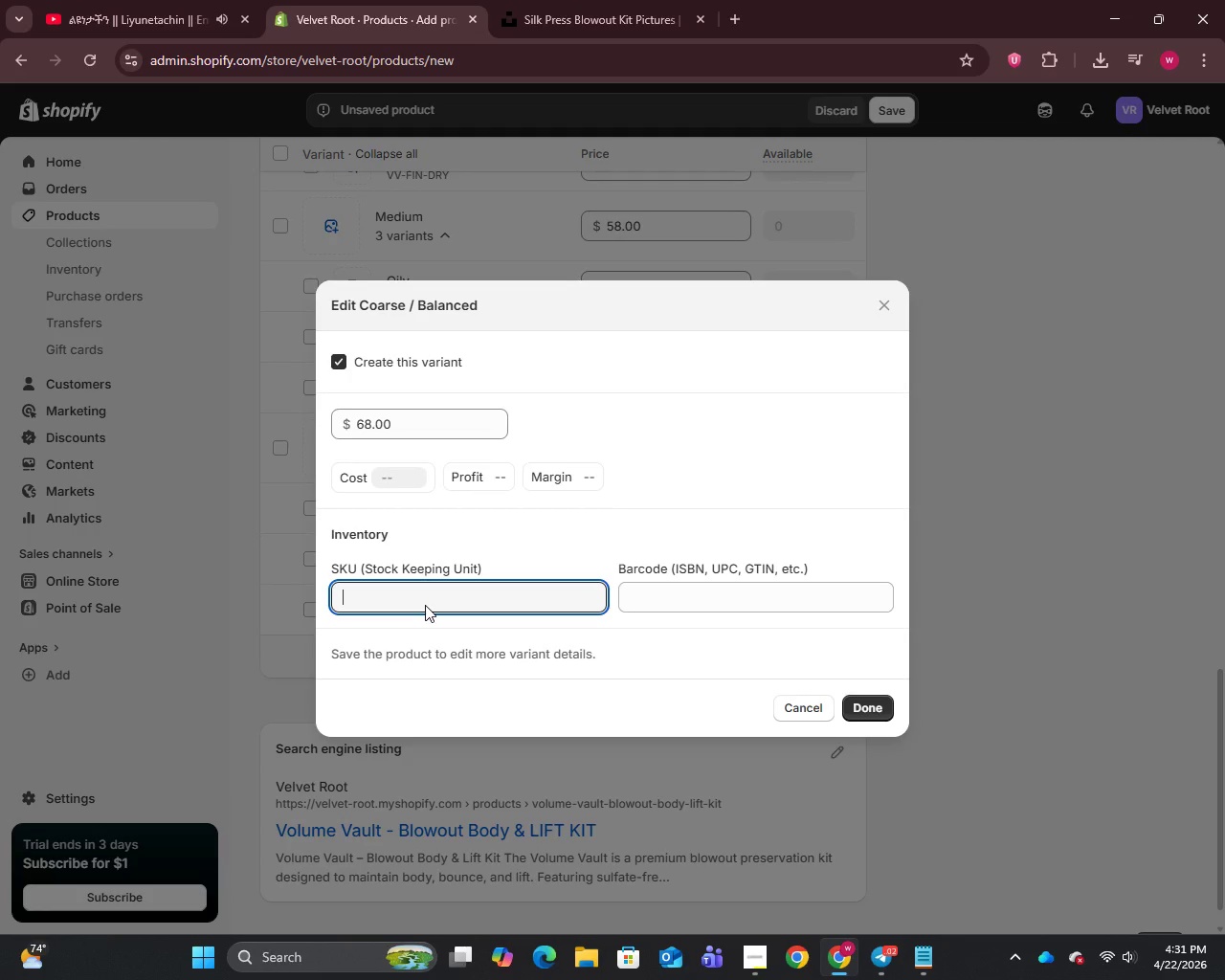 
type(VV-CRS)
 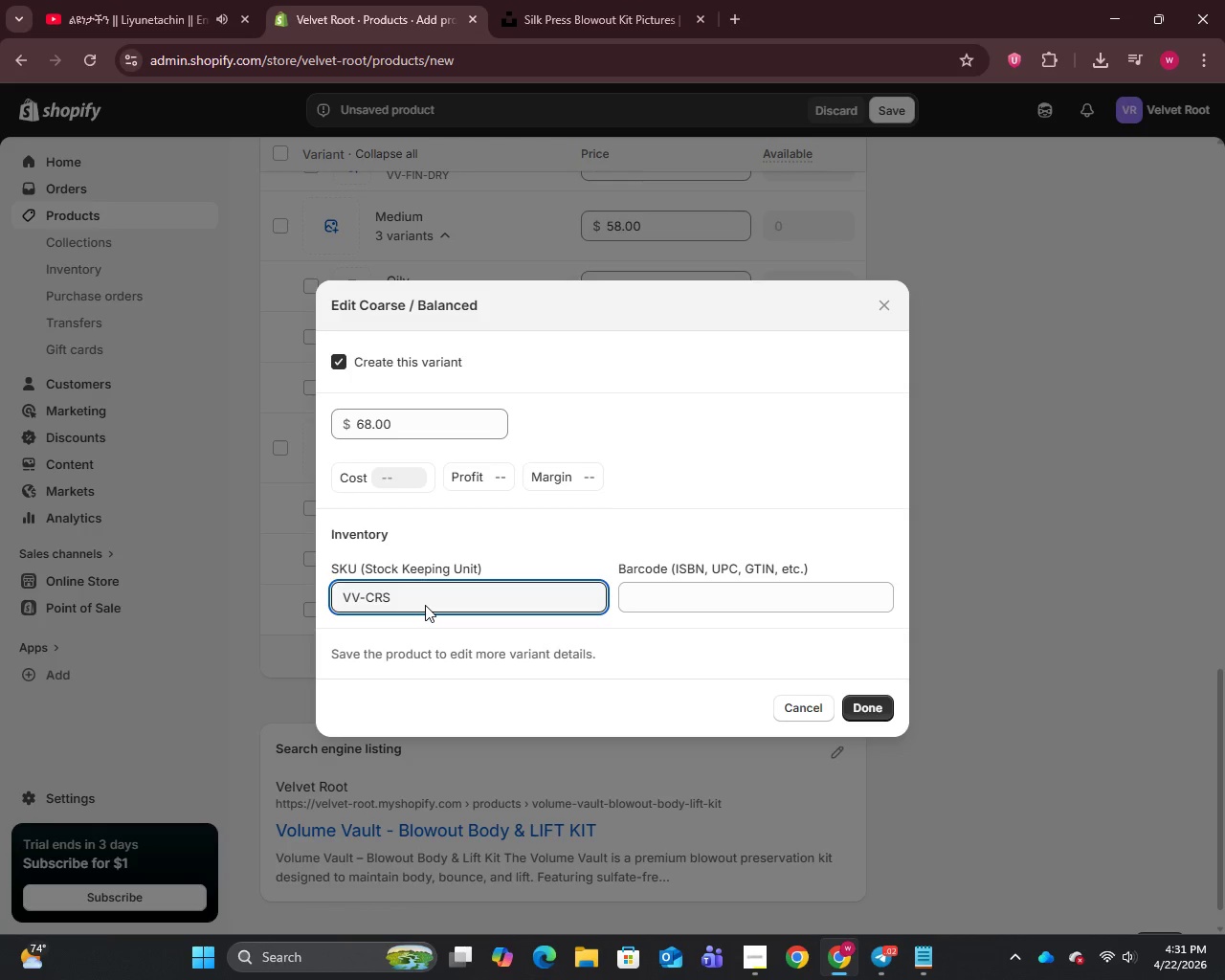 
key(Minus)
 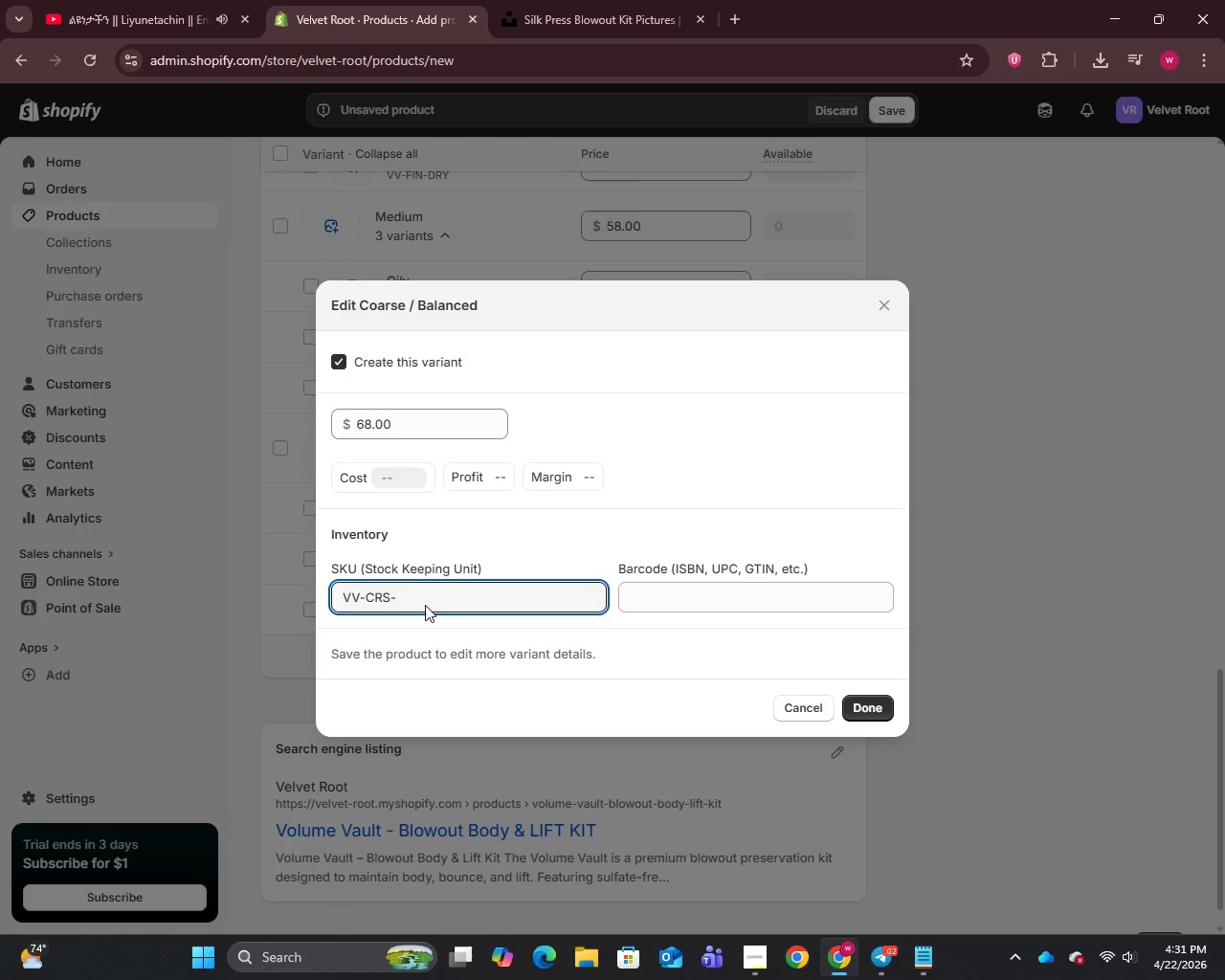 
type(BAL)
 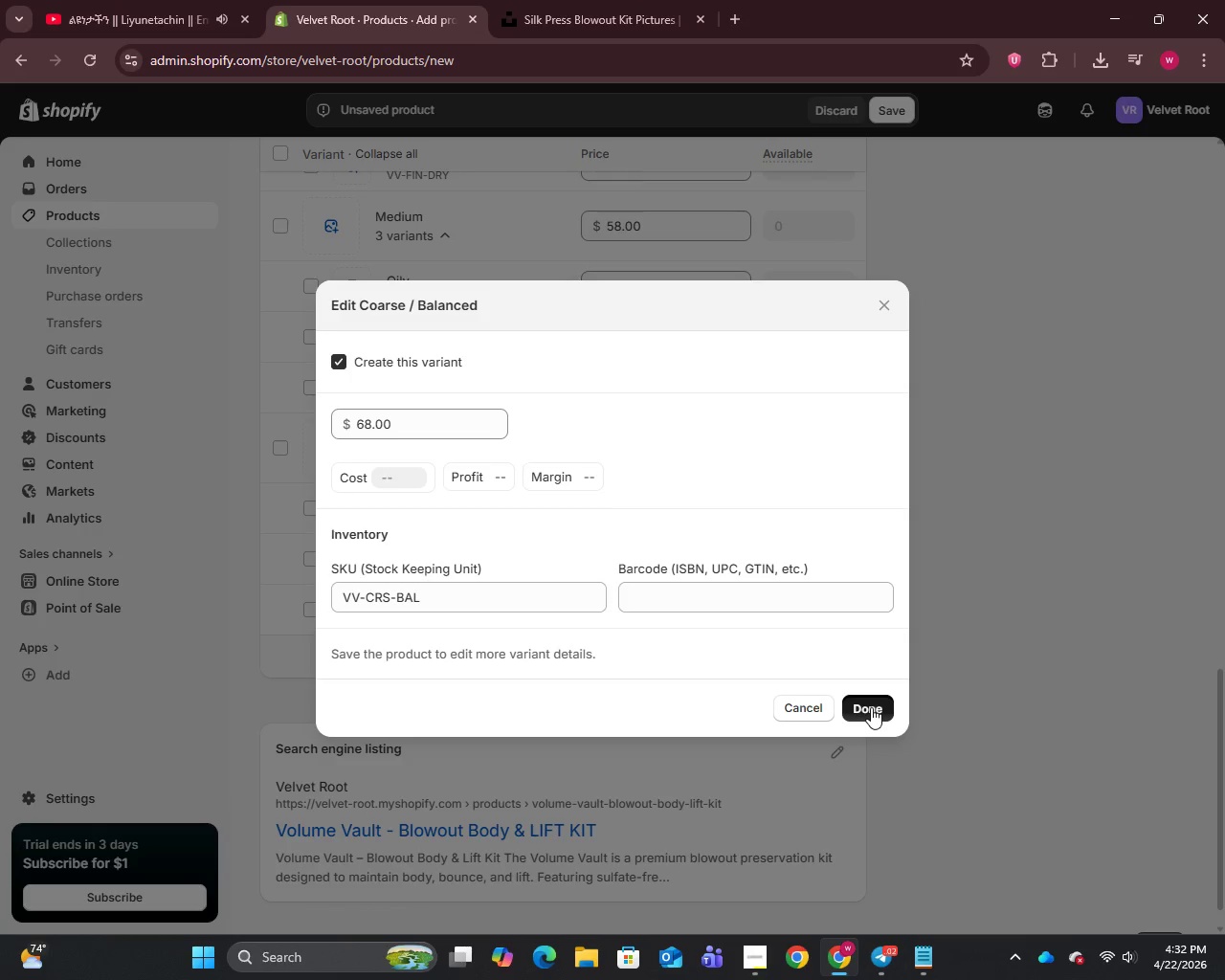 
wait(5.03)
 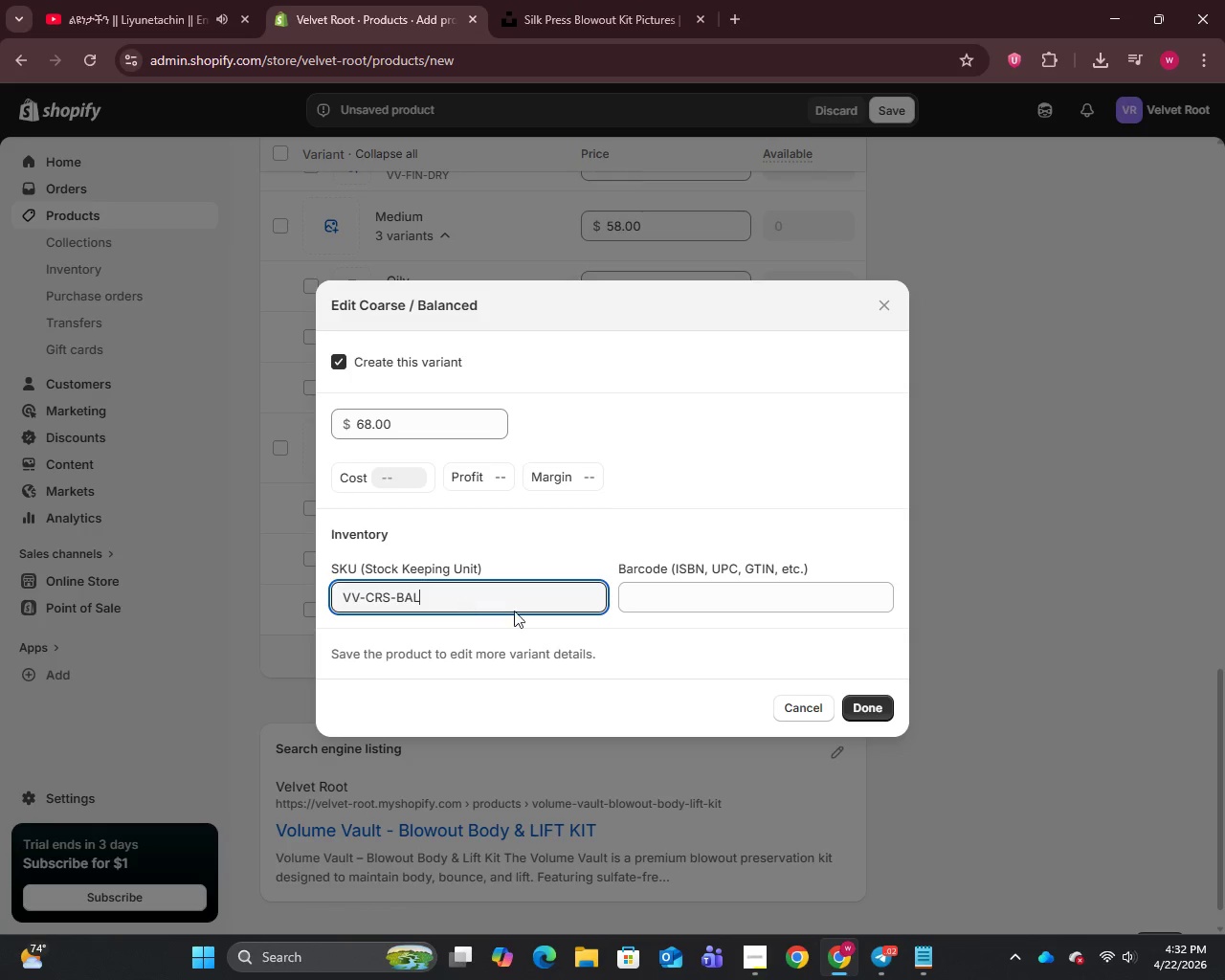 
left_click([429, 610])
 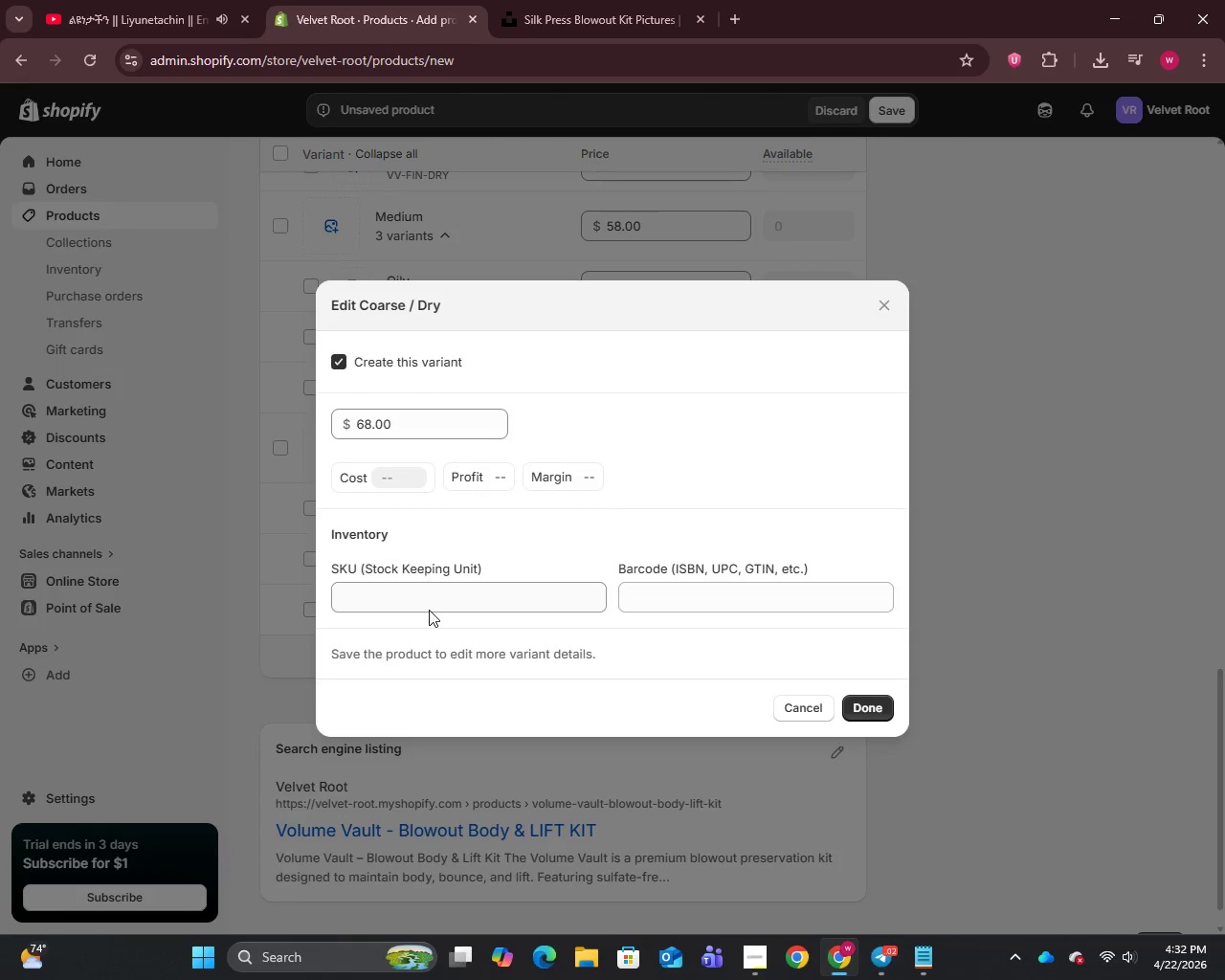 
left_click([429, 610])
 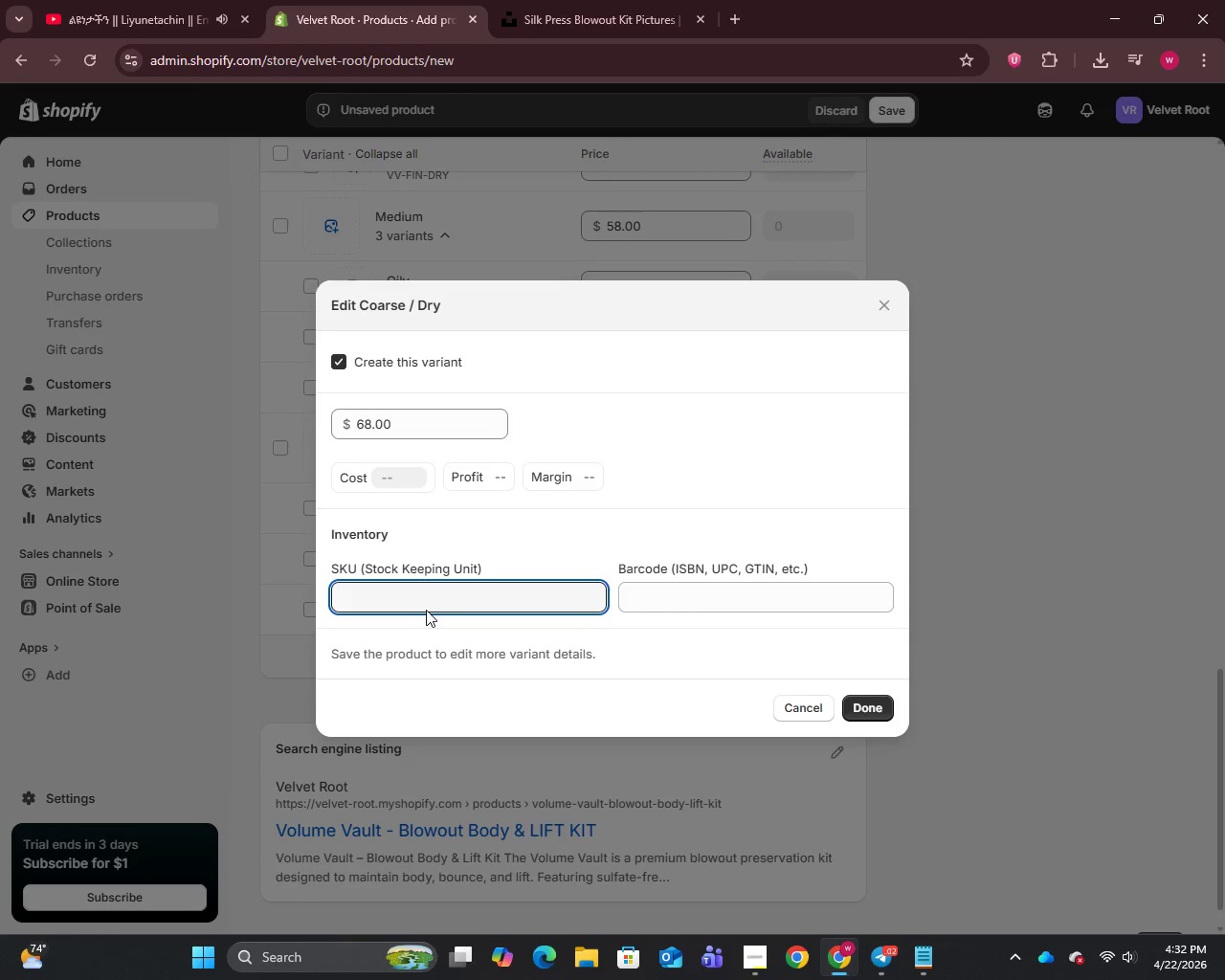 
type(VV-CRS-DRY)
 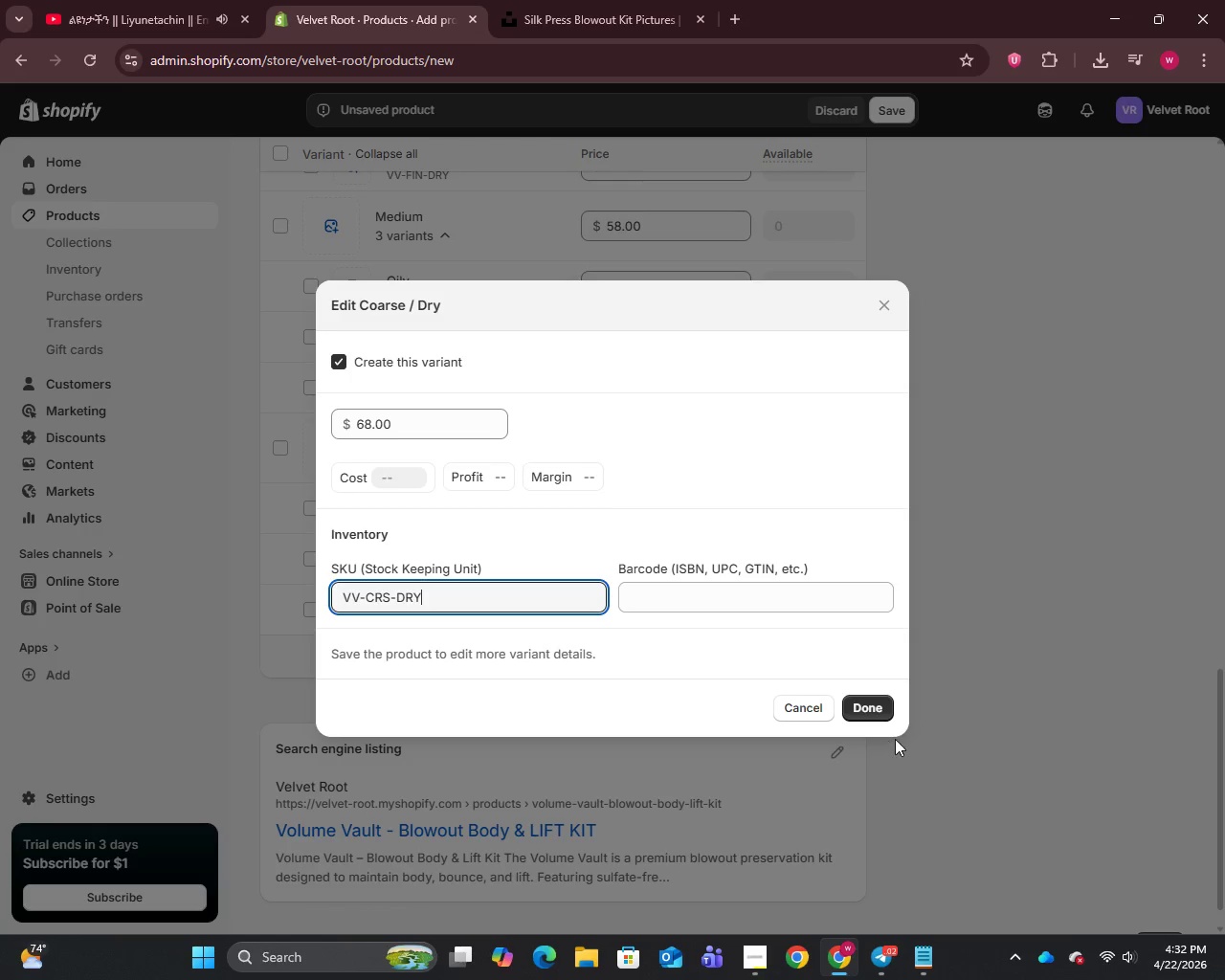 
left_click([862, 703])
 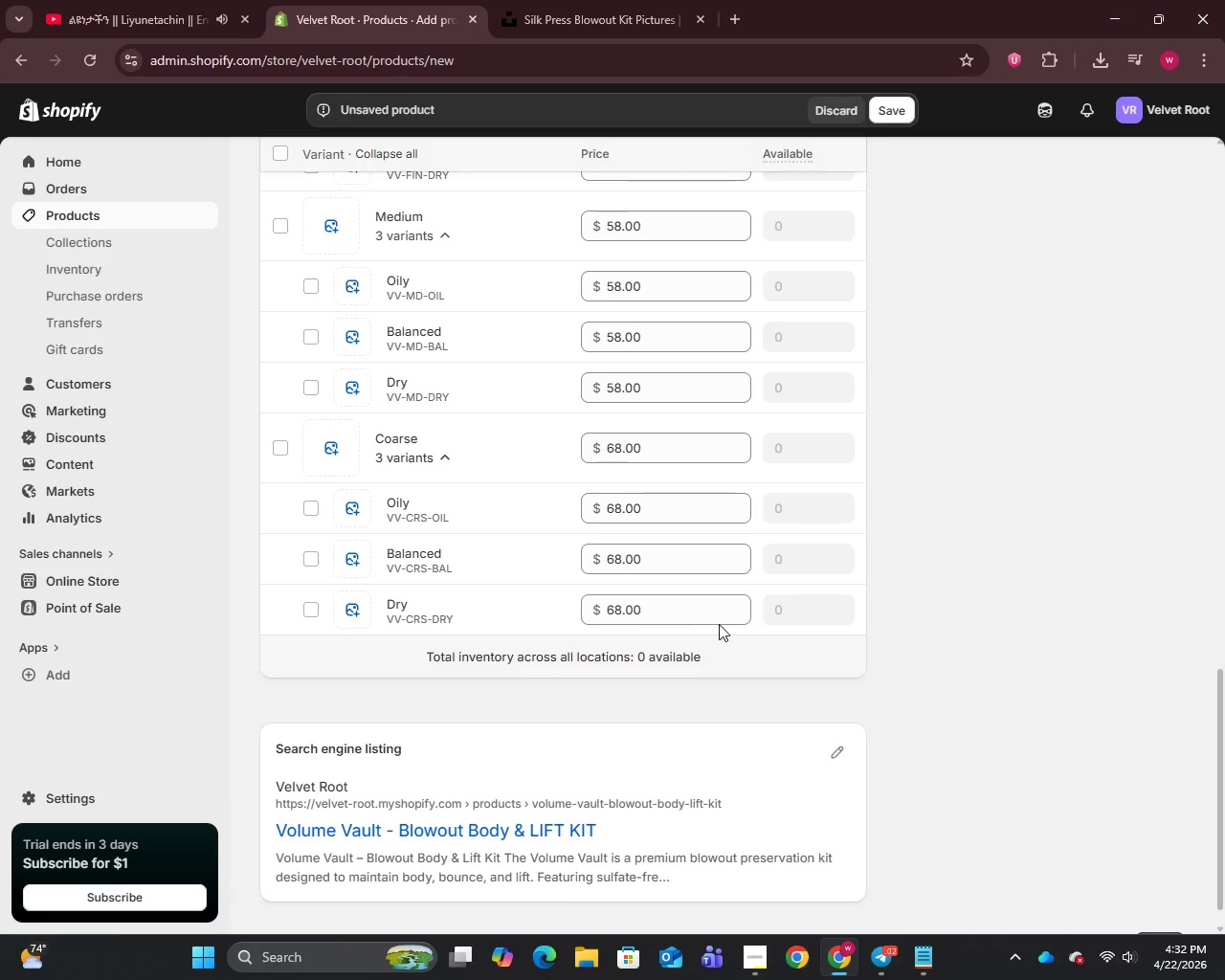 
scroll: coordinate [719, 624], scroll_direction: down, amount: 2.0
 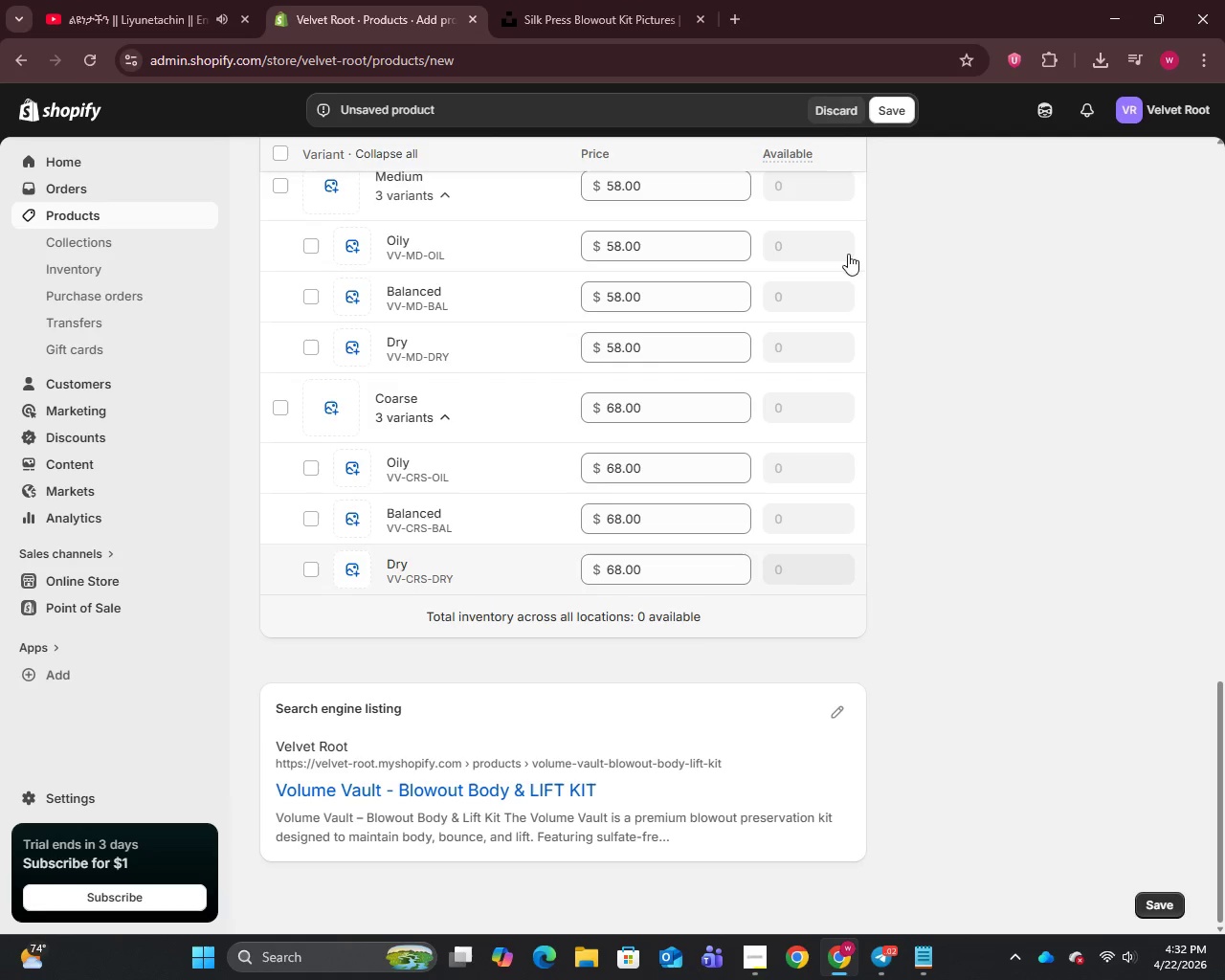 
left_click([667, 6])
 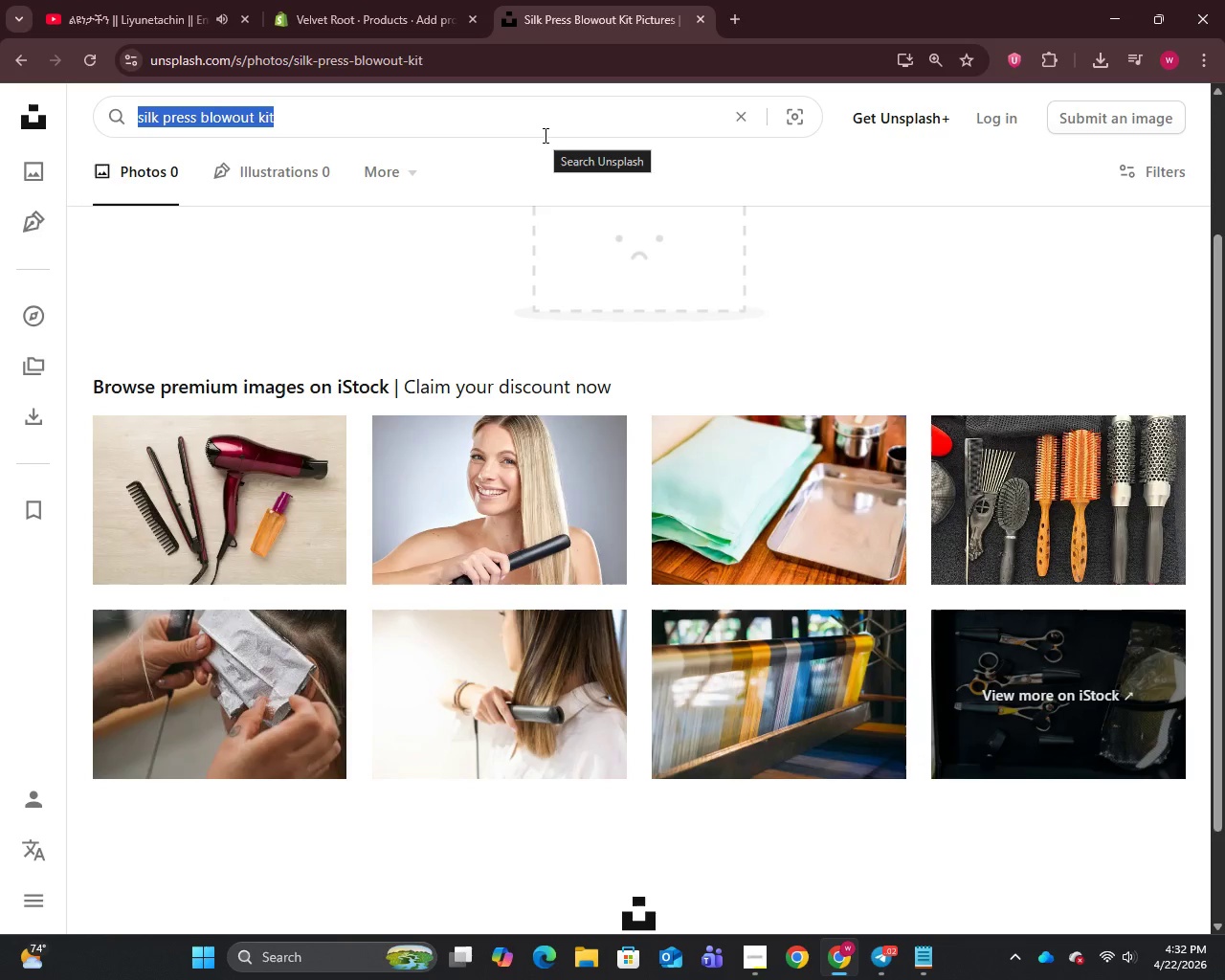 
type(volume blowout hair kit)
 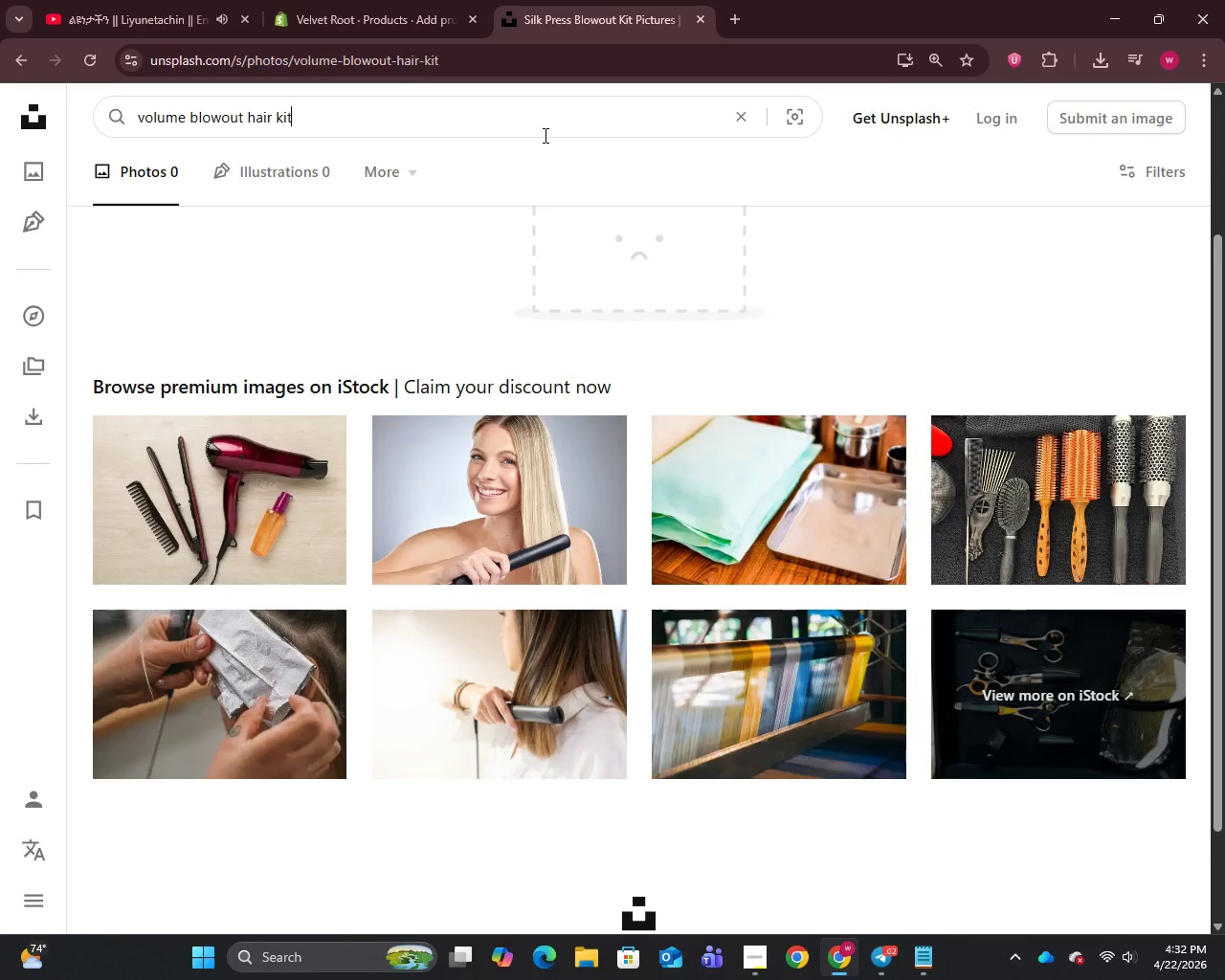 
key(Enter)
 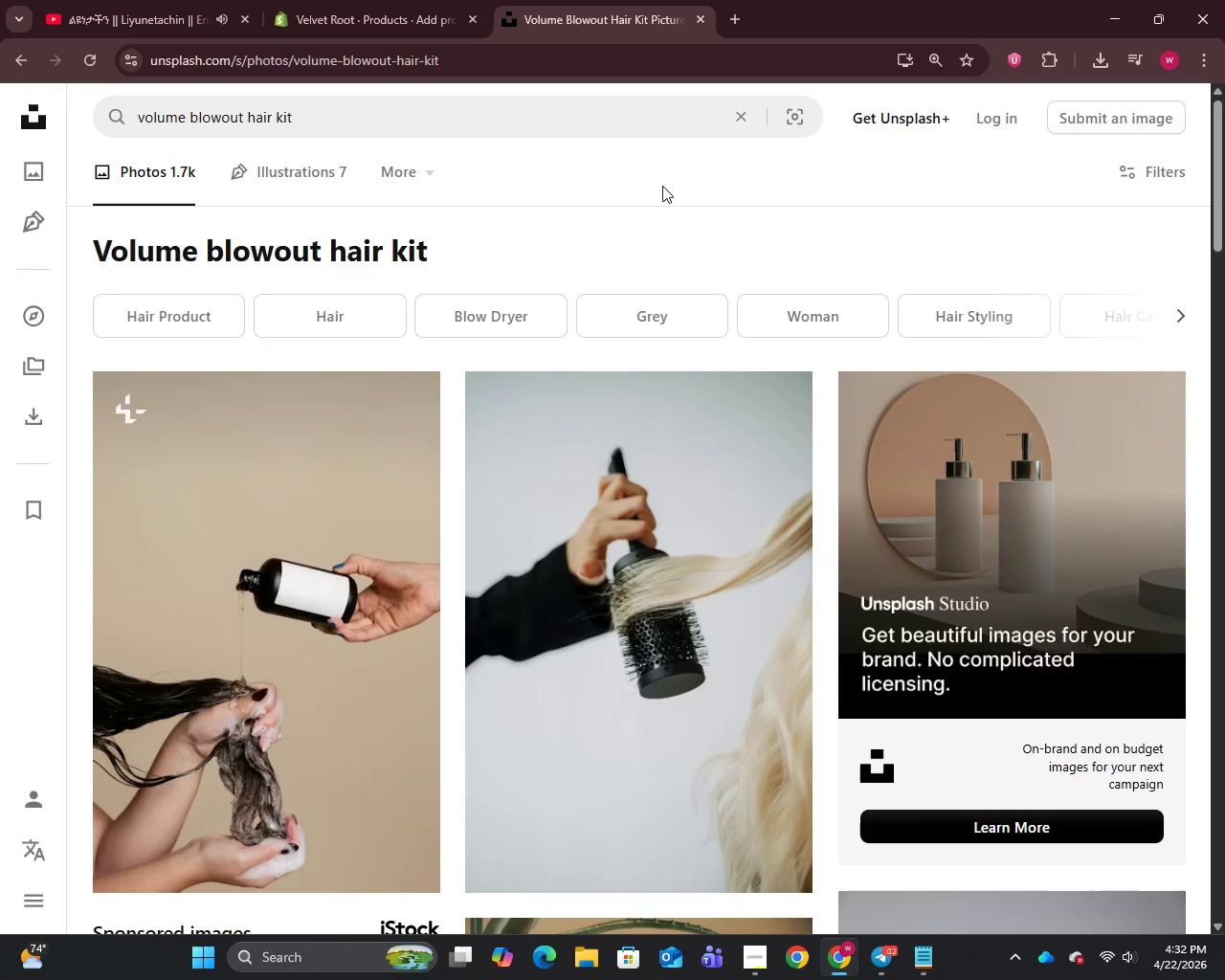 
scroll: coordinate [684, 275], scroll_direction: down, amount: 5.0
 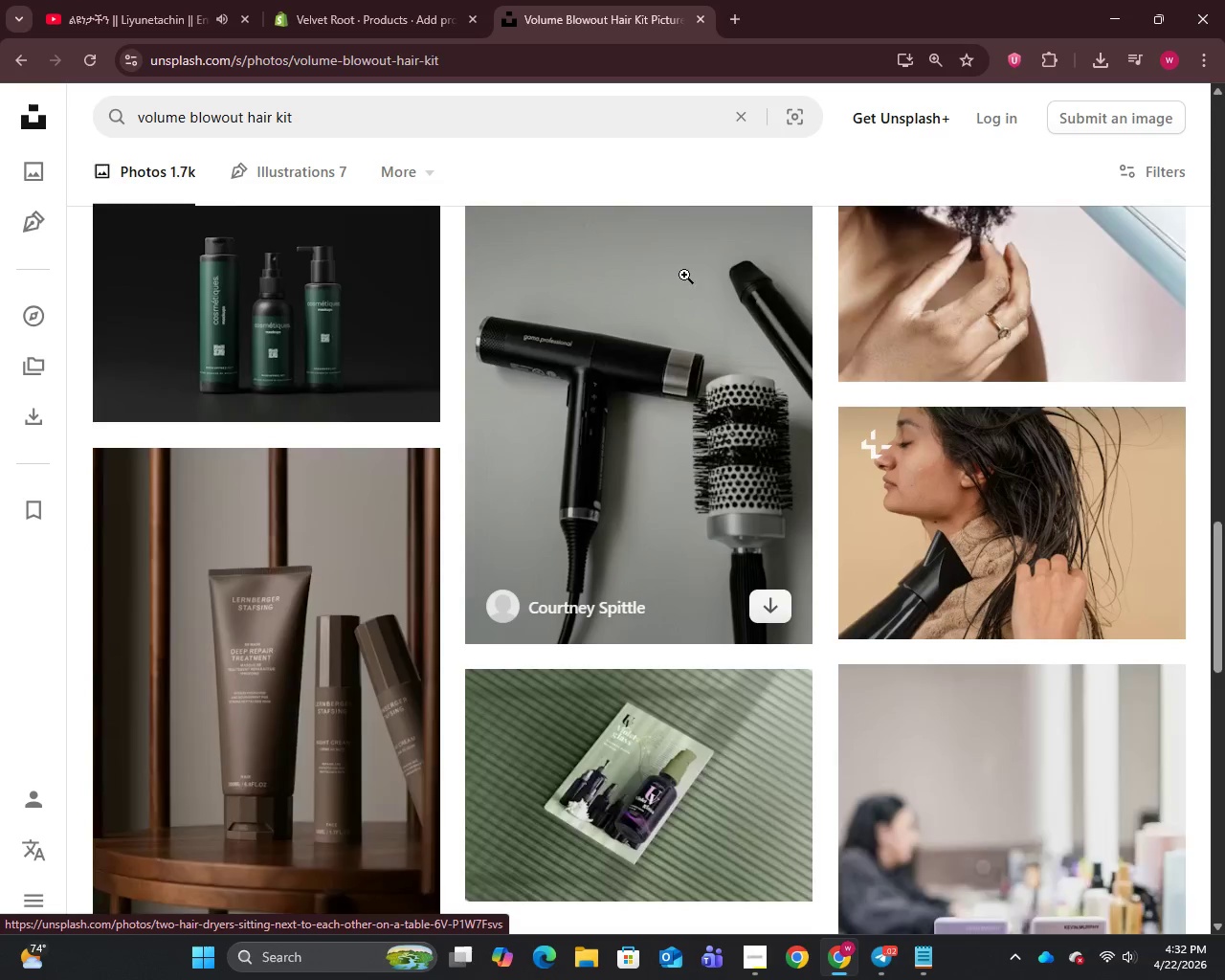 
right_click([774, 632])
 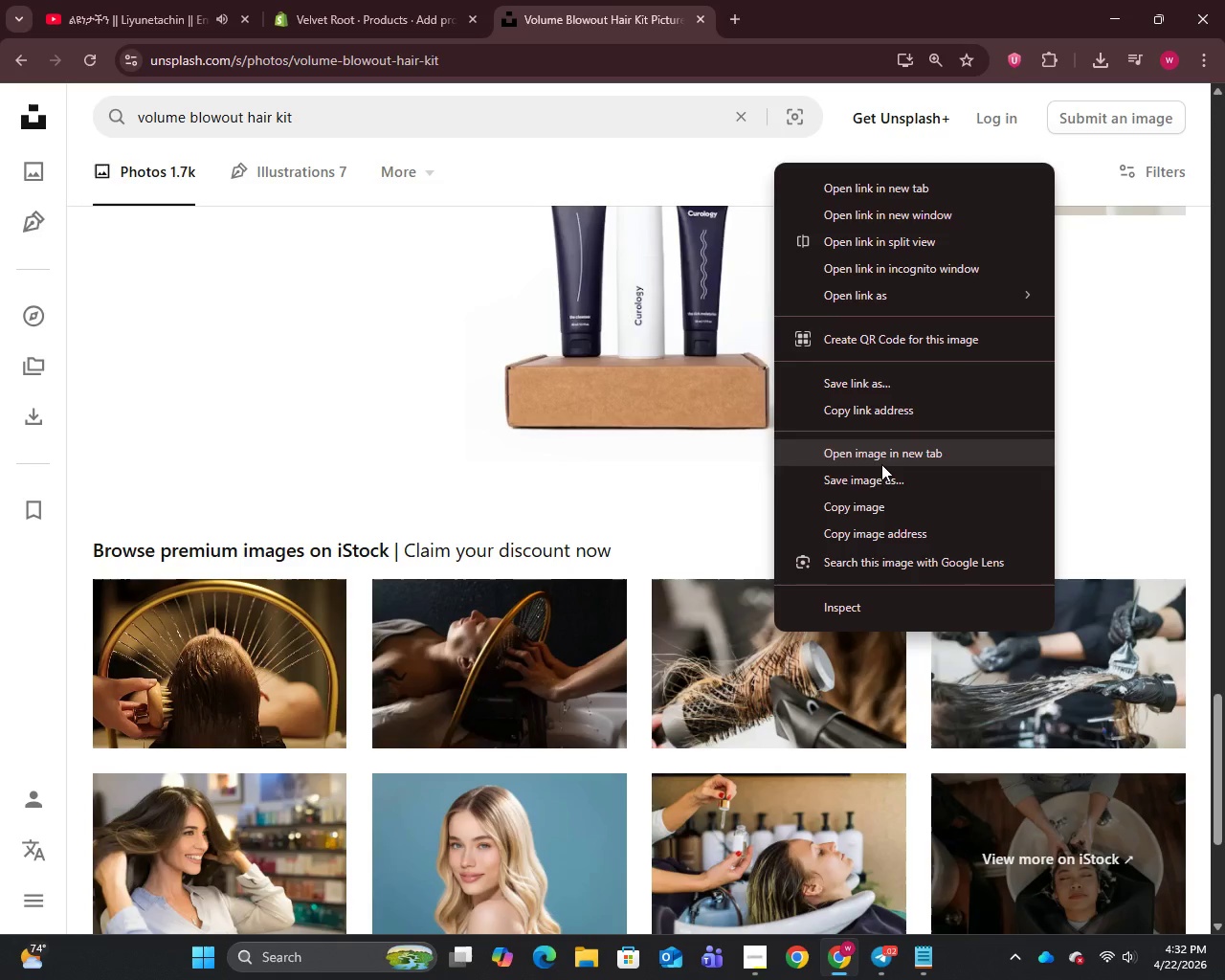 
left_click([879, 473])
 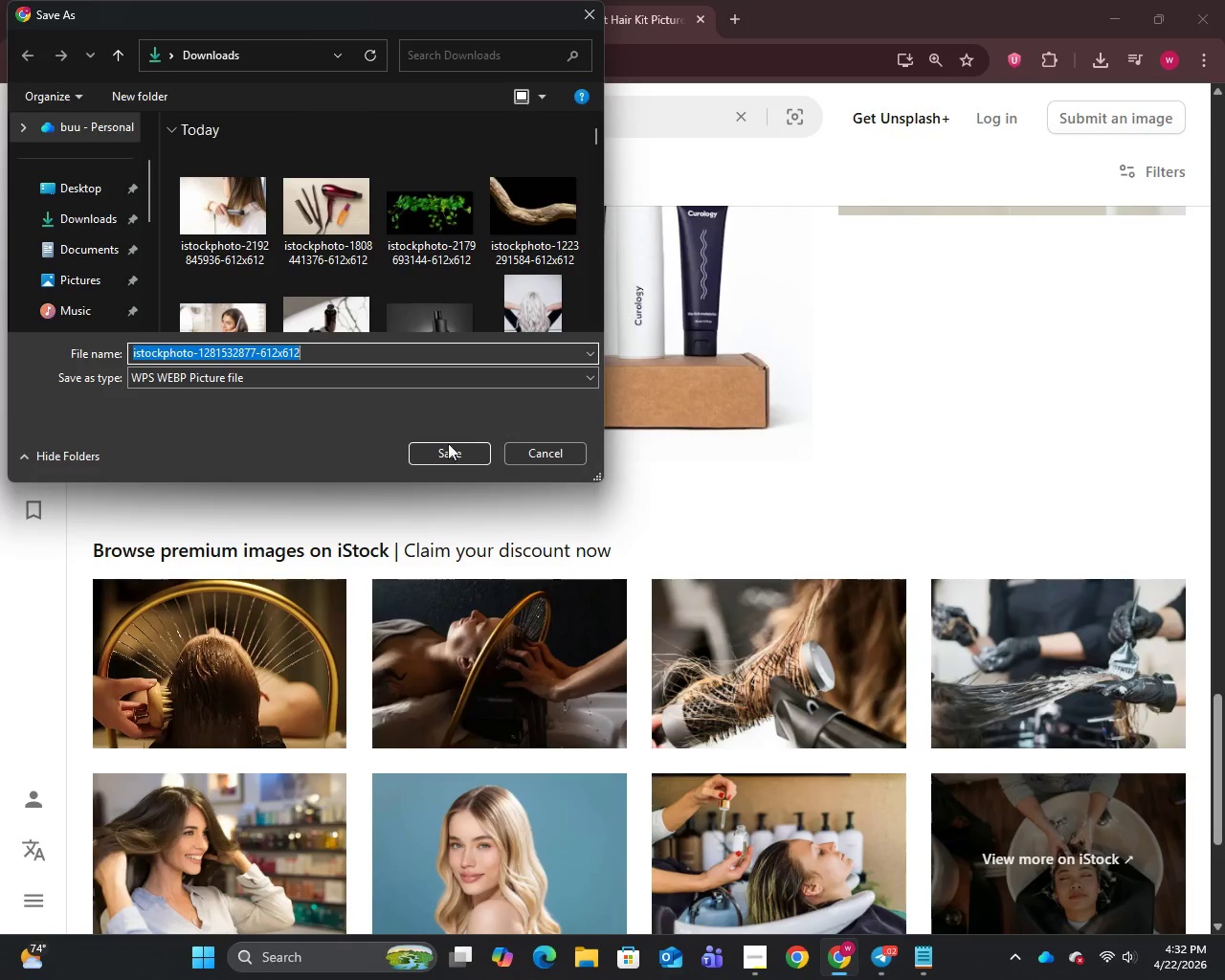 
left_click([448, 445])
 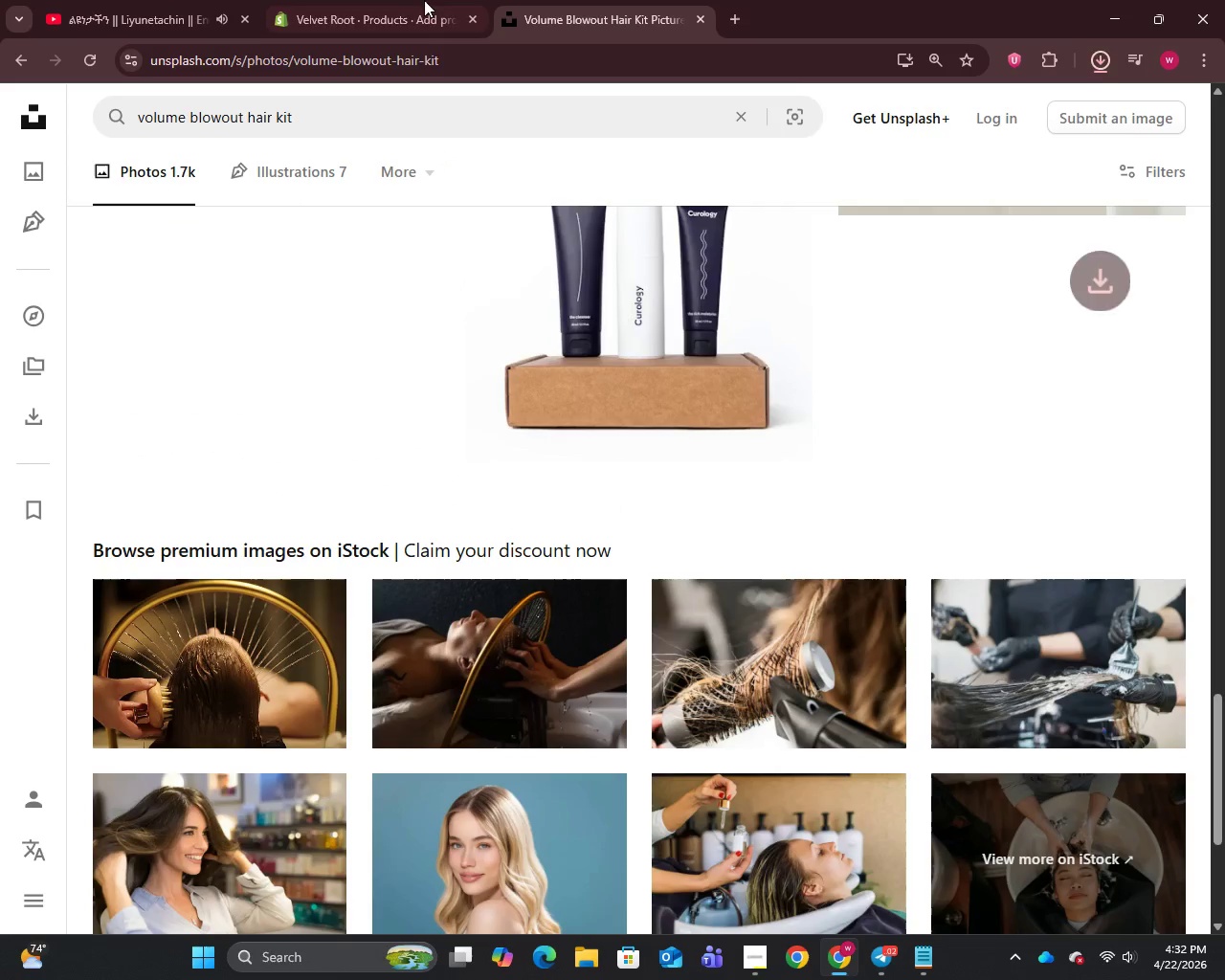 
left_click([376, 0])
 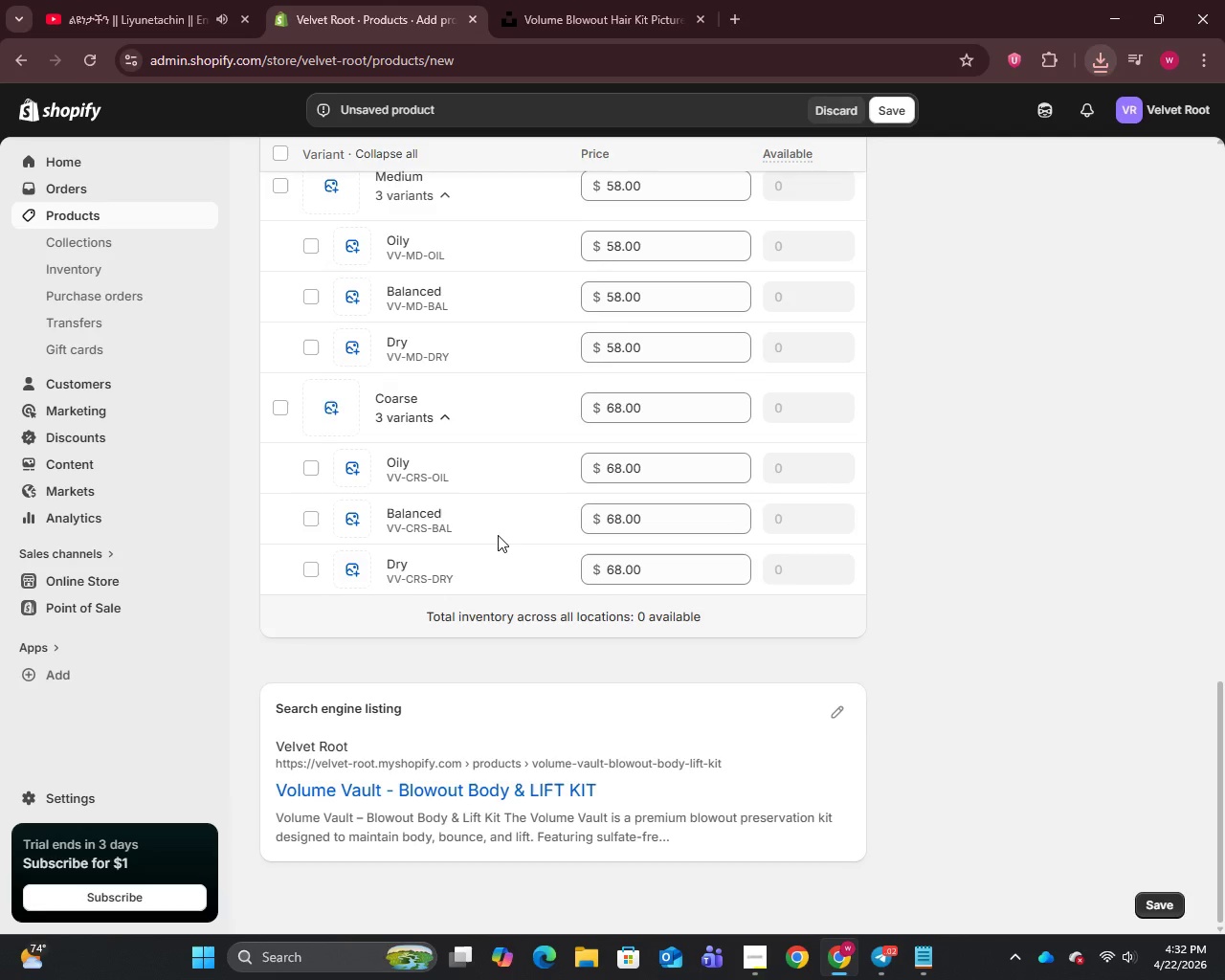 
scroll: coordinate [501, 532], scroll_direction: up, amount: 15.0
 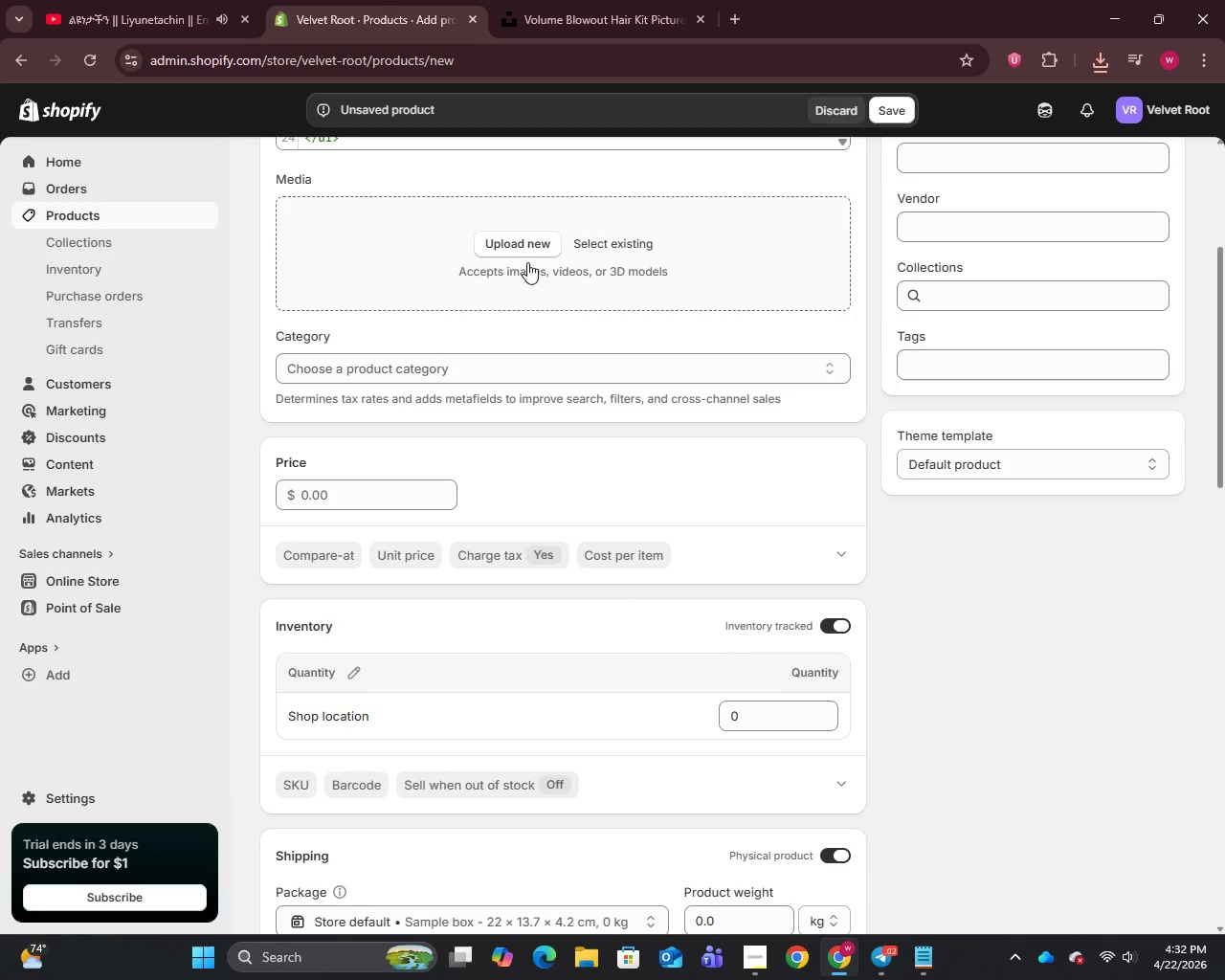 
left_click_drag(start_coordinate=[520, 234], to_coordinate=[517, 246])
 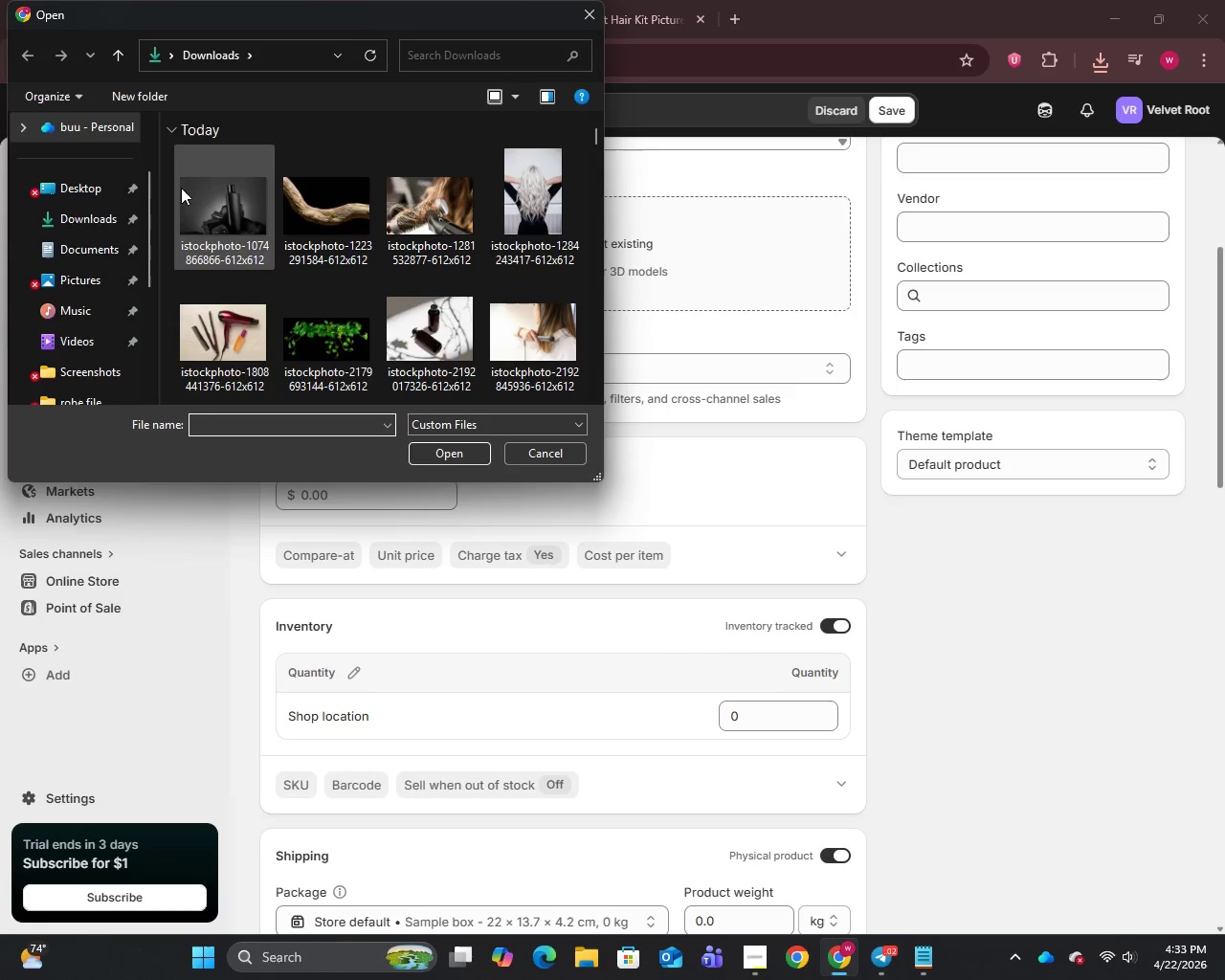 
left_click([86, 217])
 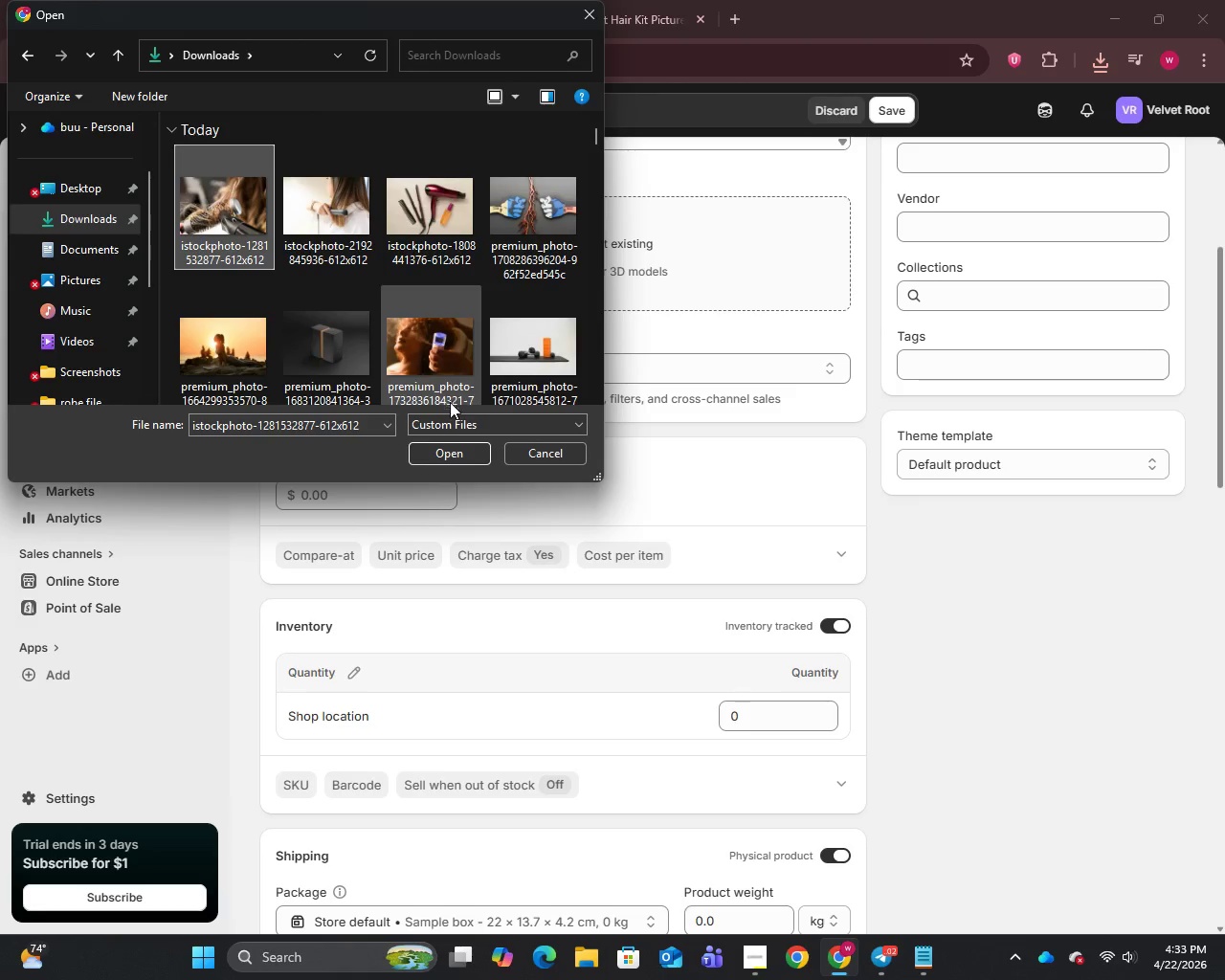 
left_click([448, 450])
 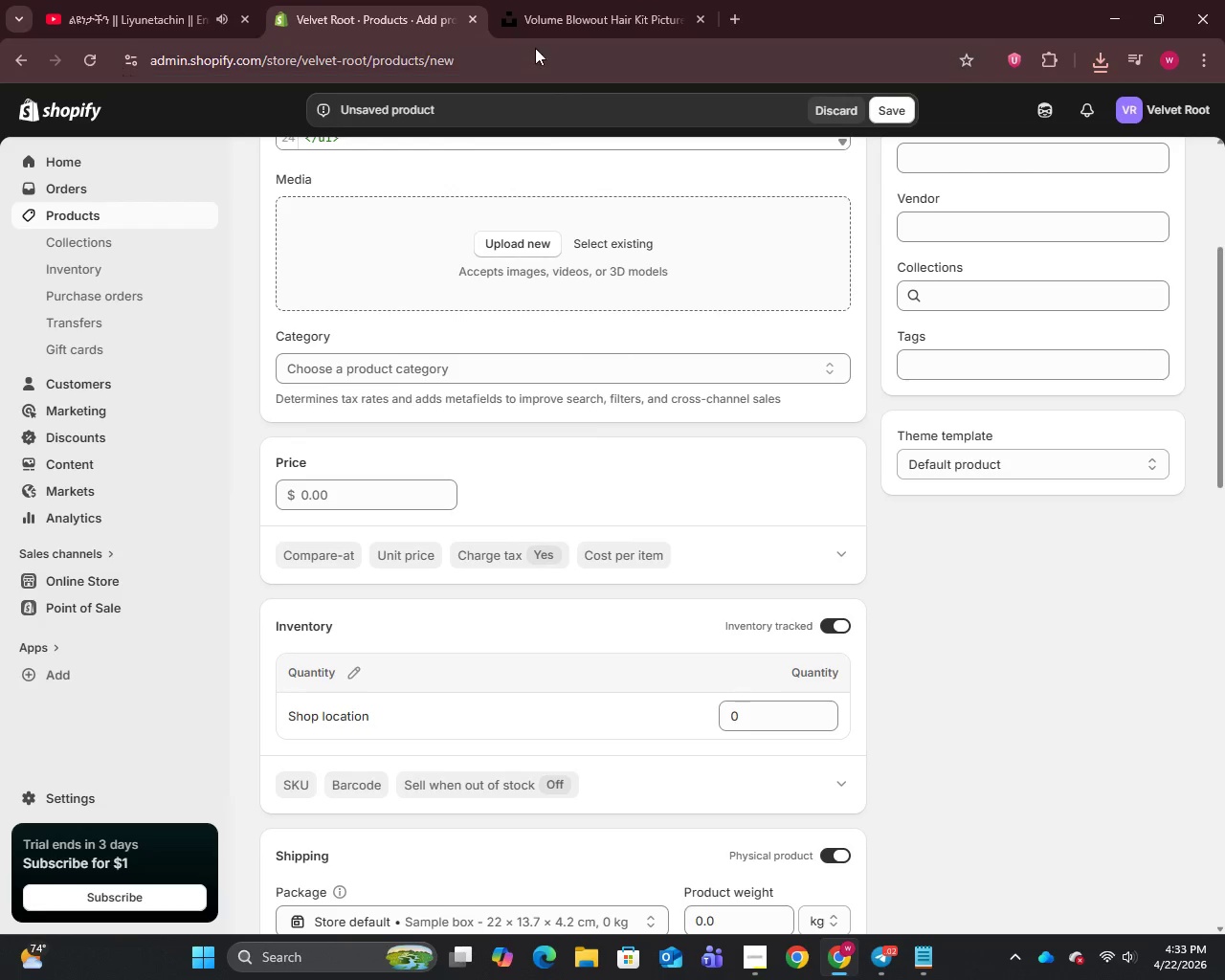 
left_click([548, 29])
 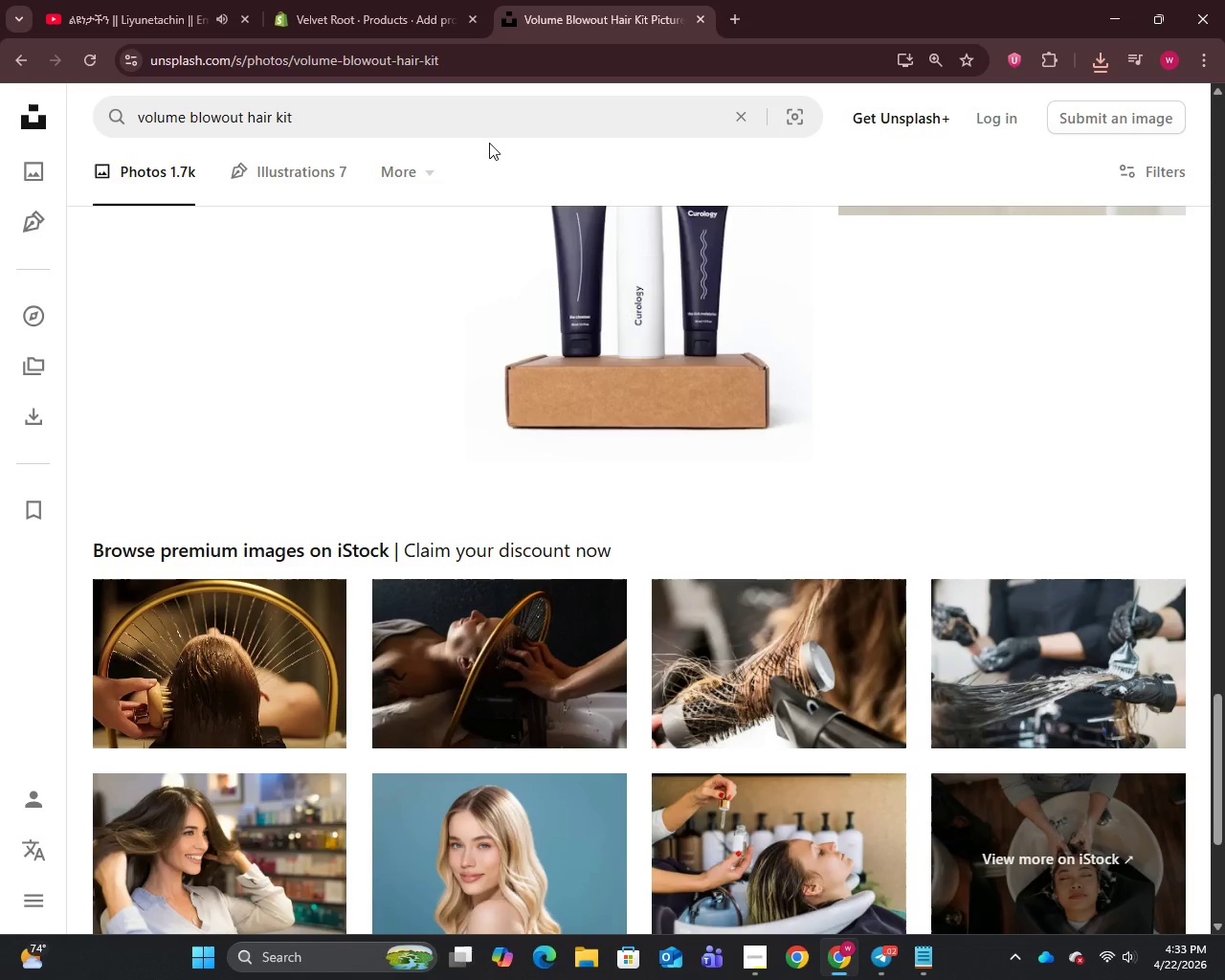 
double_click([490, 111])
 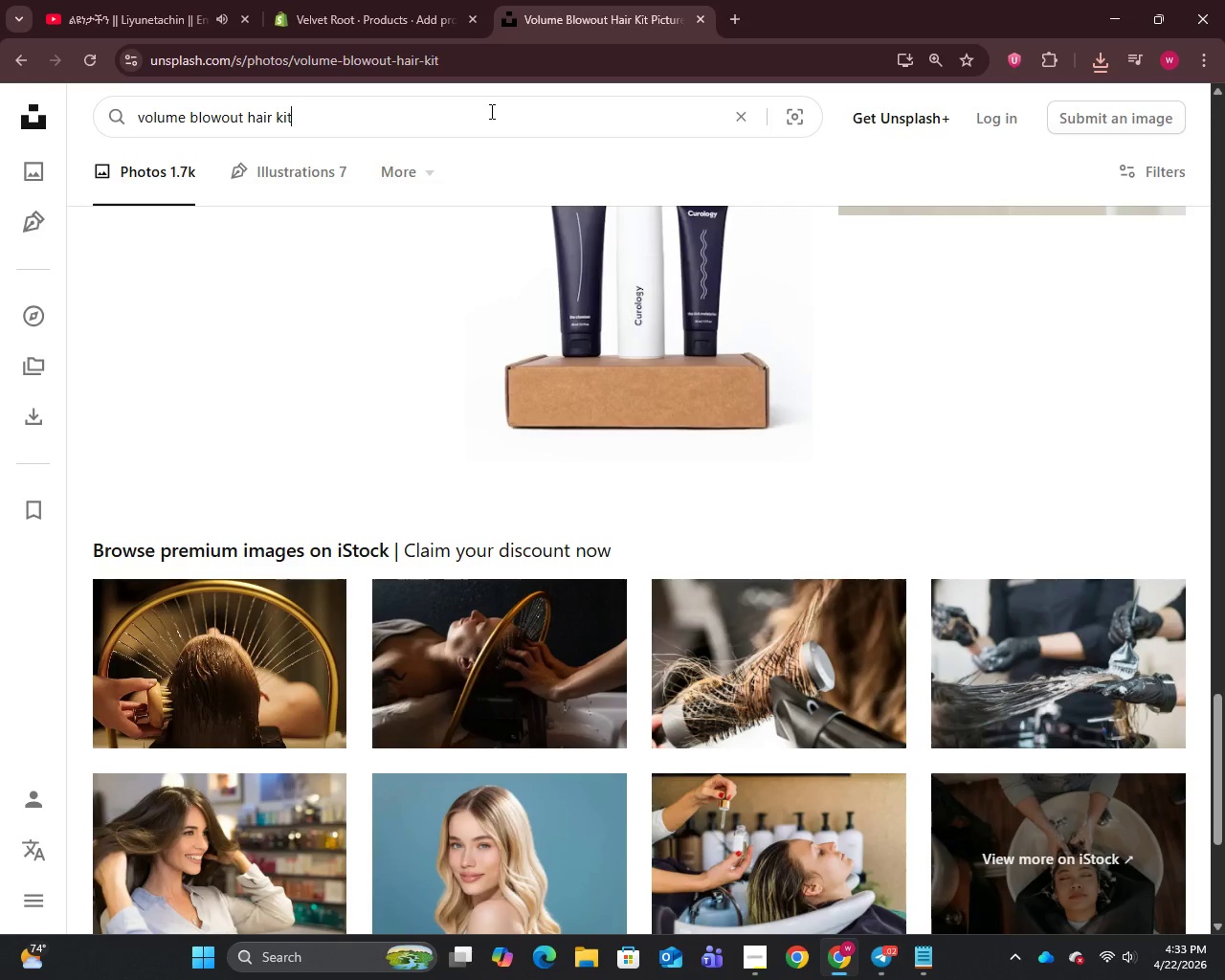 
key(Control+A)
 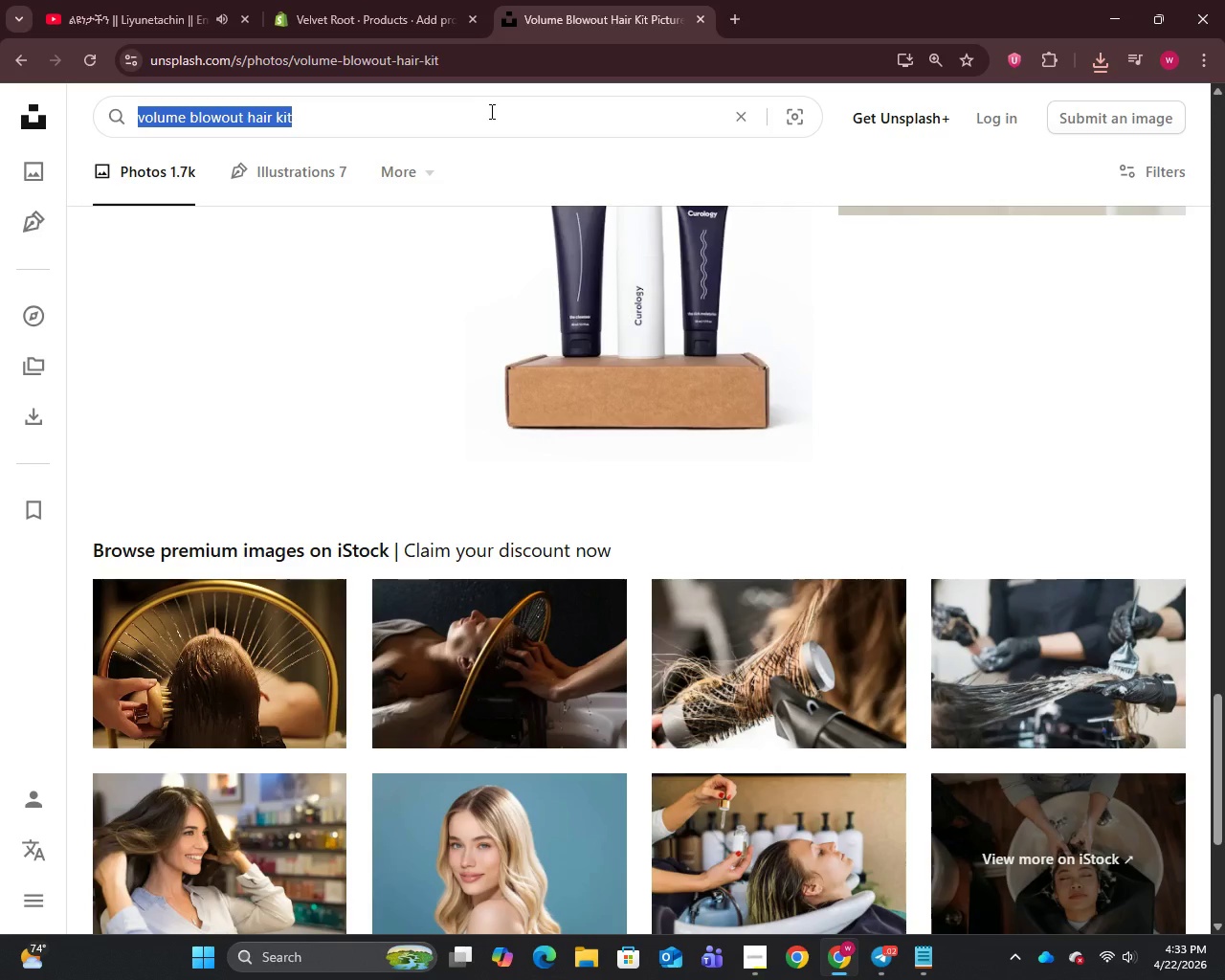 
key(Control+C)
 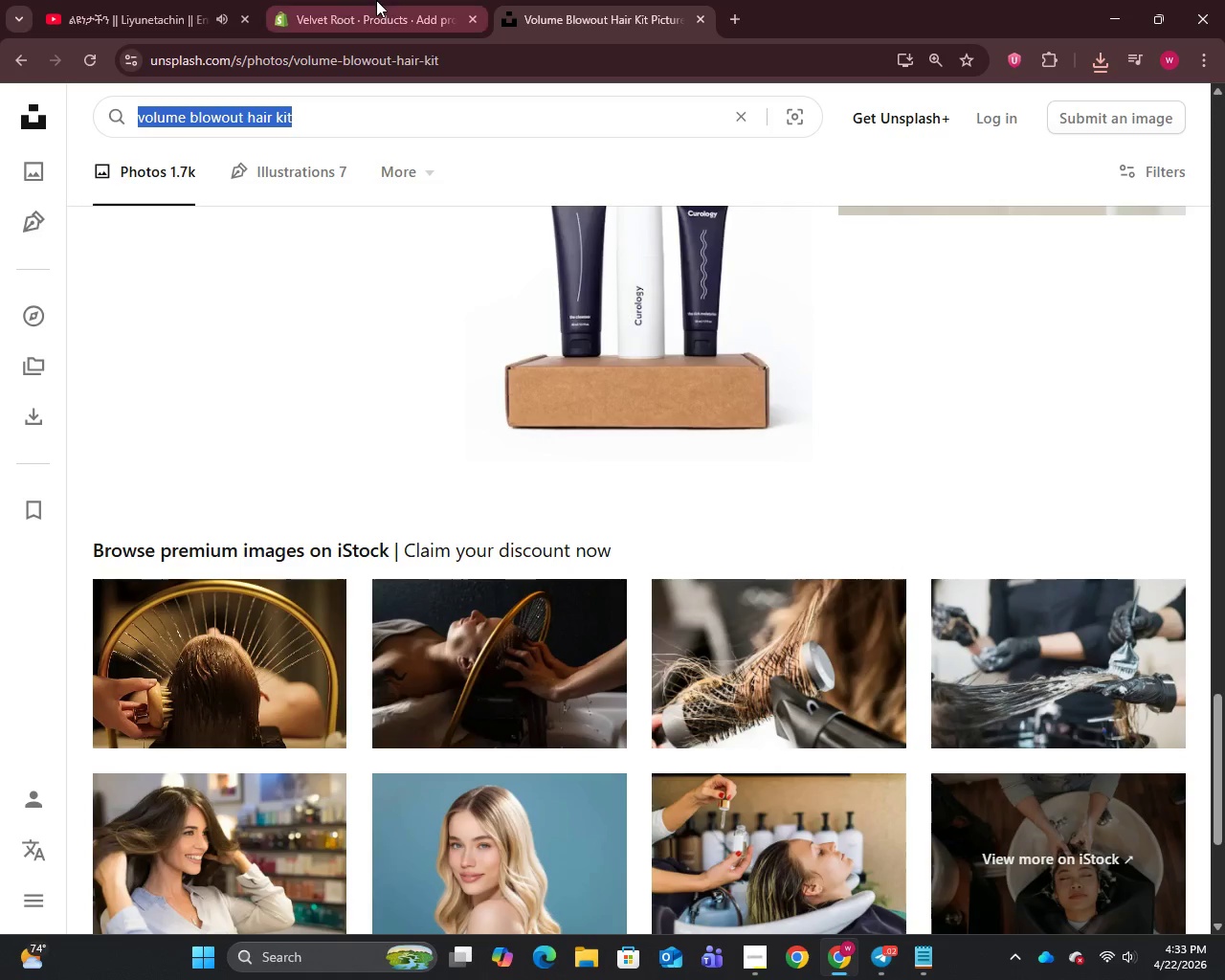 
left_click([376, 0])
 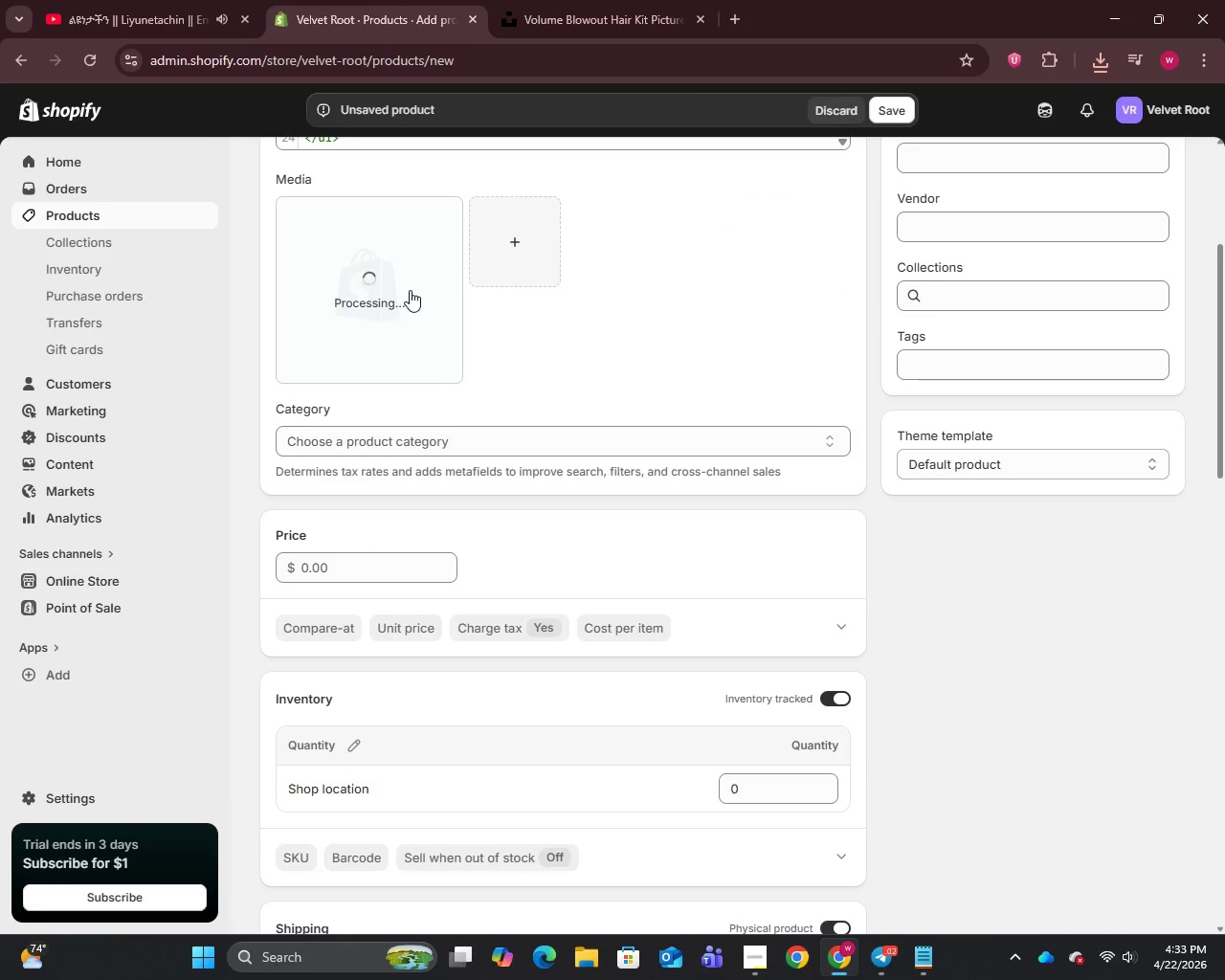 
left_click([406, 288])
 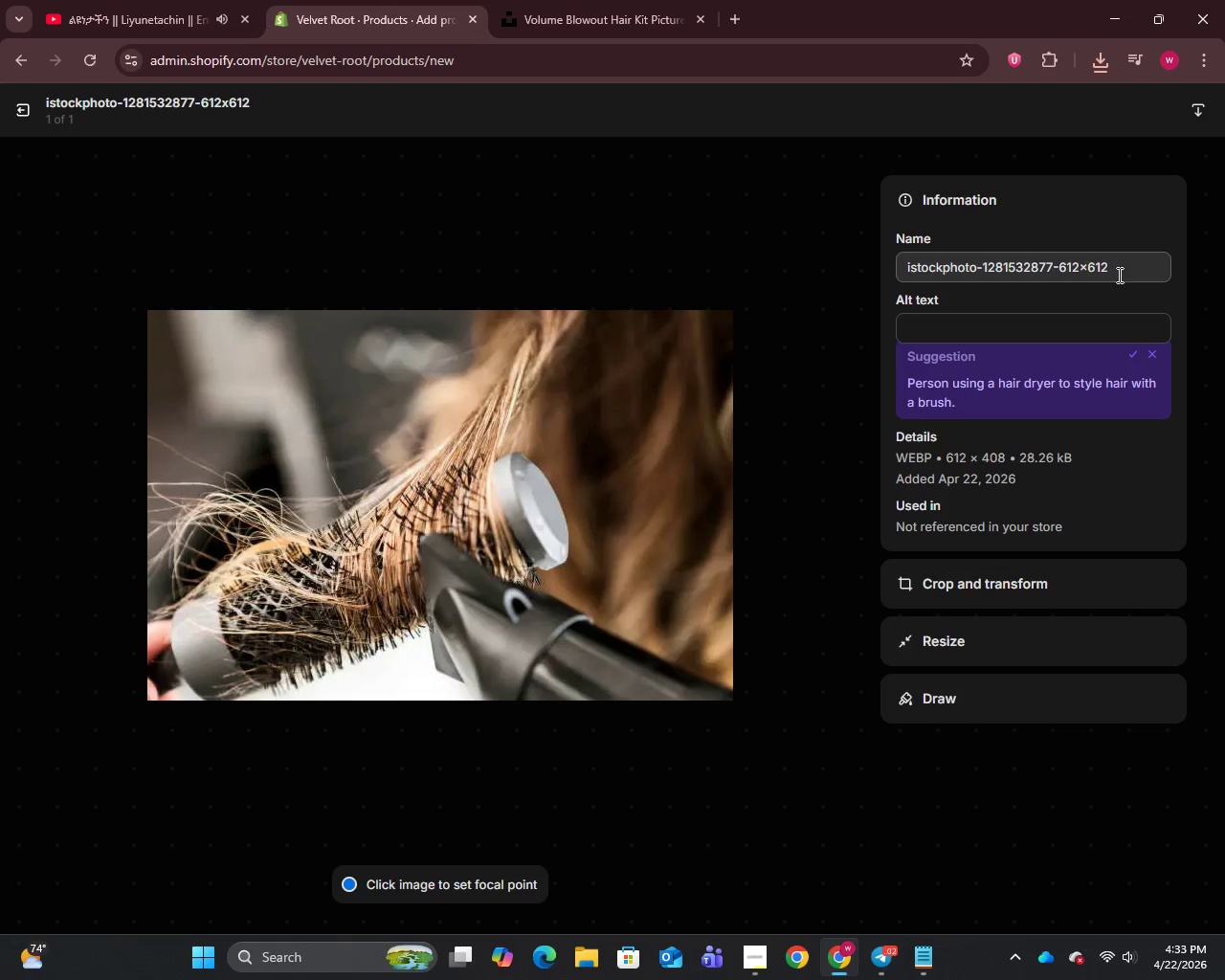 
key(Control+A)
 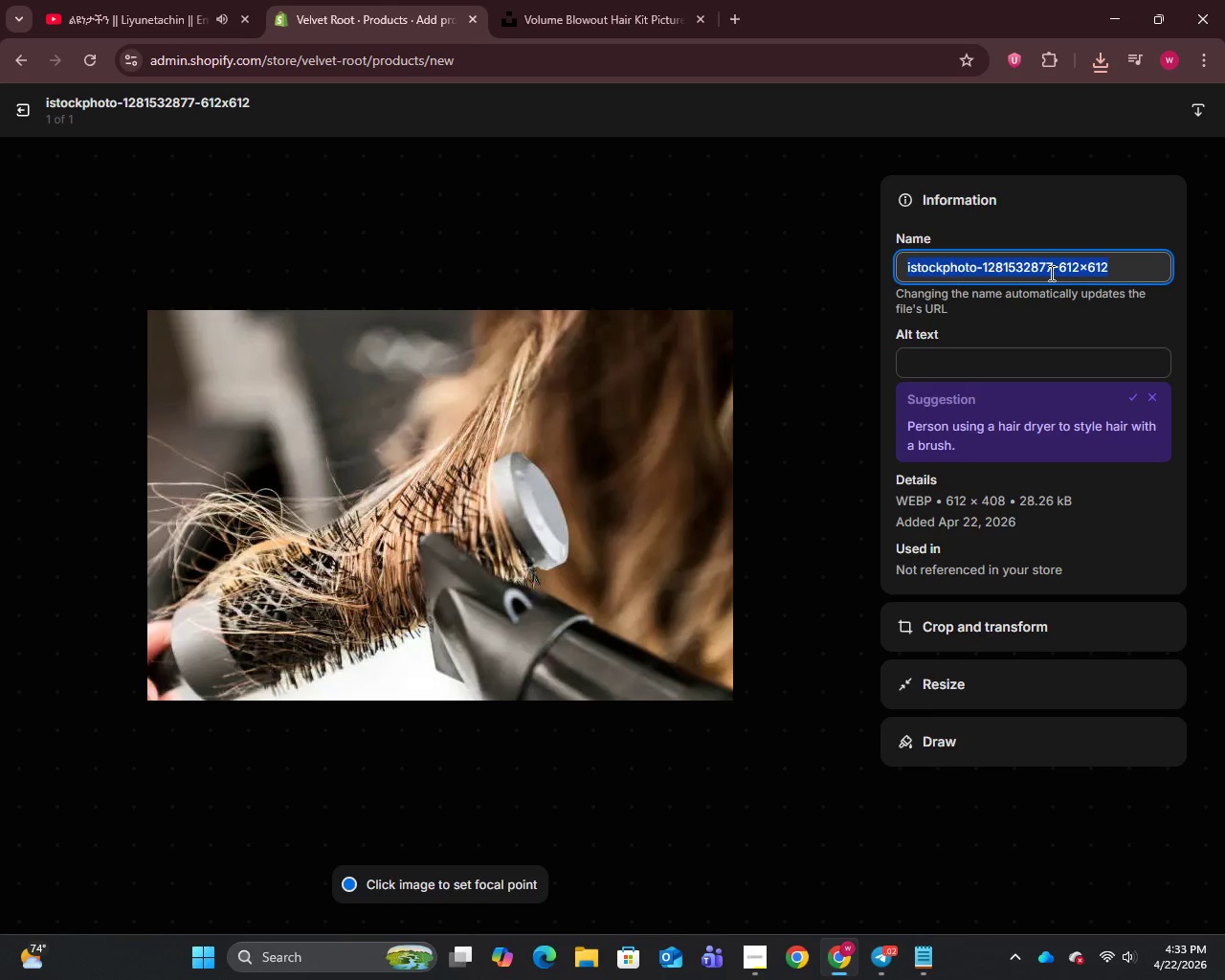 
key(Control+V)
 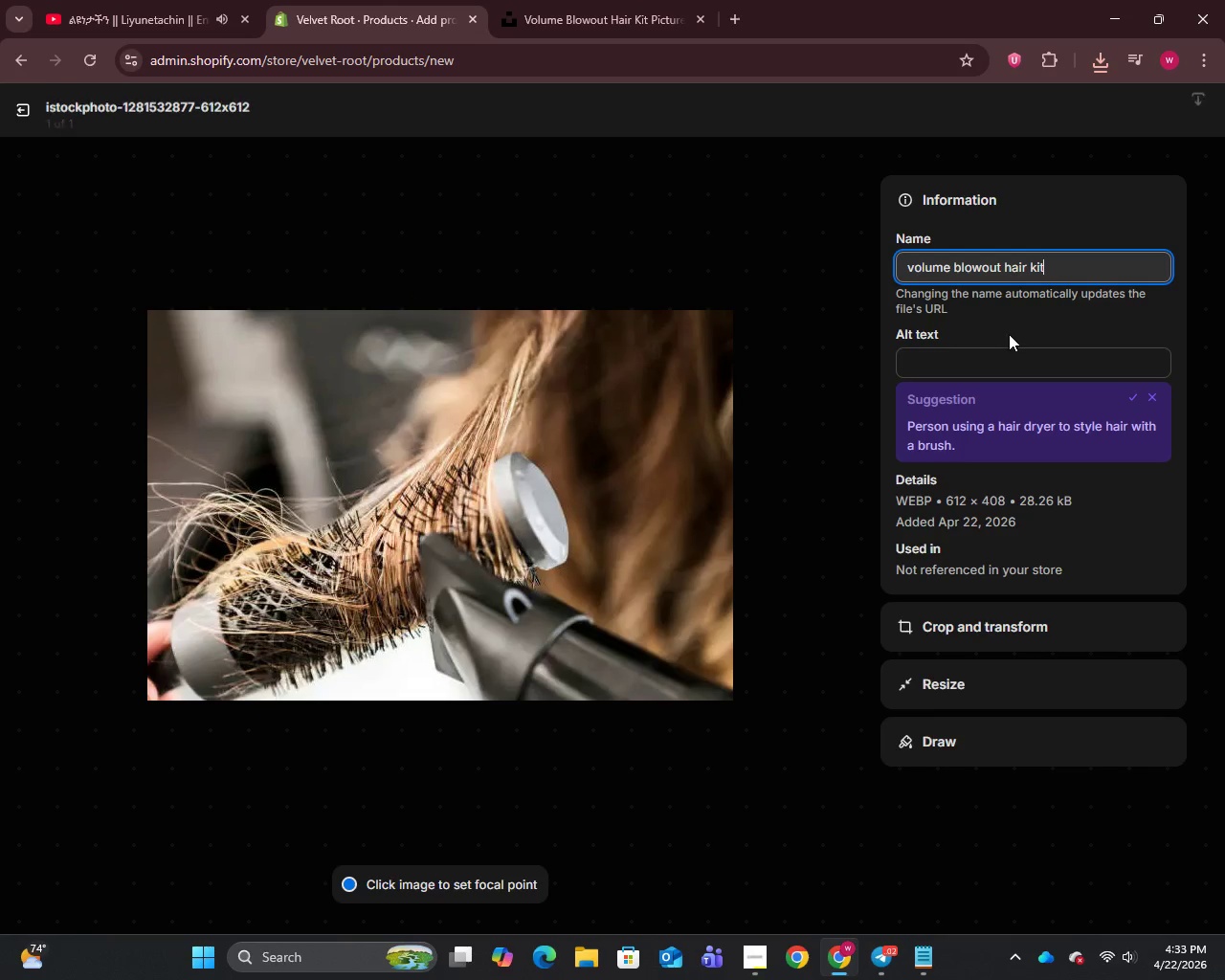 
left_click([991, 353])
 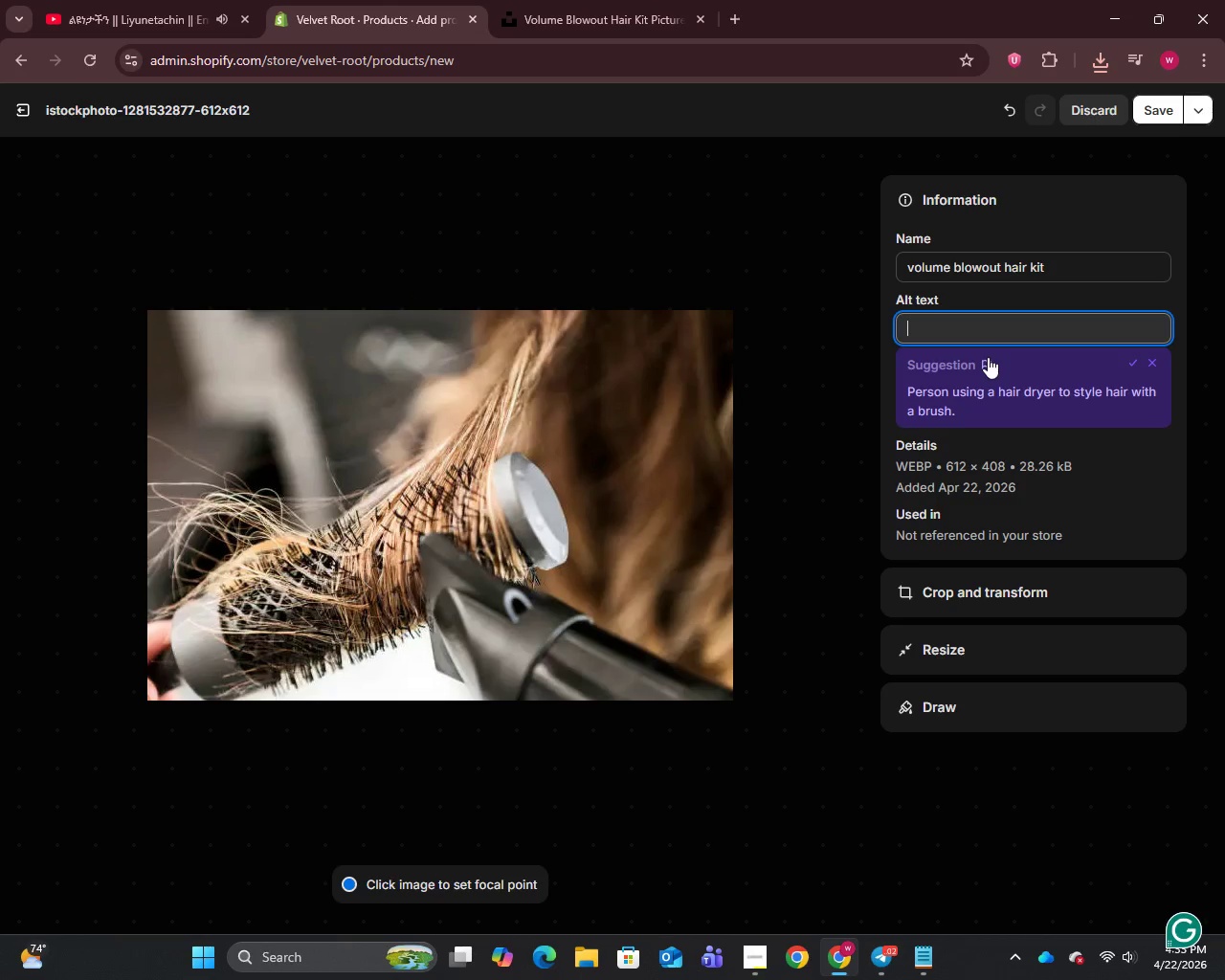 
type(Volumizing blowout kit for long )
key(Backspace)
type(-lasting body and lift)
 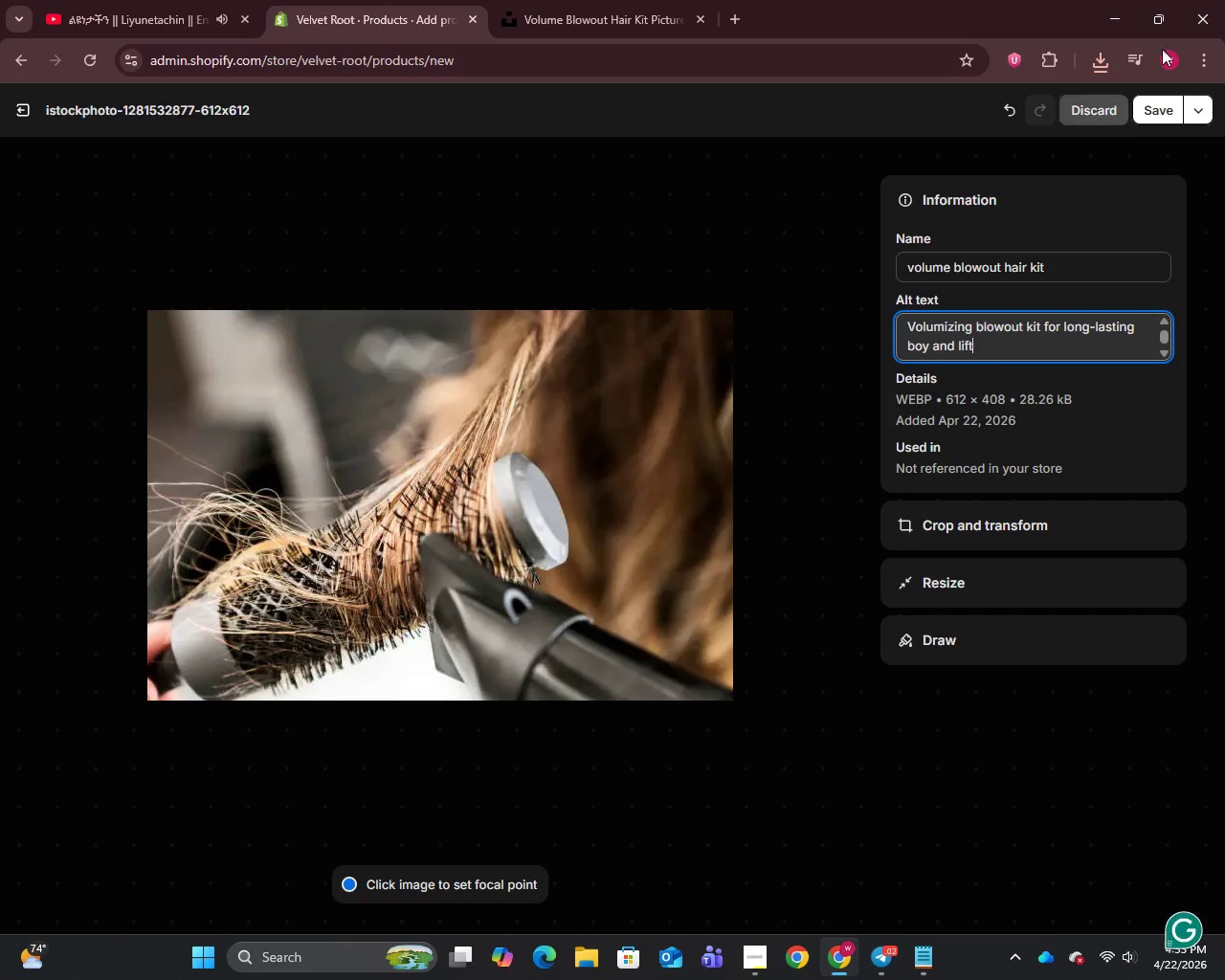 
left_click([1157, 116])
 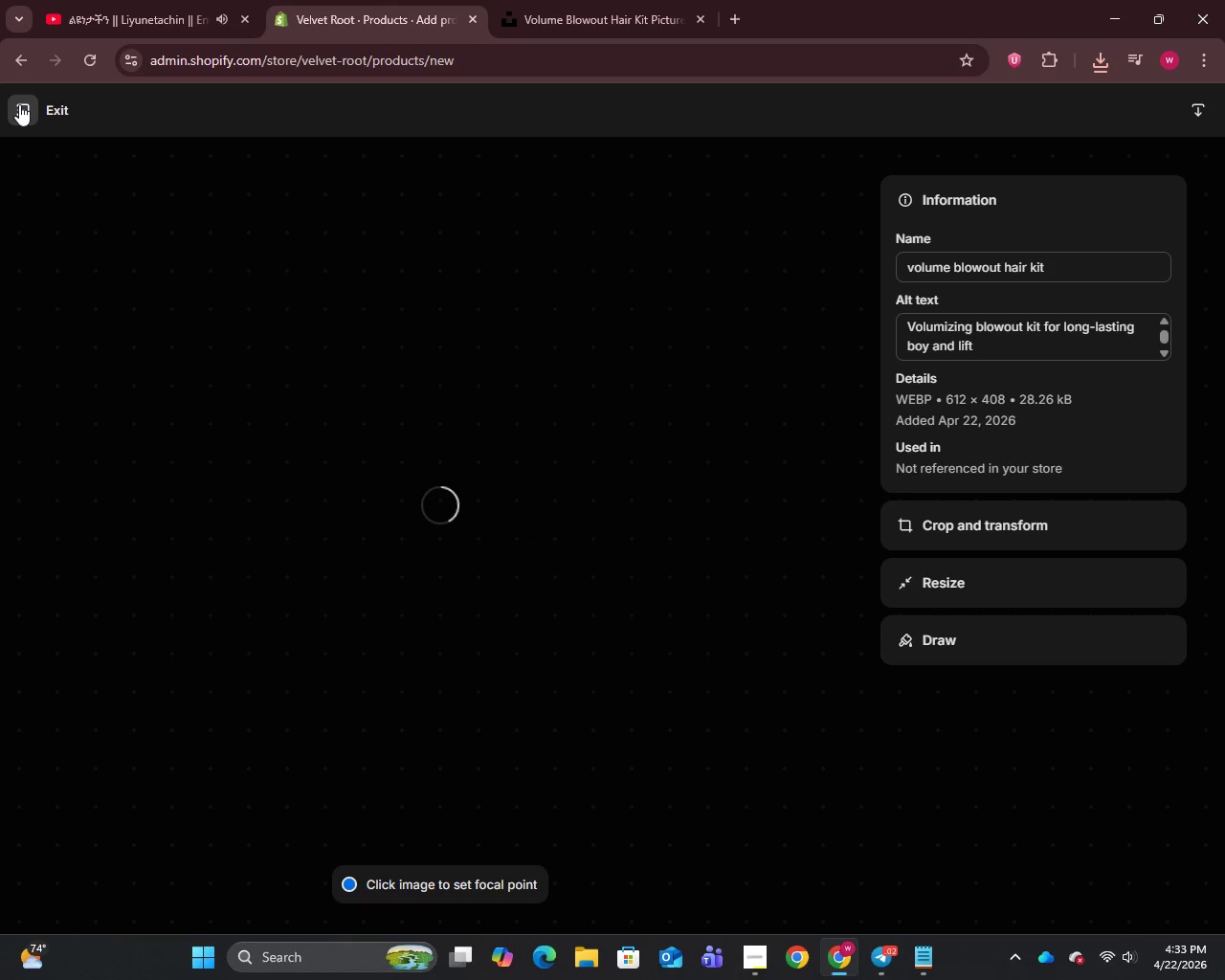 
left_click([19, 104])
 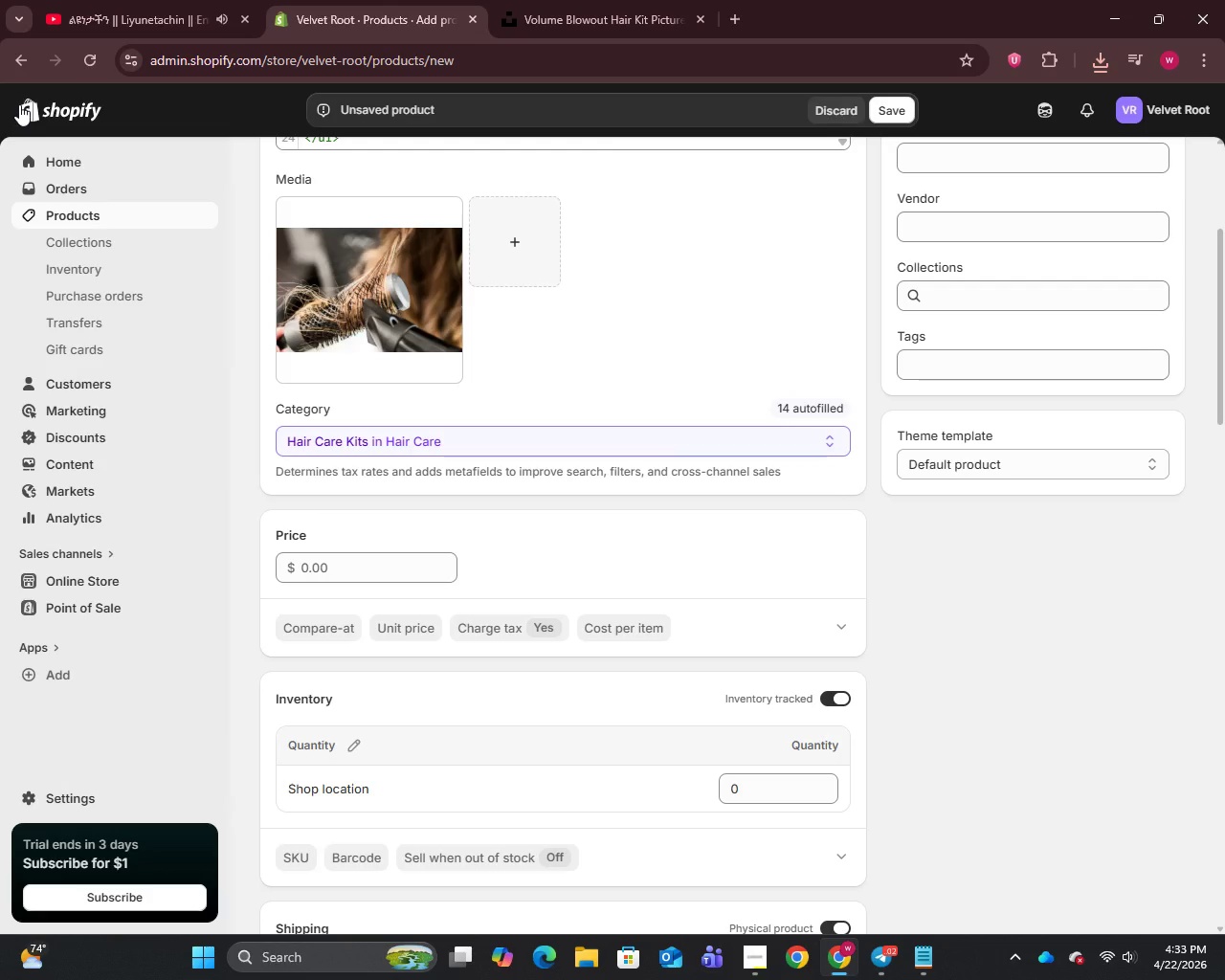 
scroll: coordinate [714, 606], scroll_direction: down, amount: 26.0
 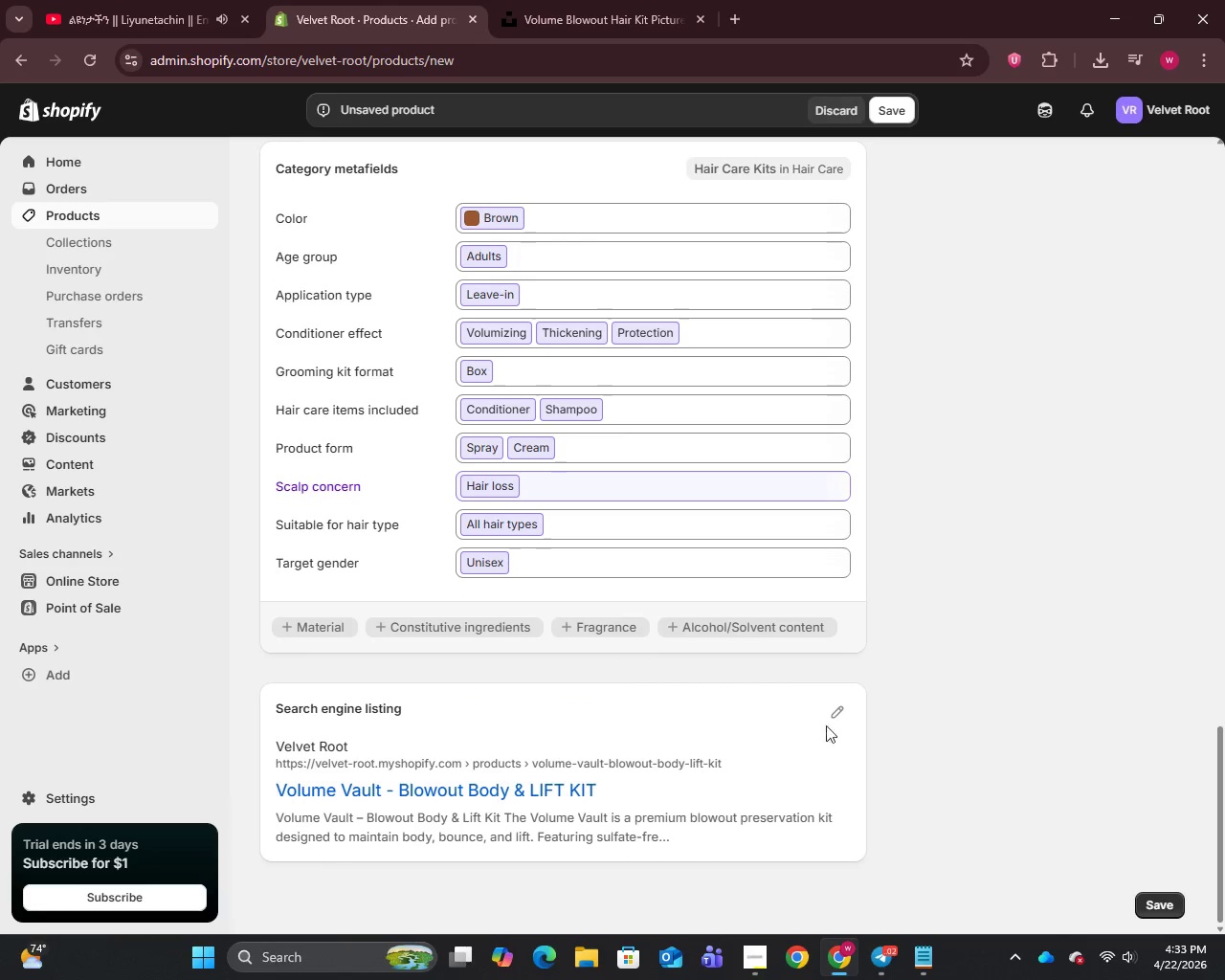 
left_click([835, 719])
 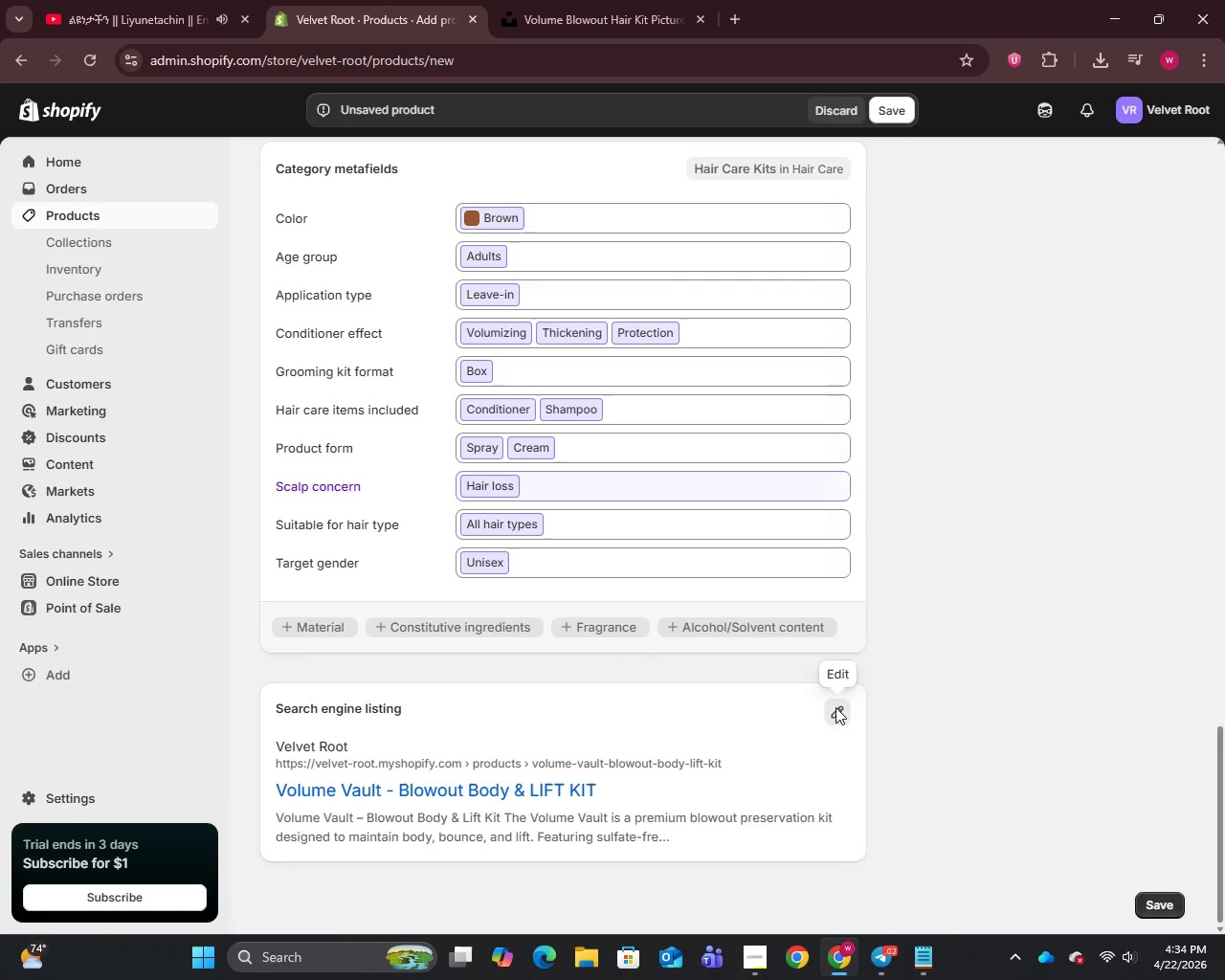 
scroll: coordinate [835, 706], scroll_direction: down, amount: 3.0
 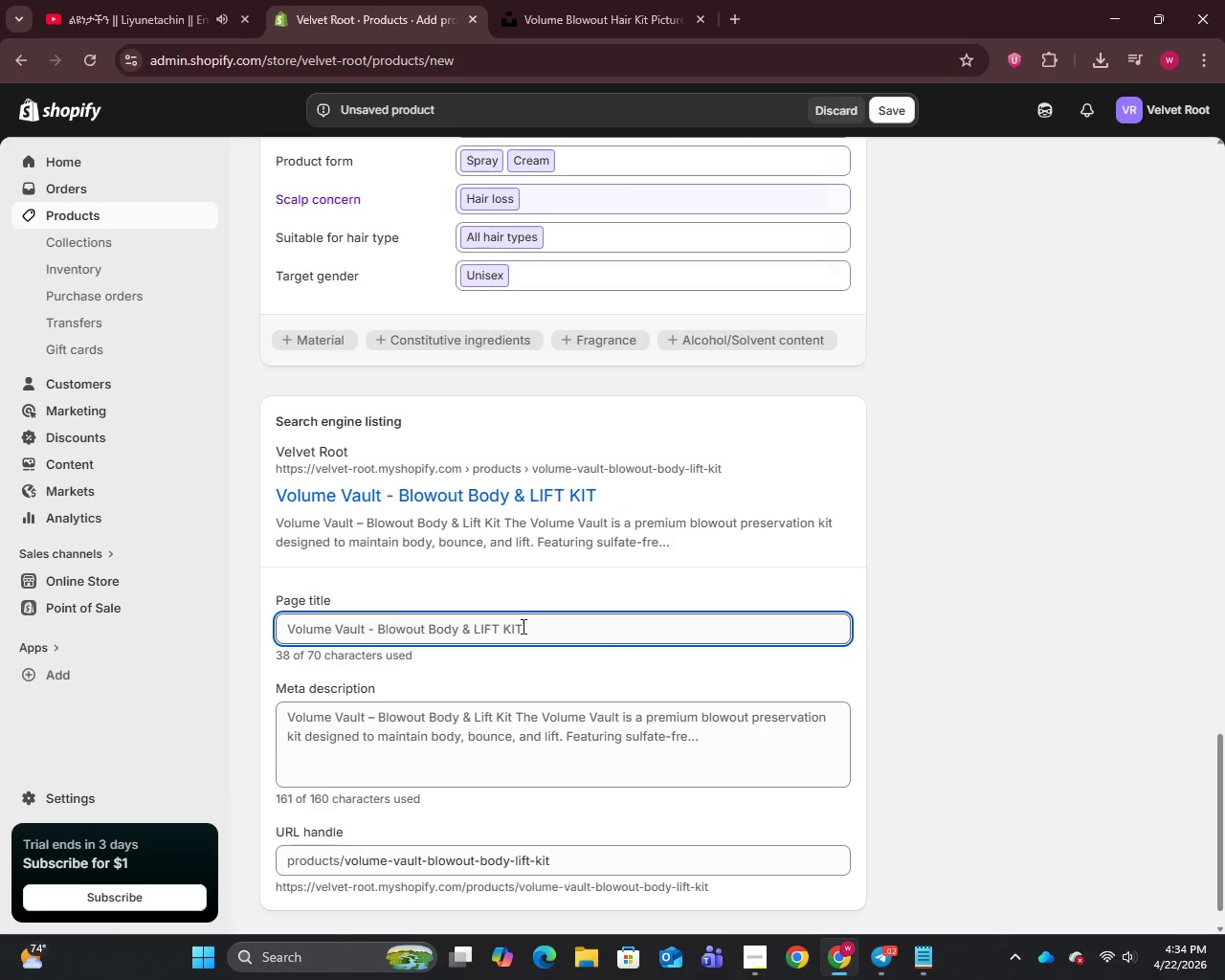 
left_click([541, 626])
 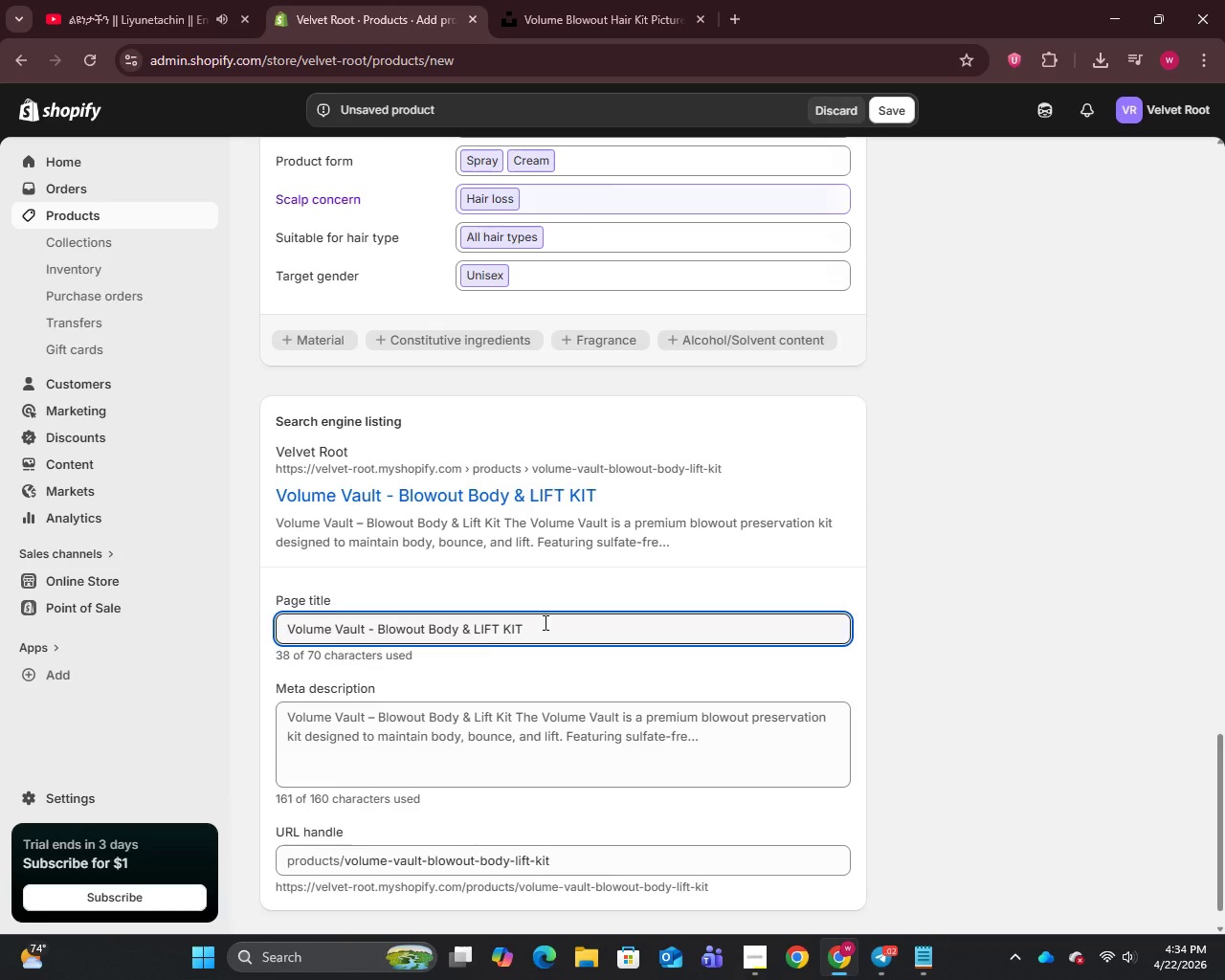 
scroll: coordinate [544, 620], scroll_direction: up, amount: 36.0
 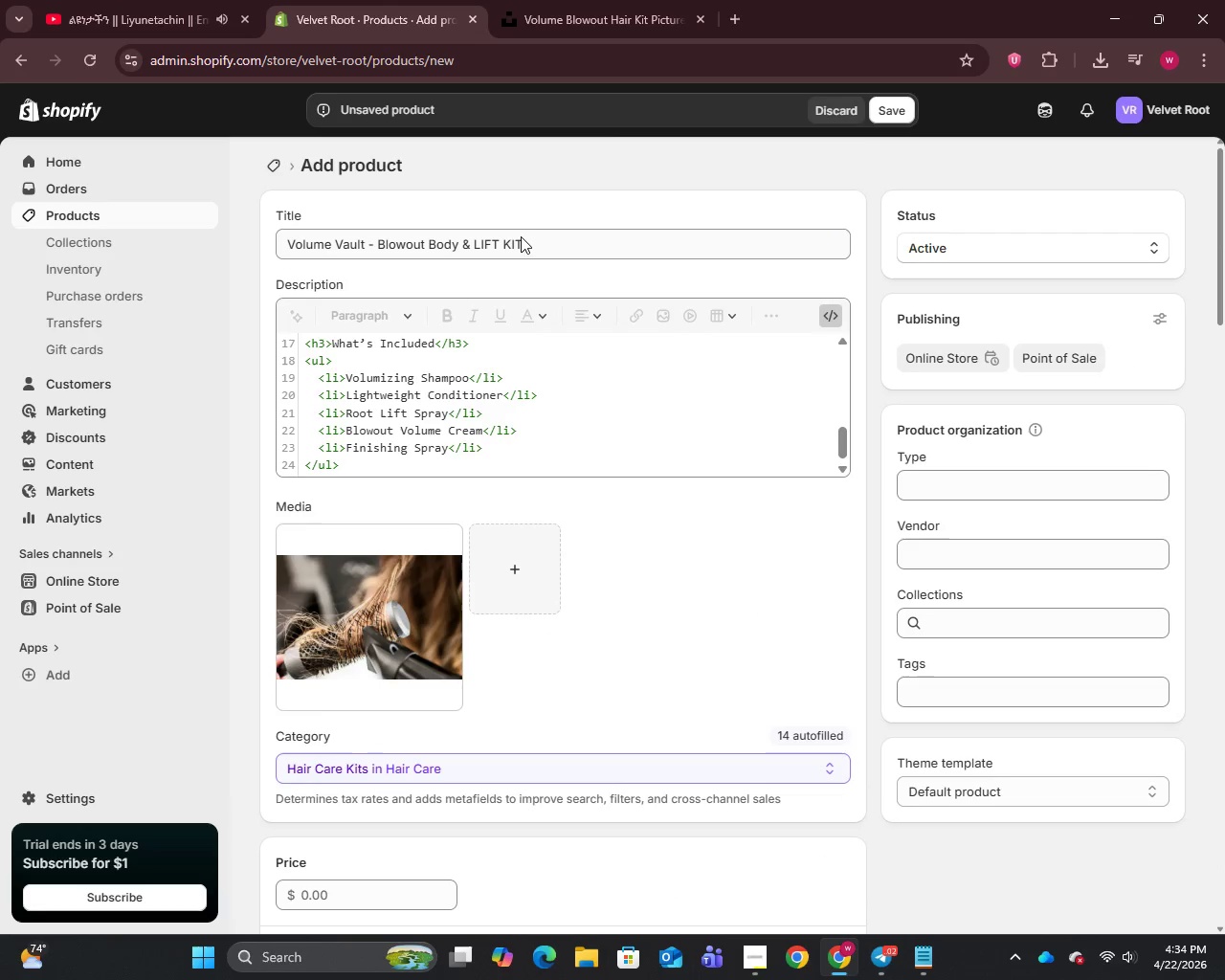 
left_click([495, 247])
 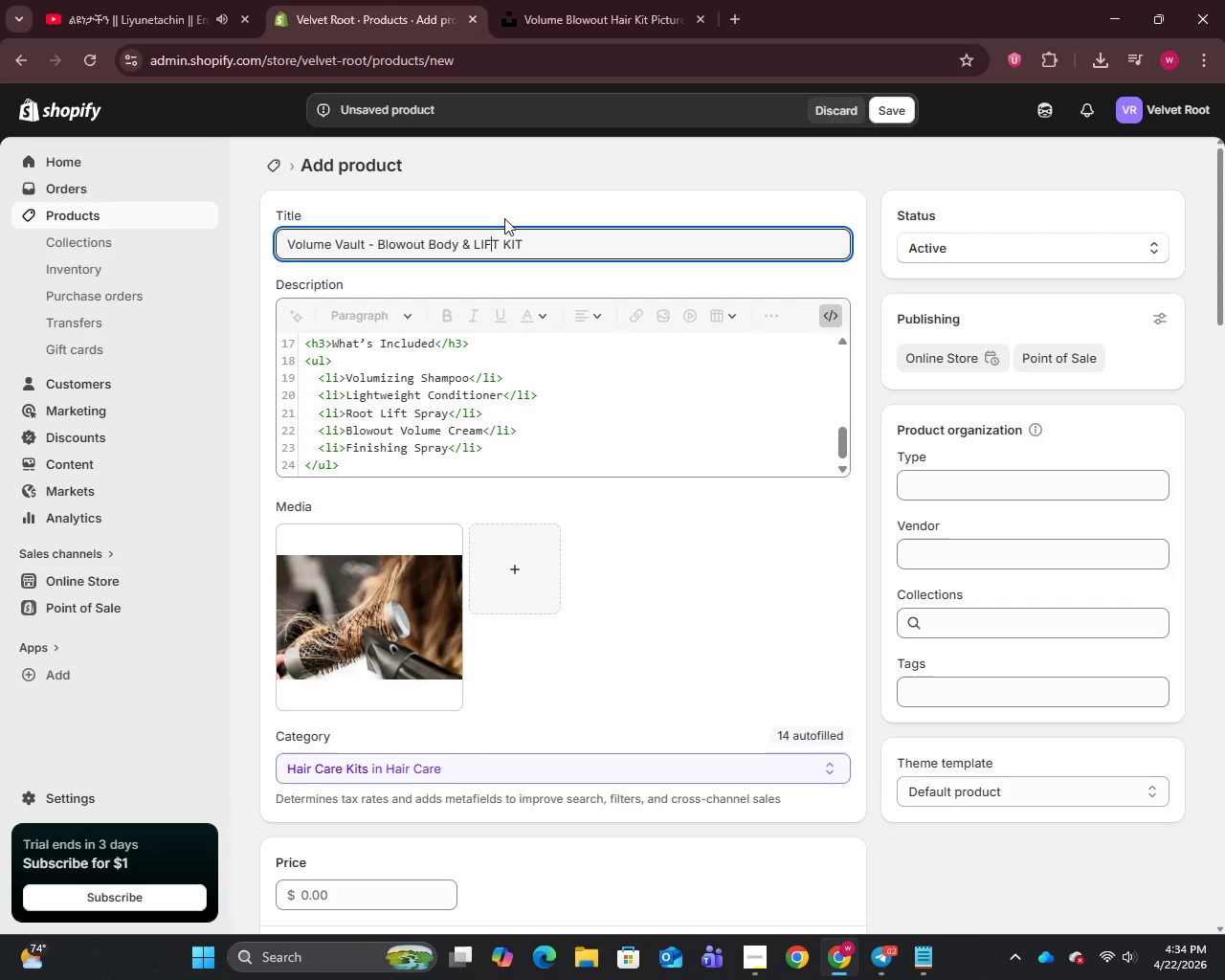 
left_click([501, 238])
 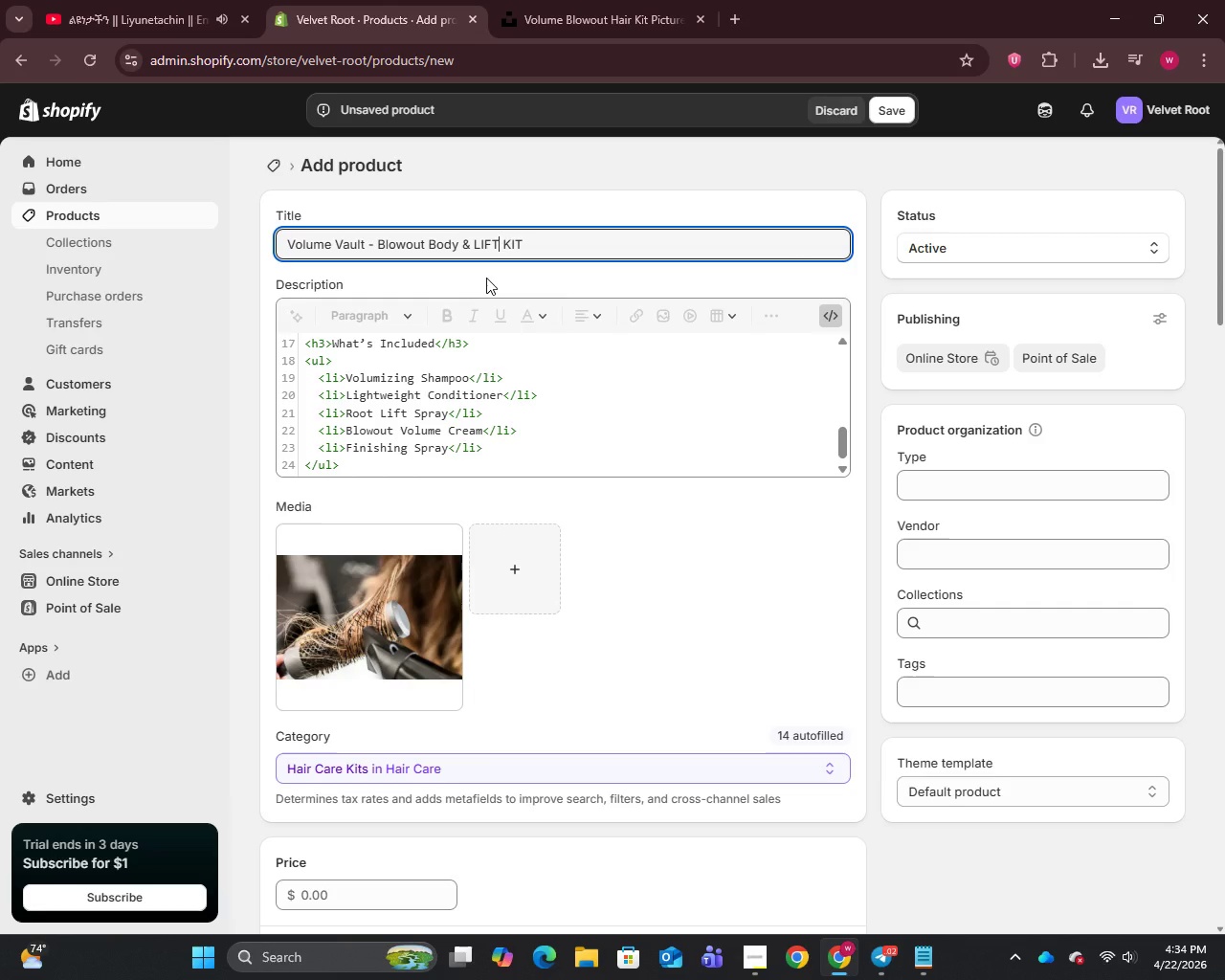 
key(Backspace)
key(Backspace)
key(Backspace)
type(ift)
 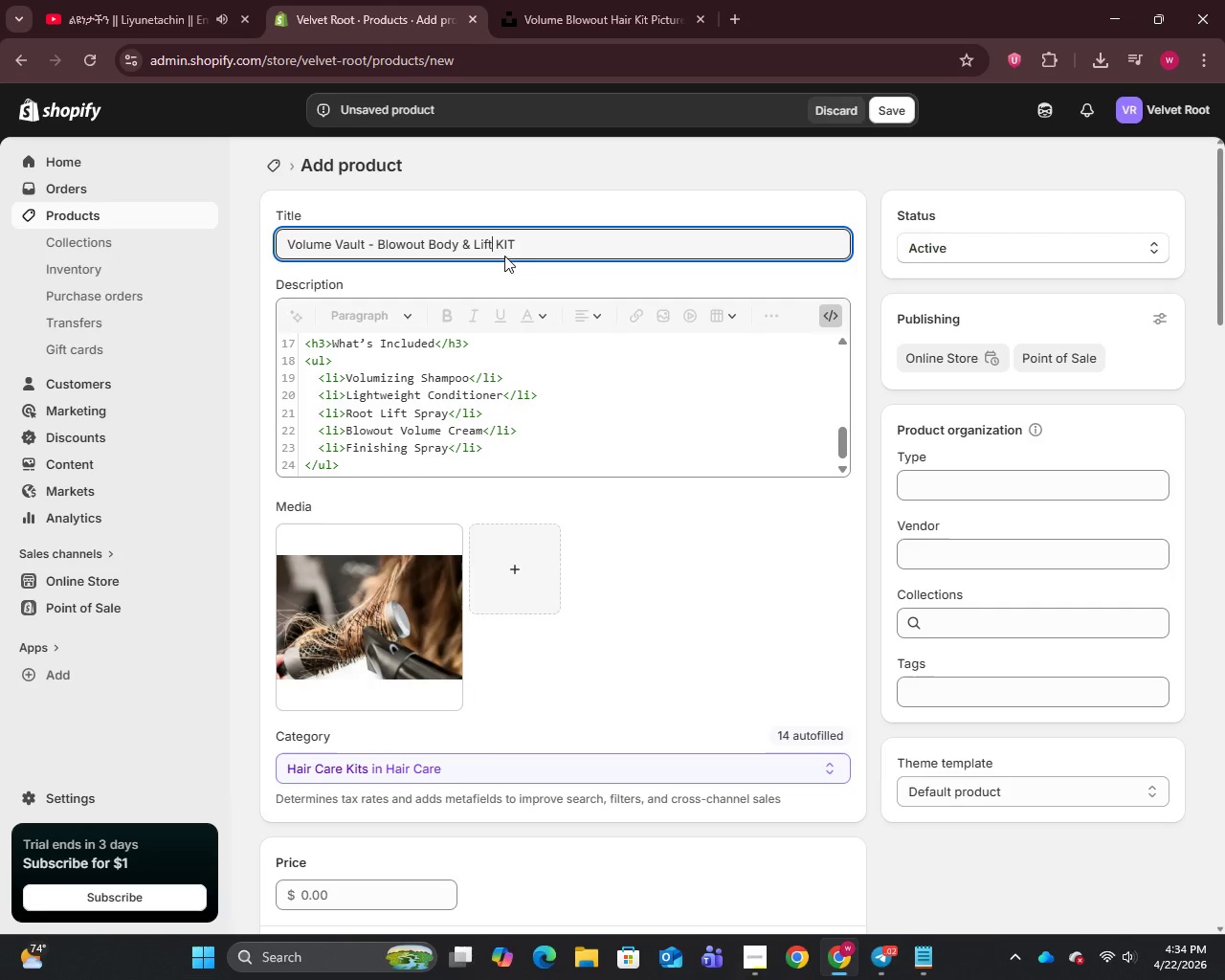 
left_click([521, 244])
 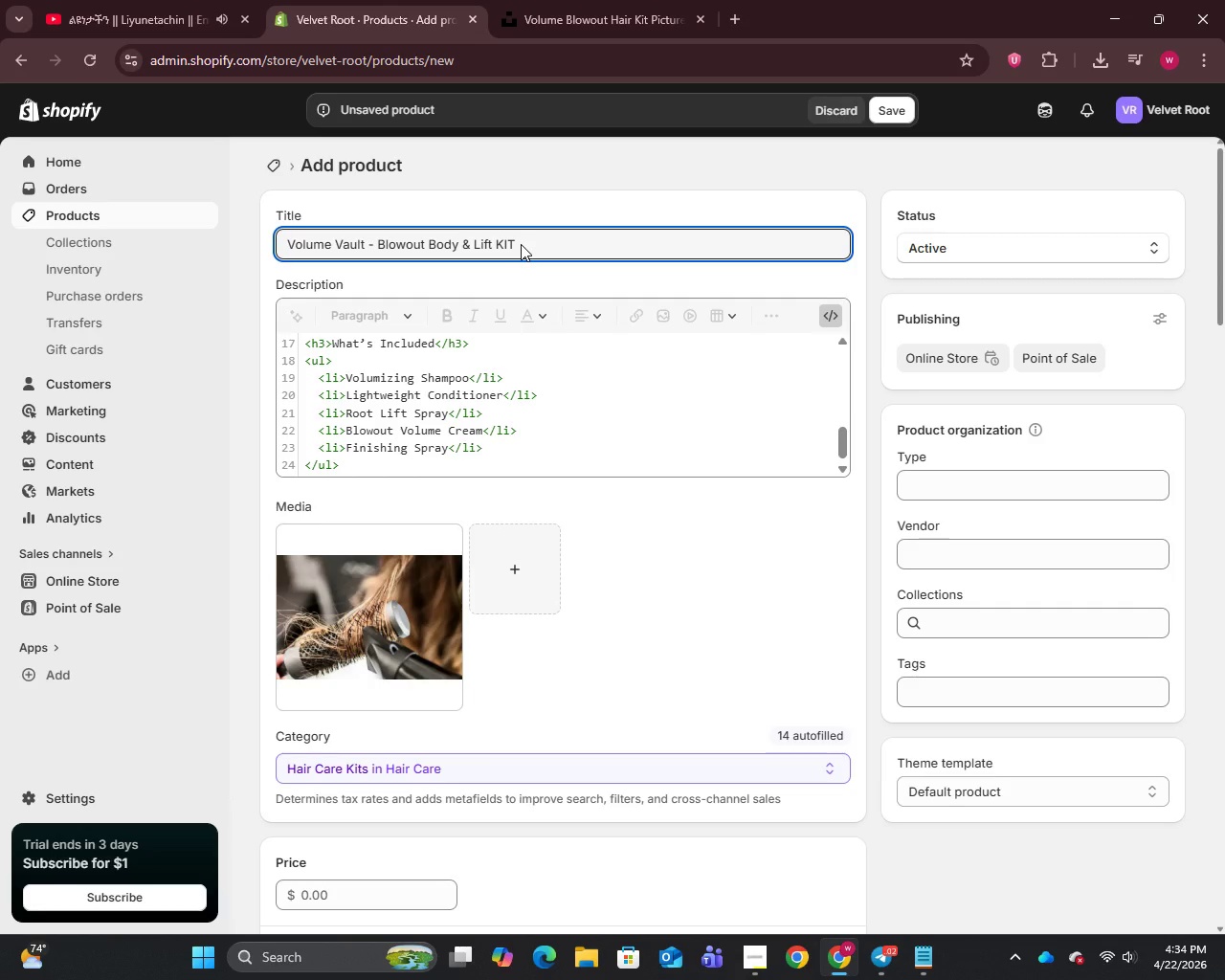 
key(Backspace)
key(Backspace)
type(it)
 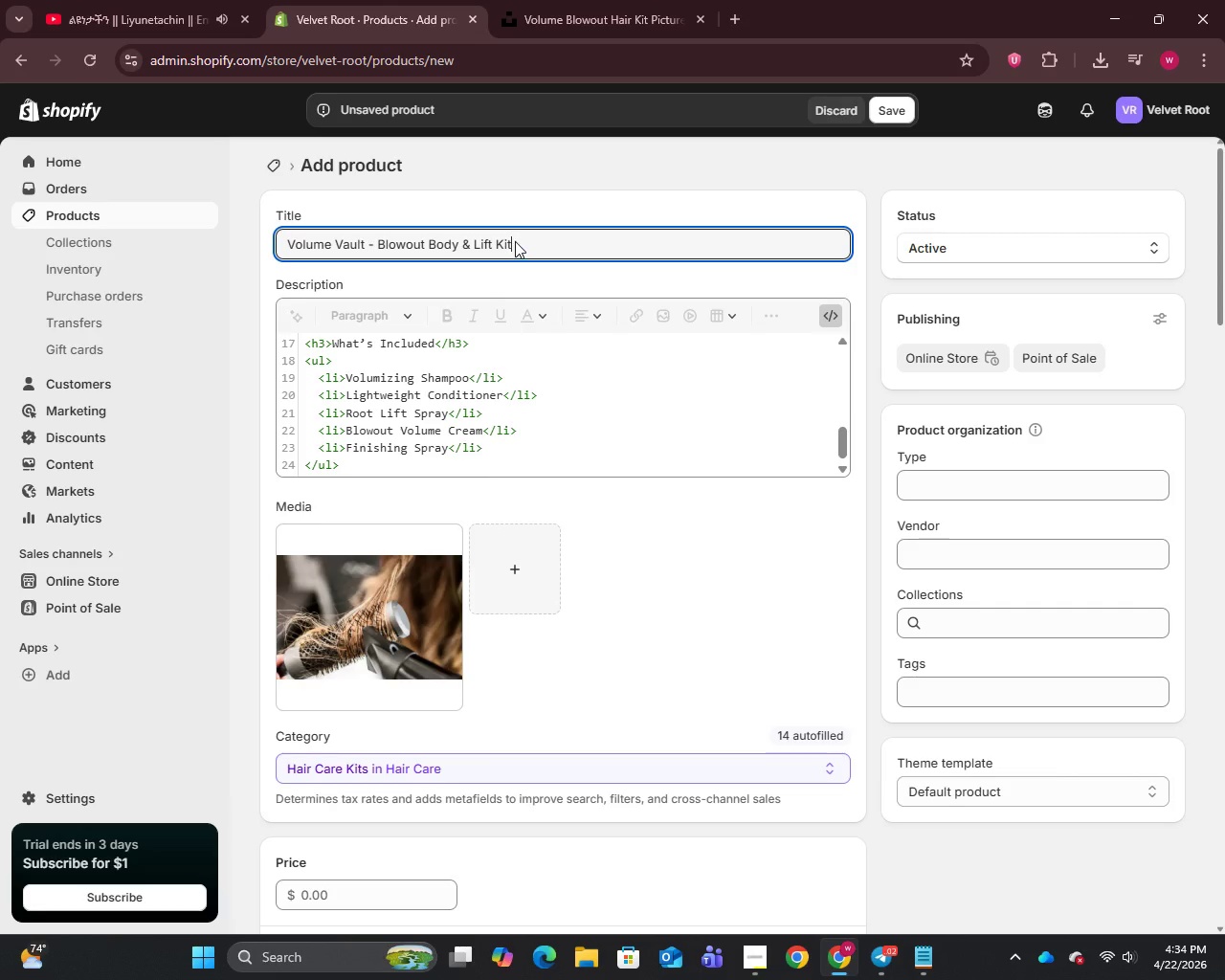 
scroll: coordinate [589, 630], scroll_direction: down, amount: 28.0
 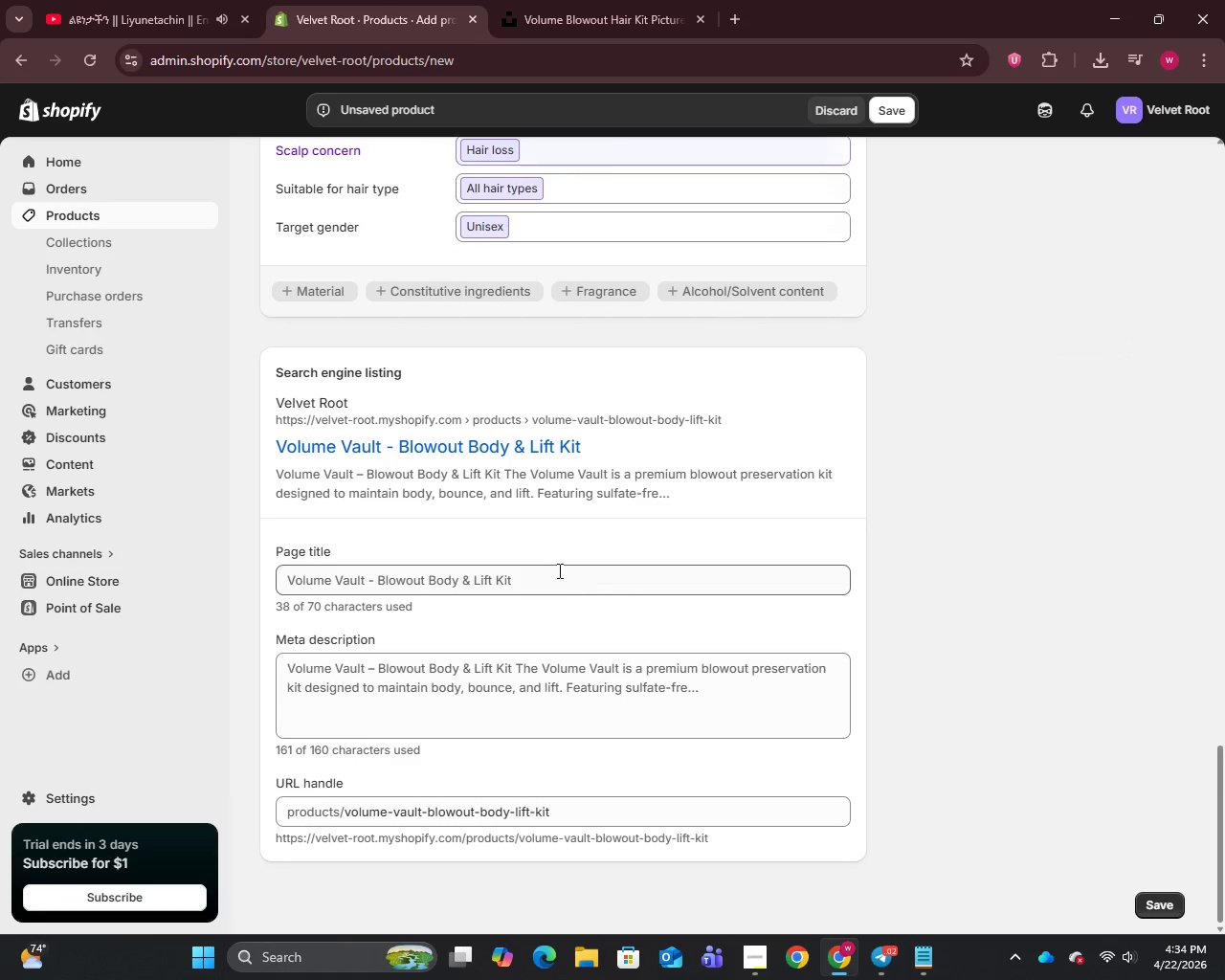 
left_click([549, 565])
 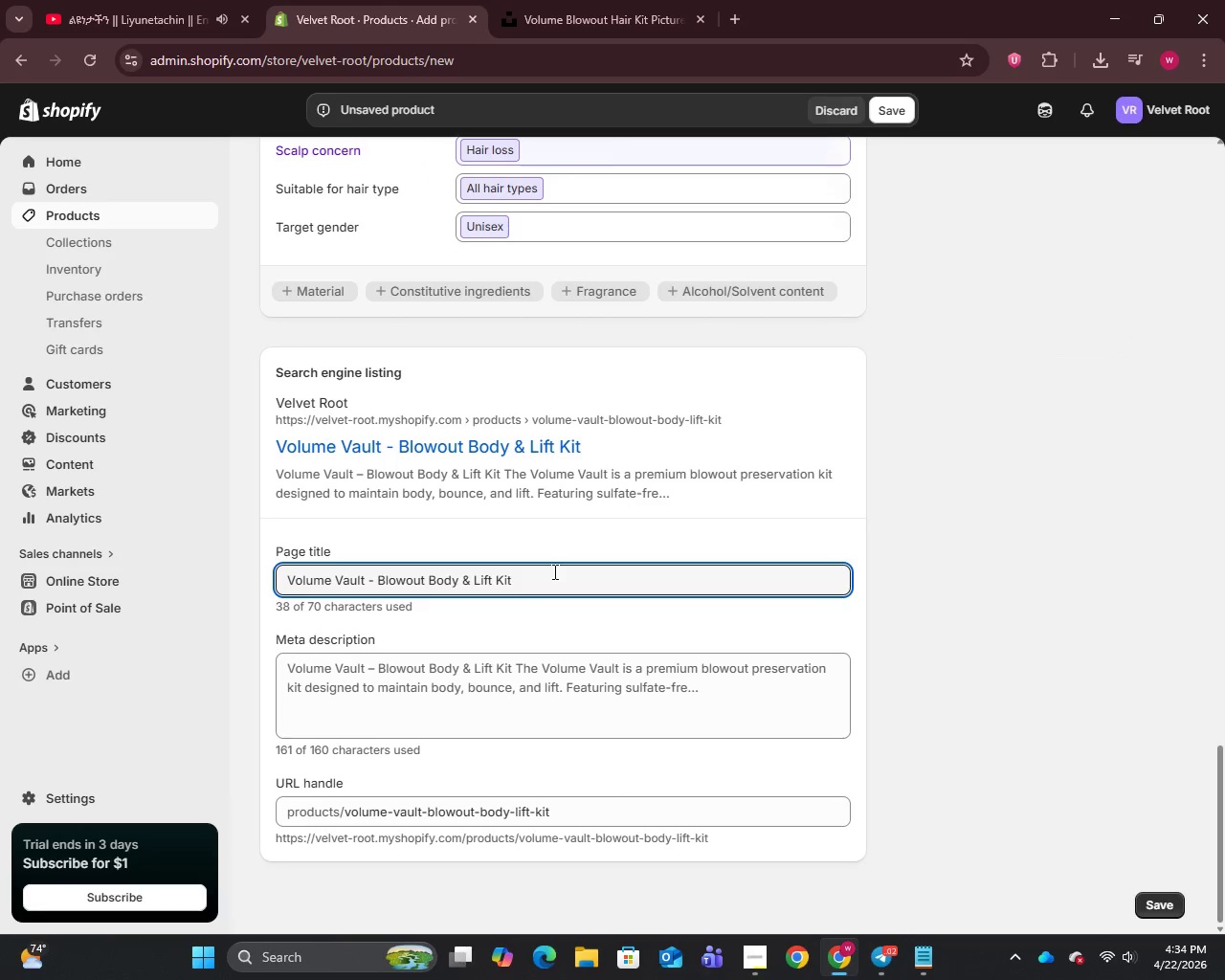 
key(Control+A)
 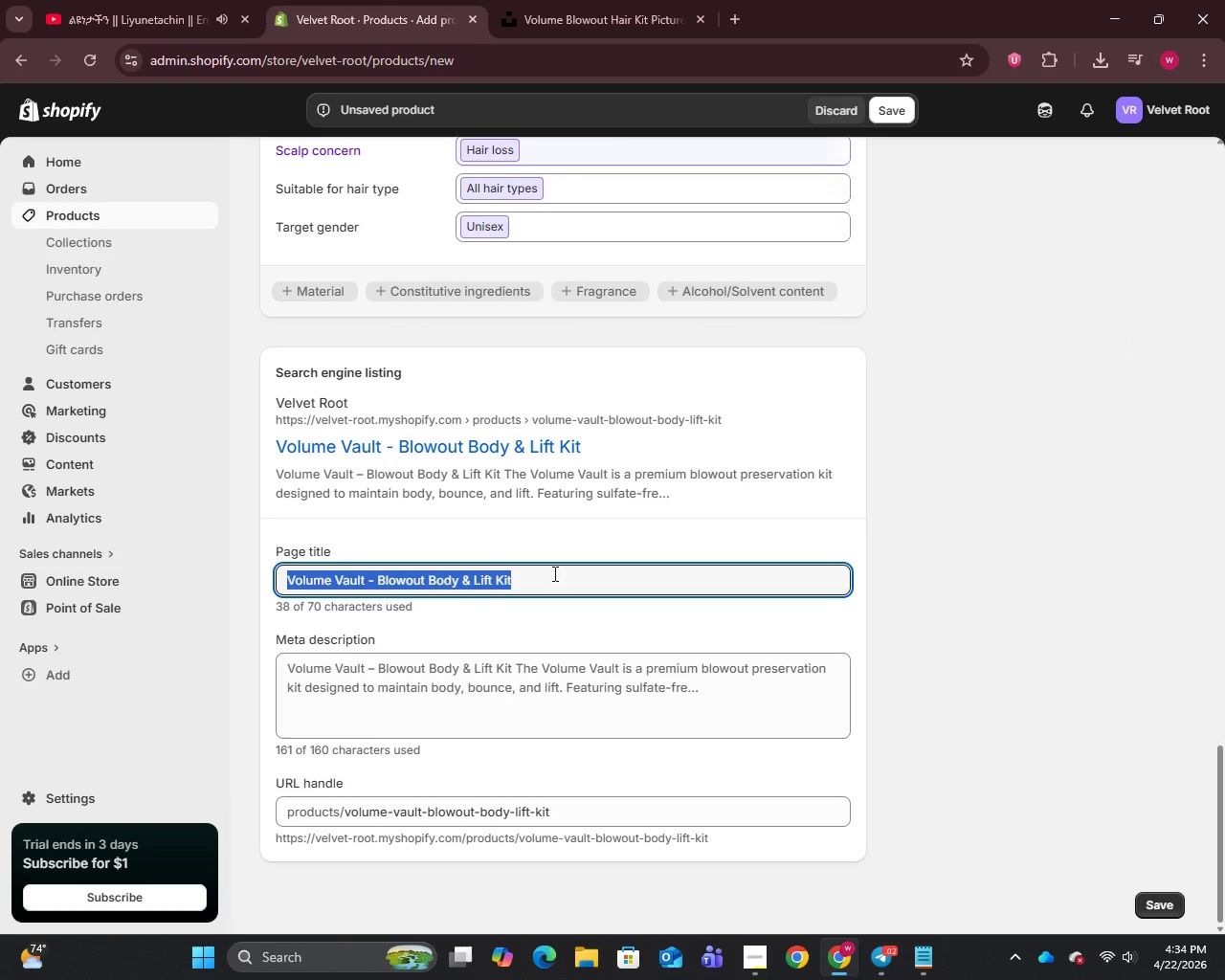 
type(Volumizing Blowout Kit for Body )
 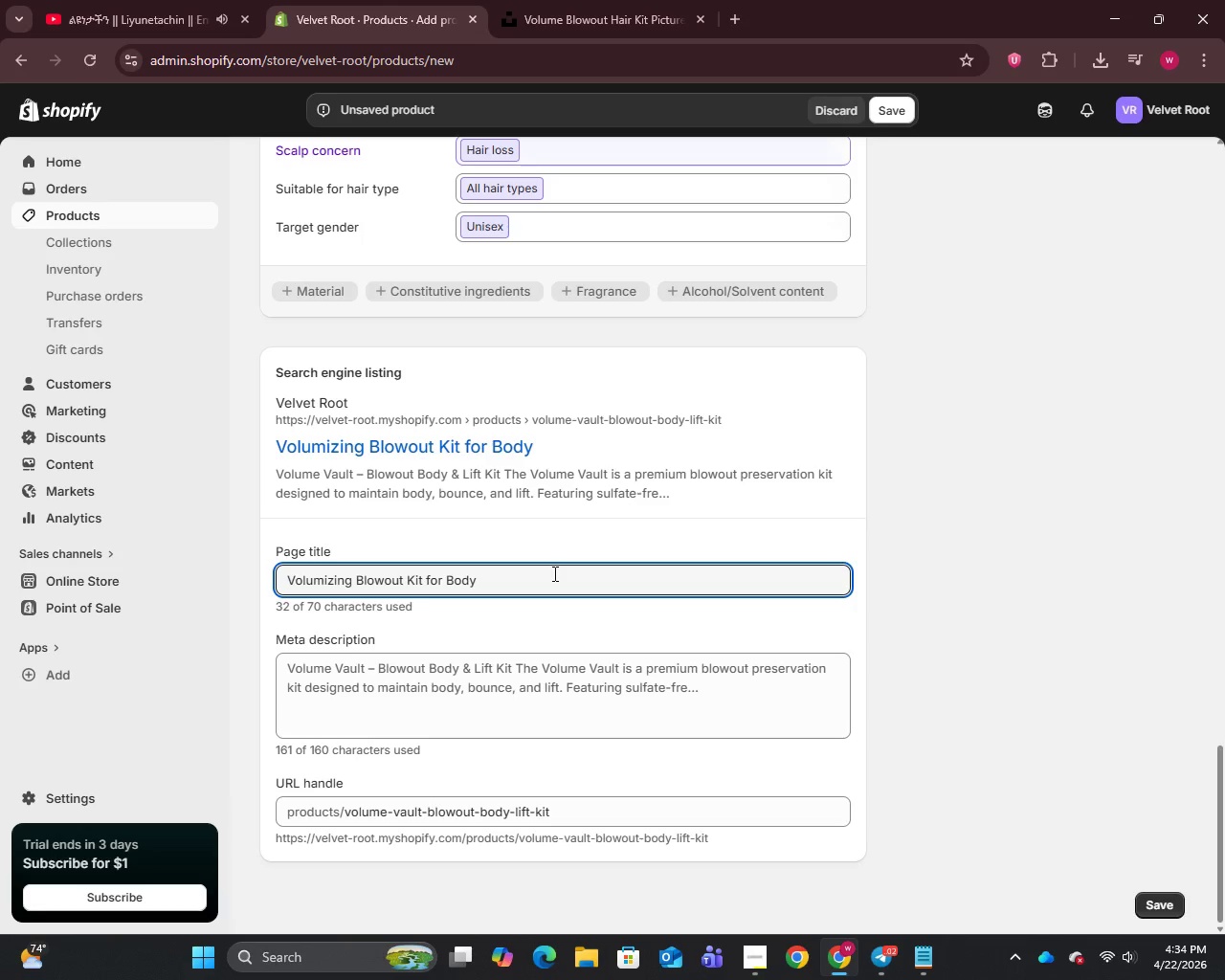 
type(& Lift Hair Care)
 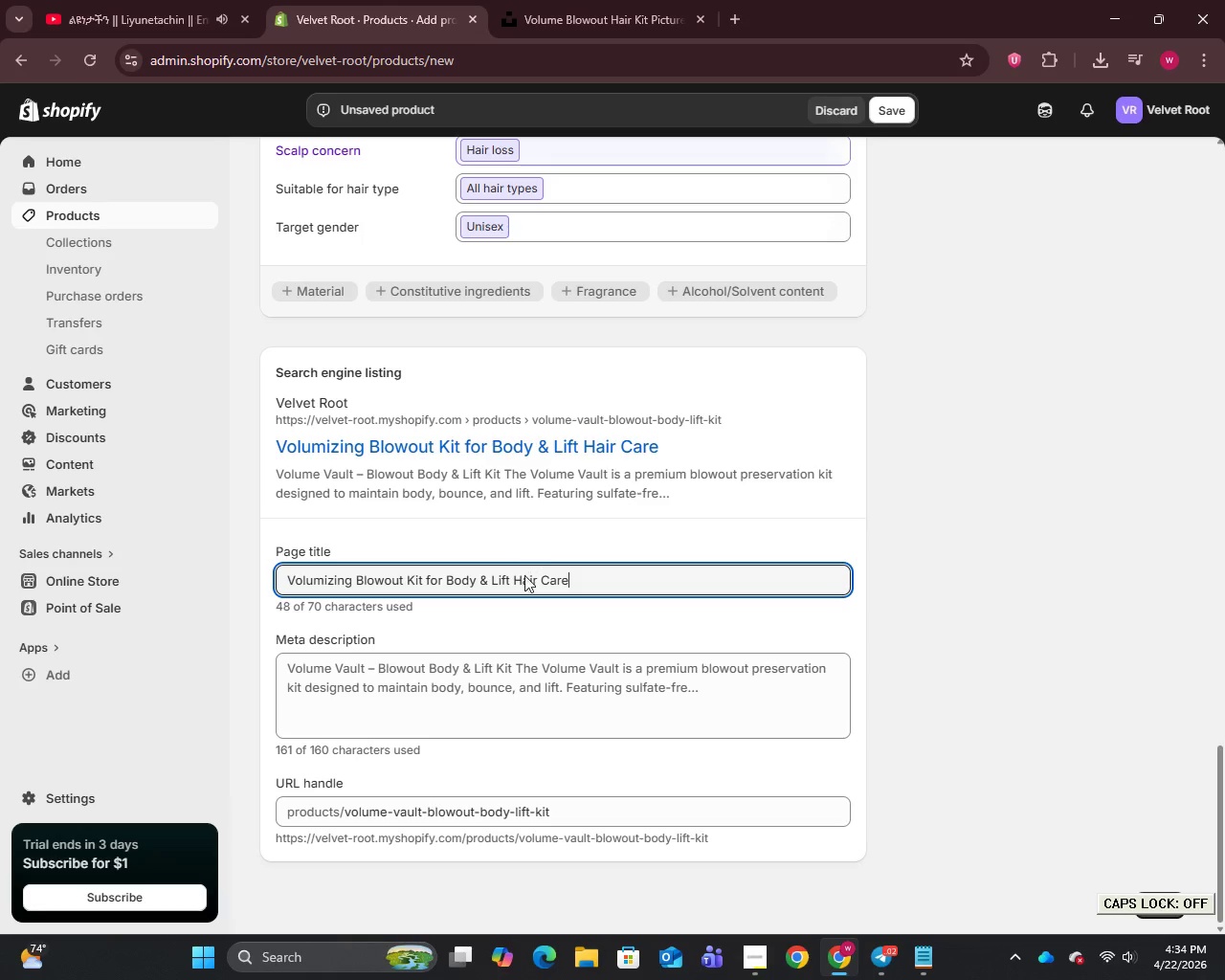 
left_click([536, 710])
 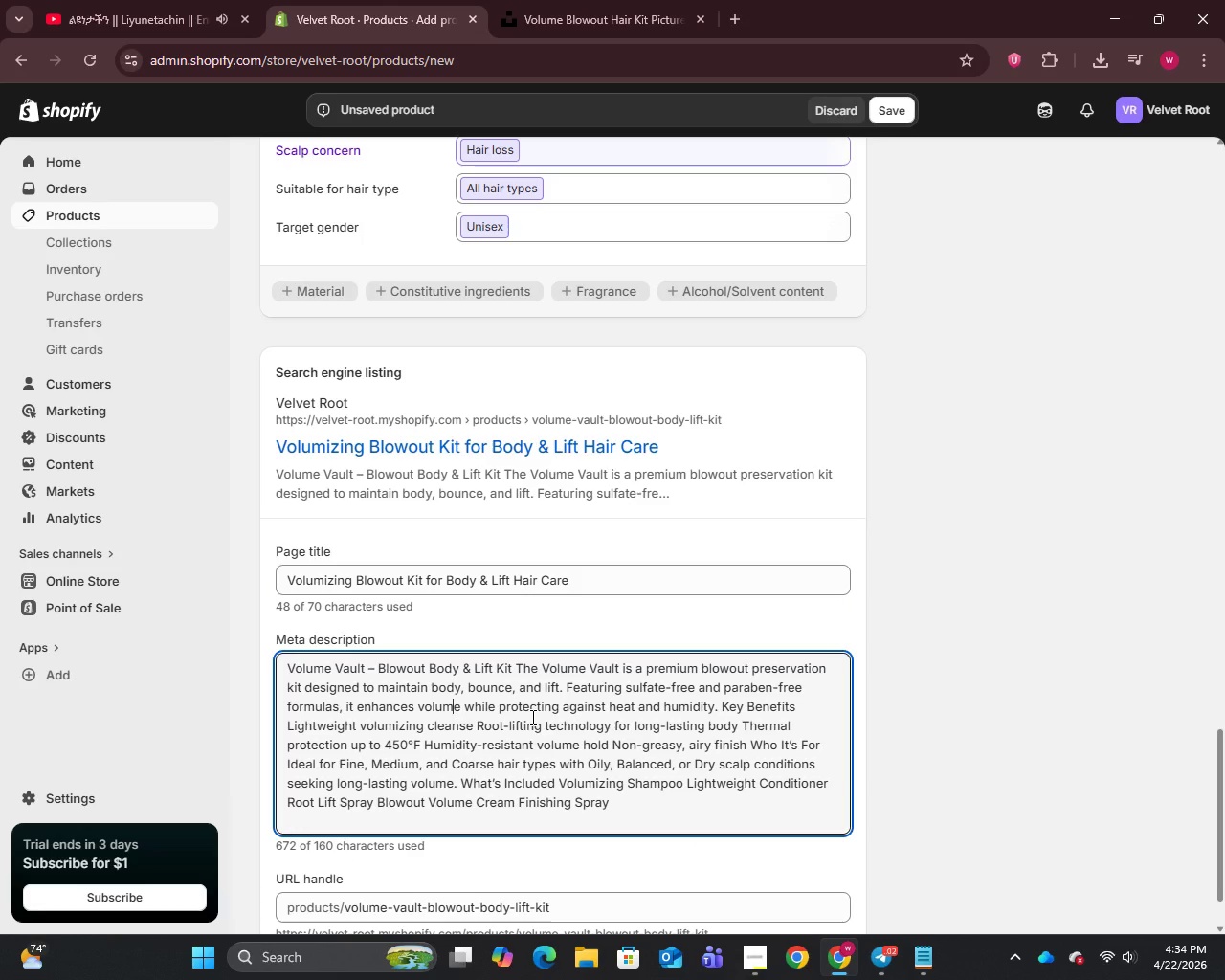 
key(Control+A)
 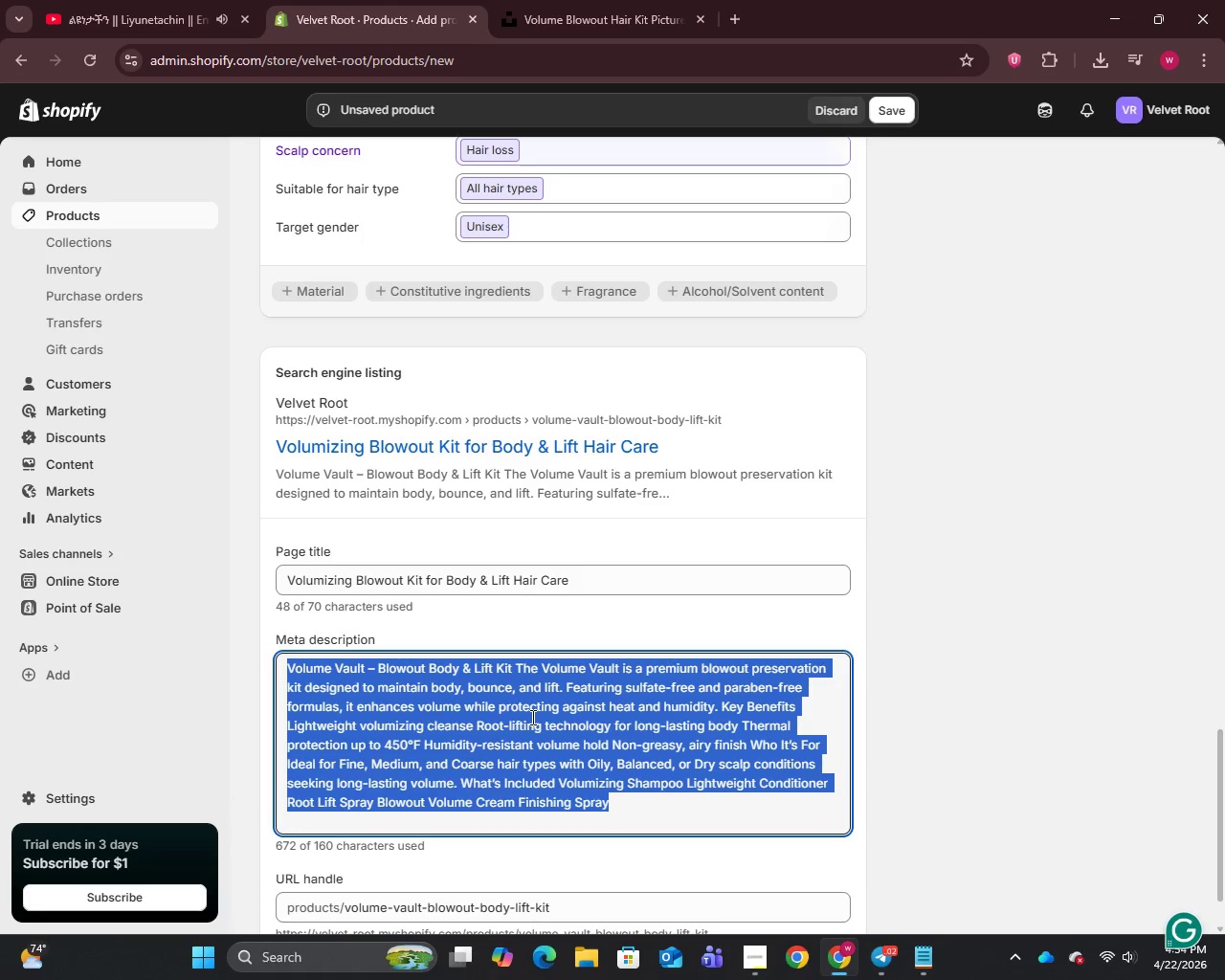 
key(Backspace)
type(Boost volume and maintain your blowout with this sulfate-free kit featuring root lift, thermal protection, and humidity resistance for lasting body and bounce.)
 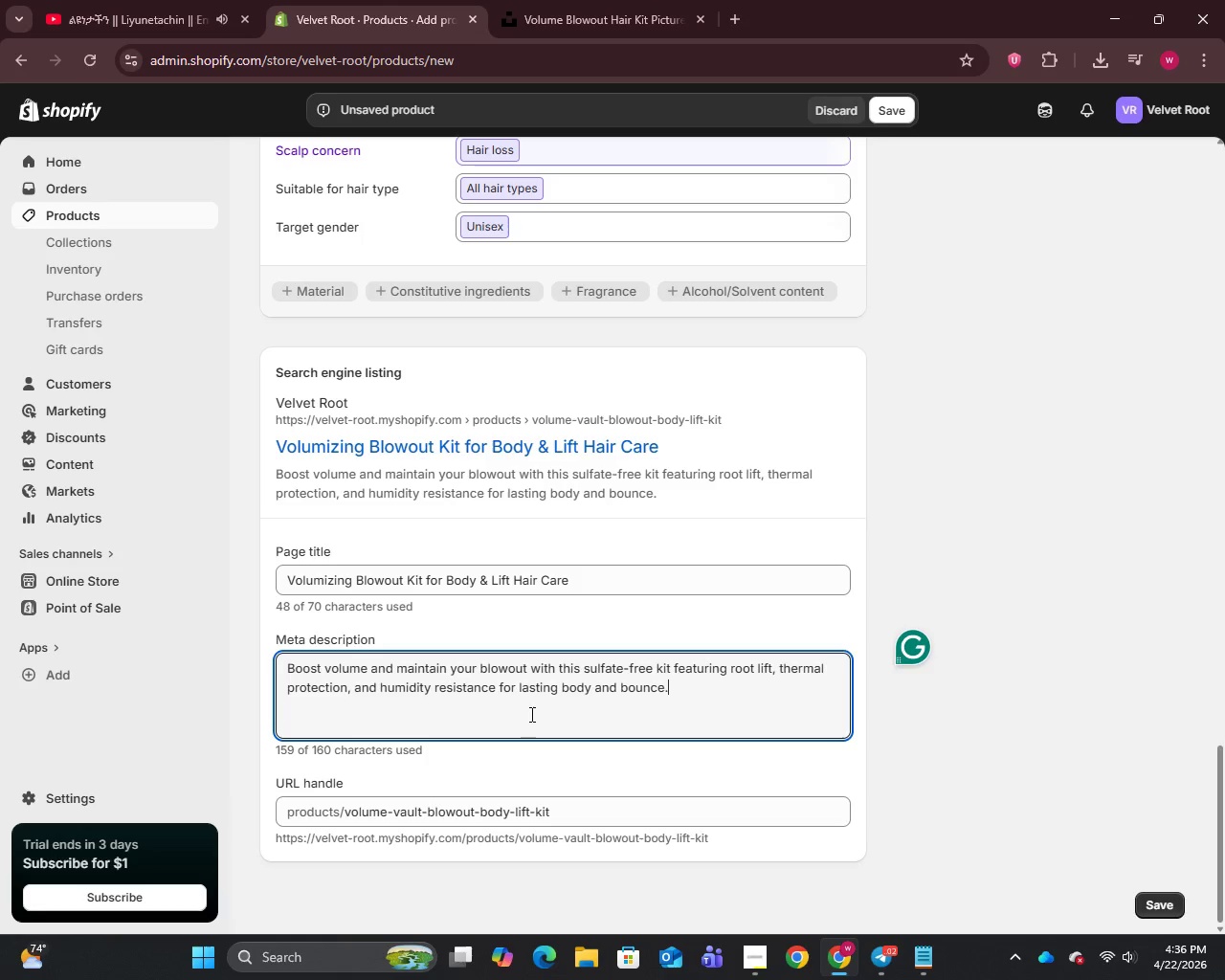 
scroll: coordinate [995, 730], scroll_direction: up, amount: 27.0
 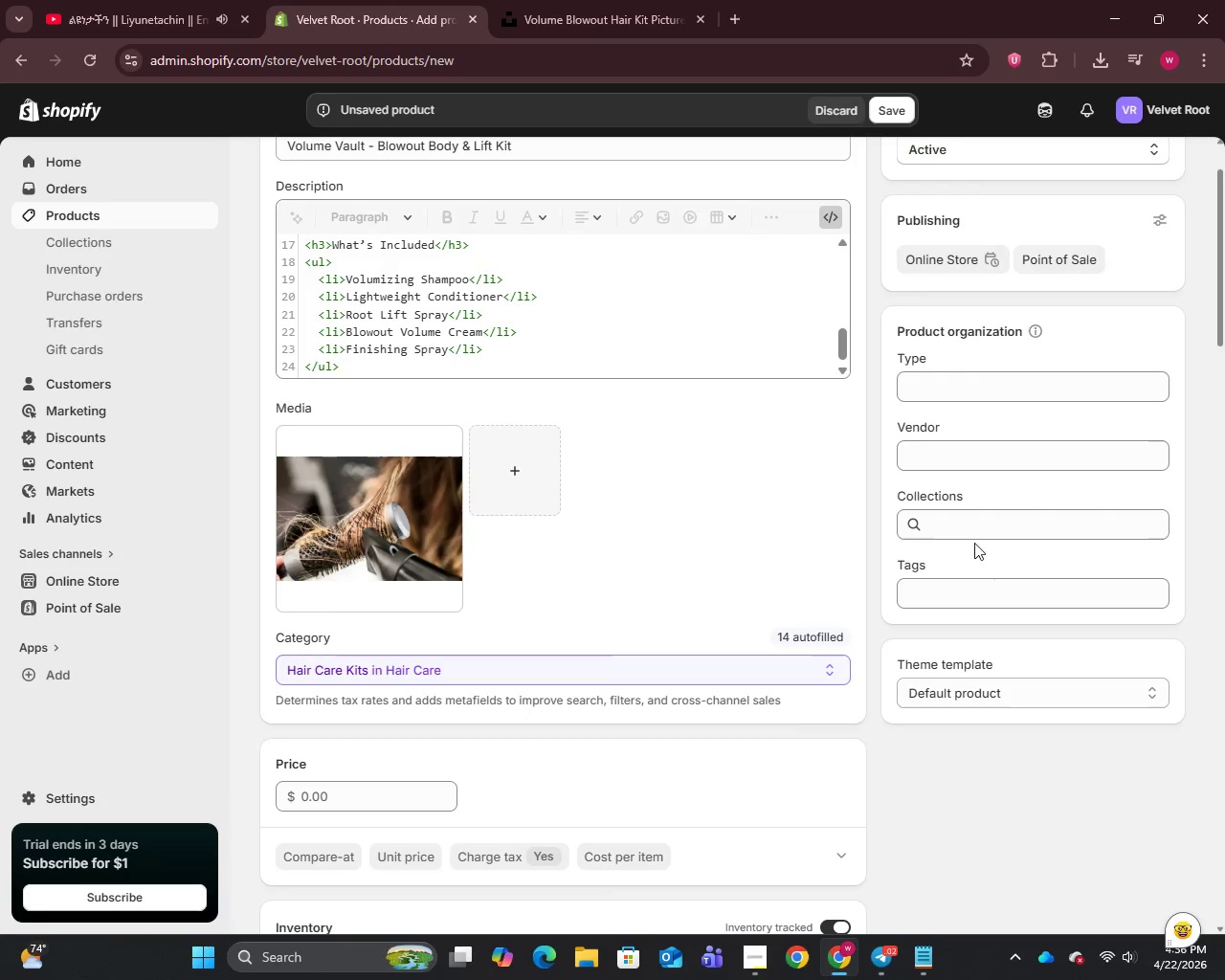 
left_click([973, 528])
 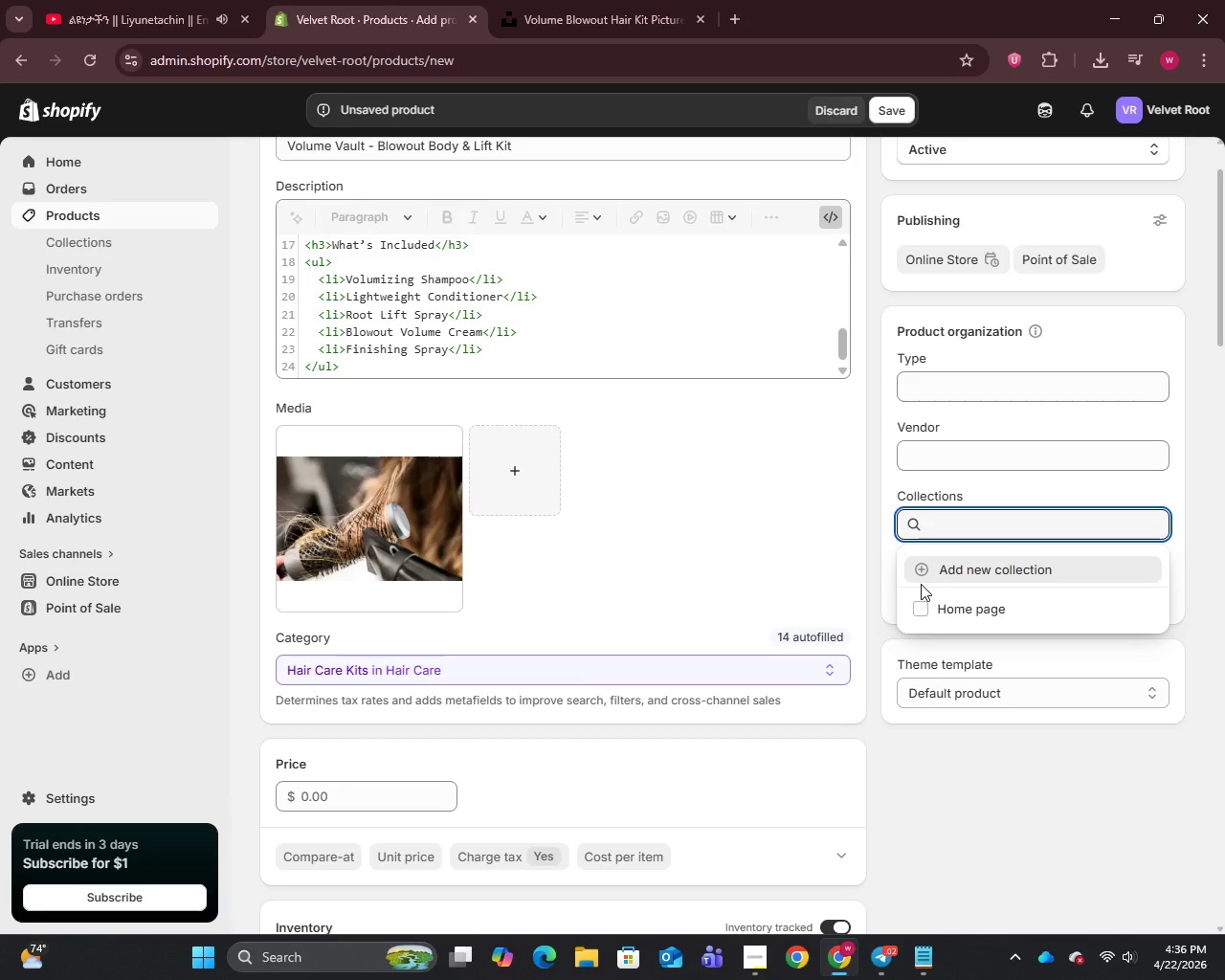 
wait(15.72)
 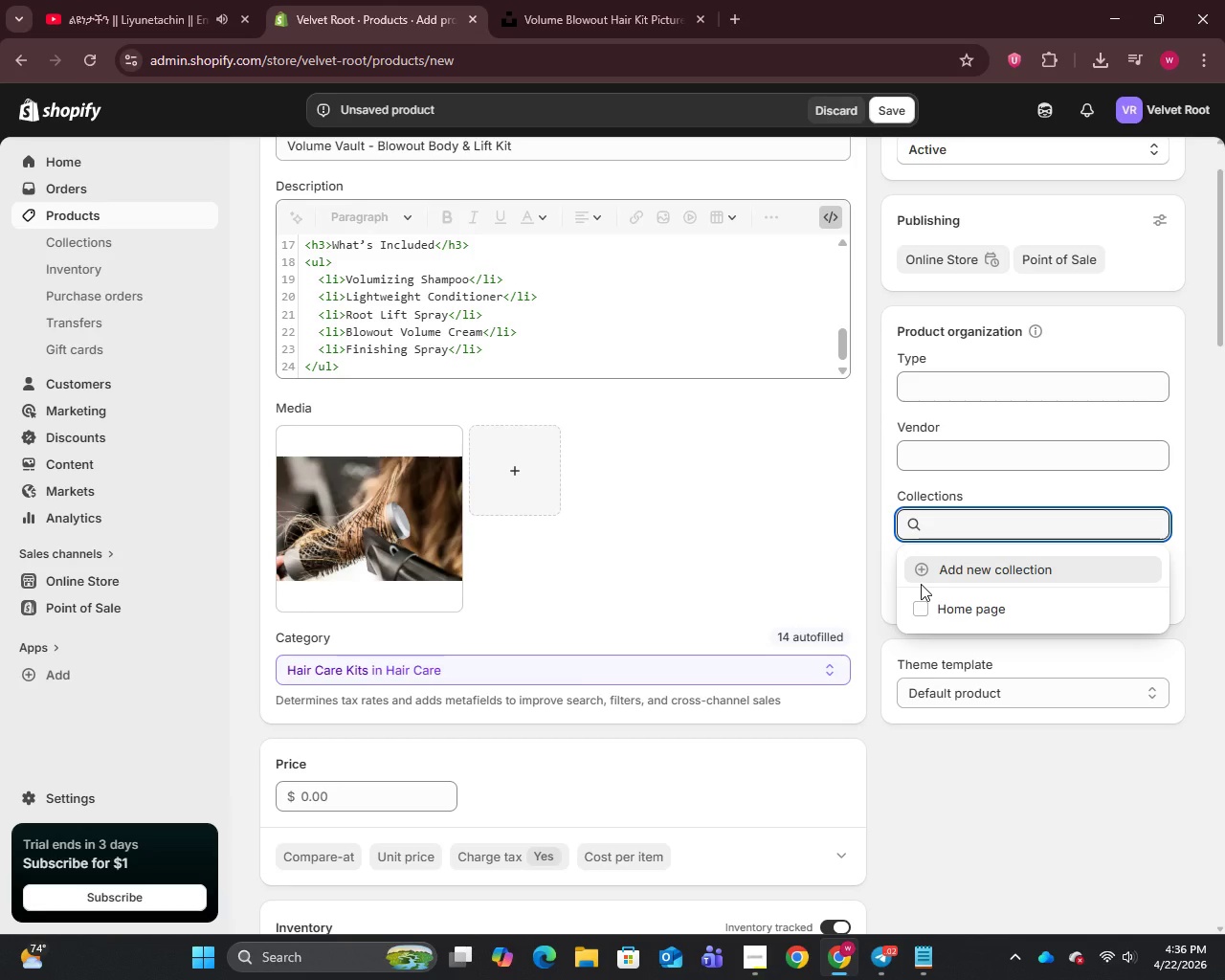 
scroll: coordinate [527, 625], scroll_direction: down, amount: 1.0
 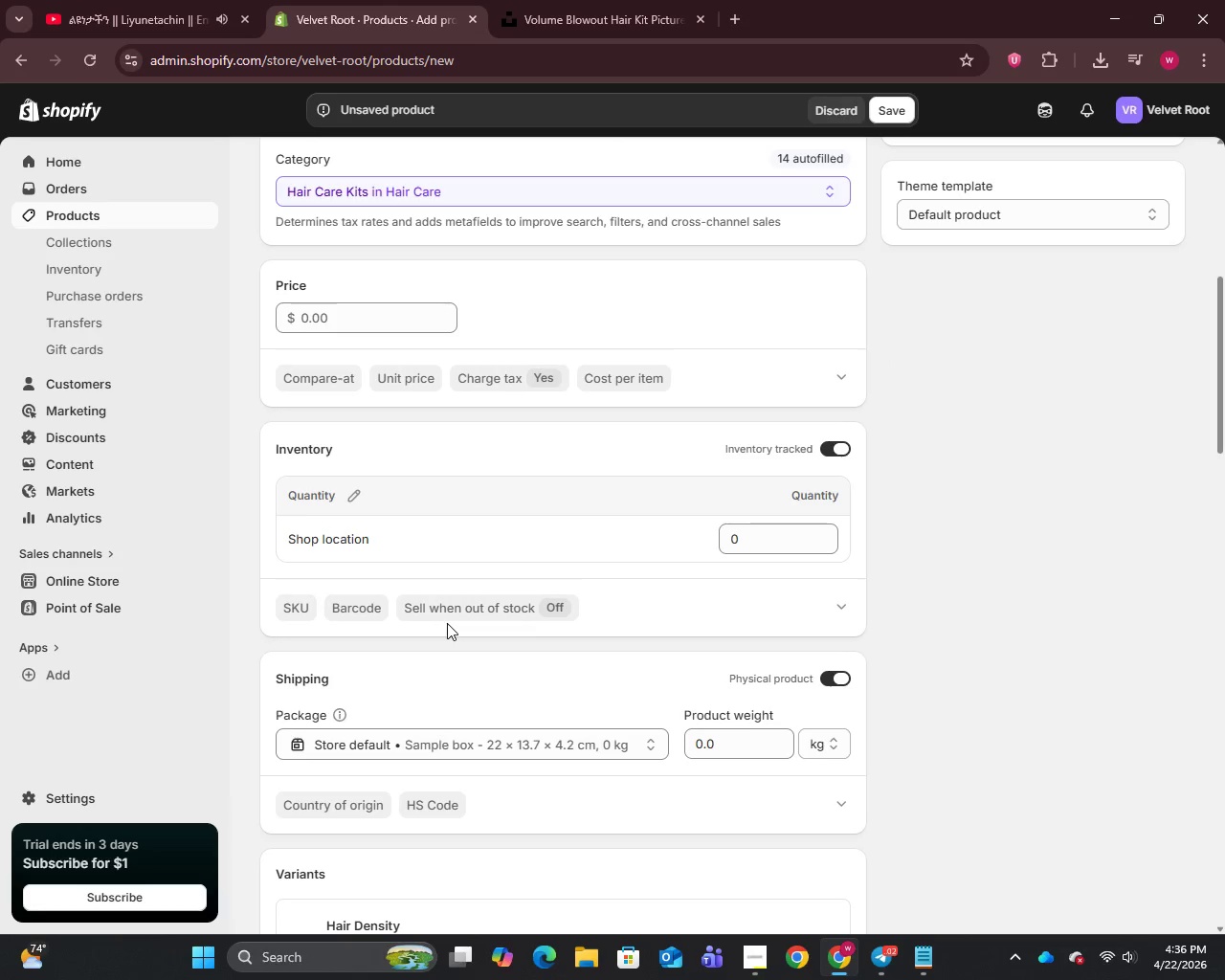 
left_click([627, 554])
 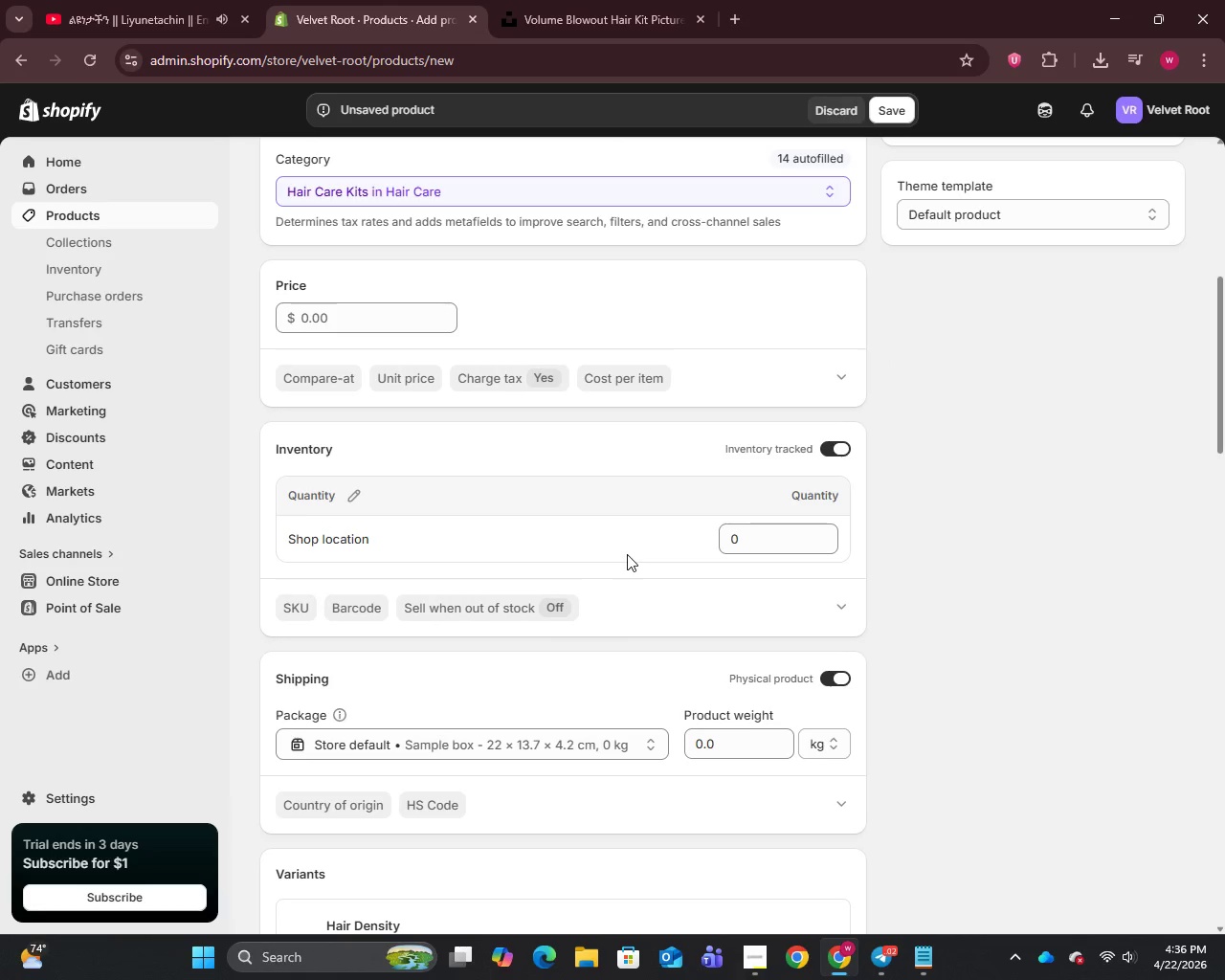 
left_click([628, 548])
 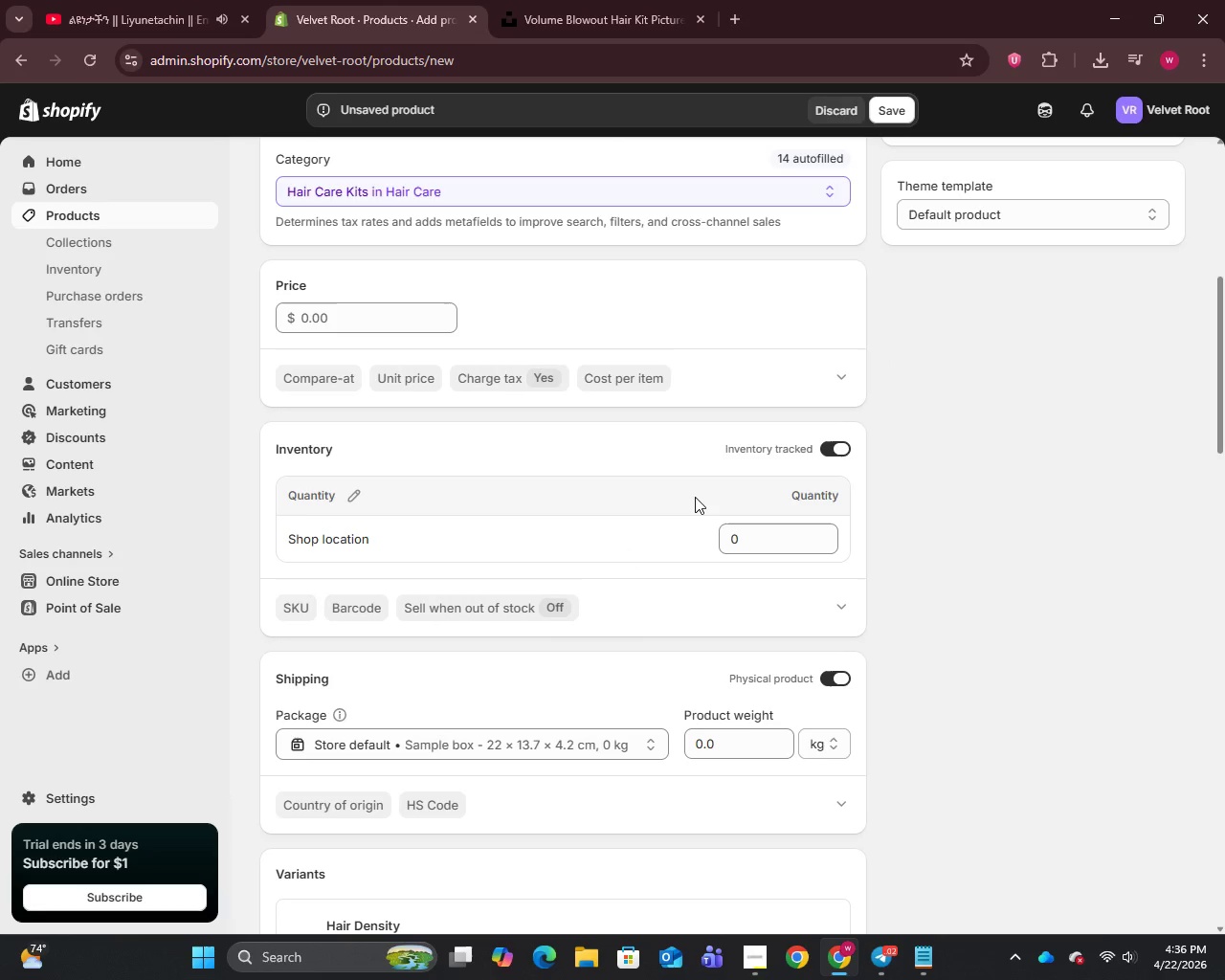 
left_click([695, 497])
 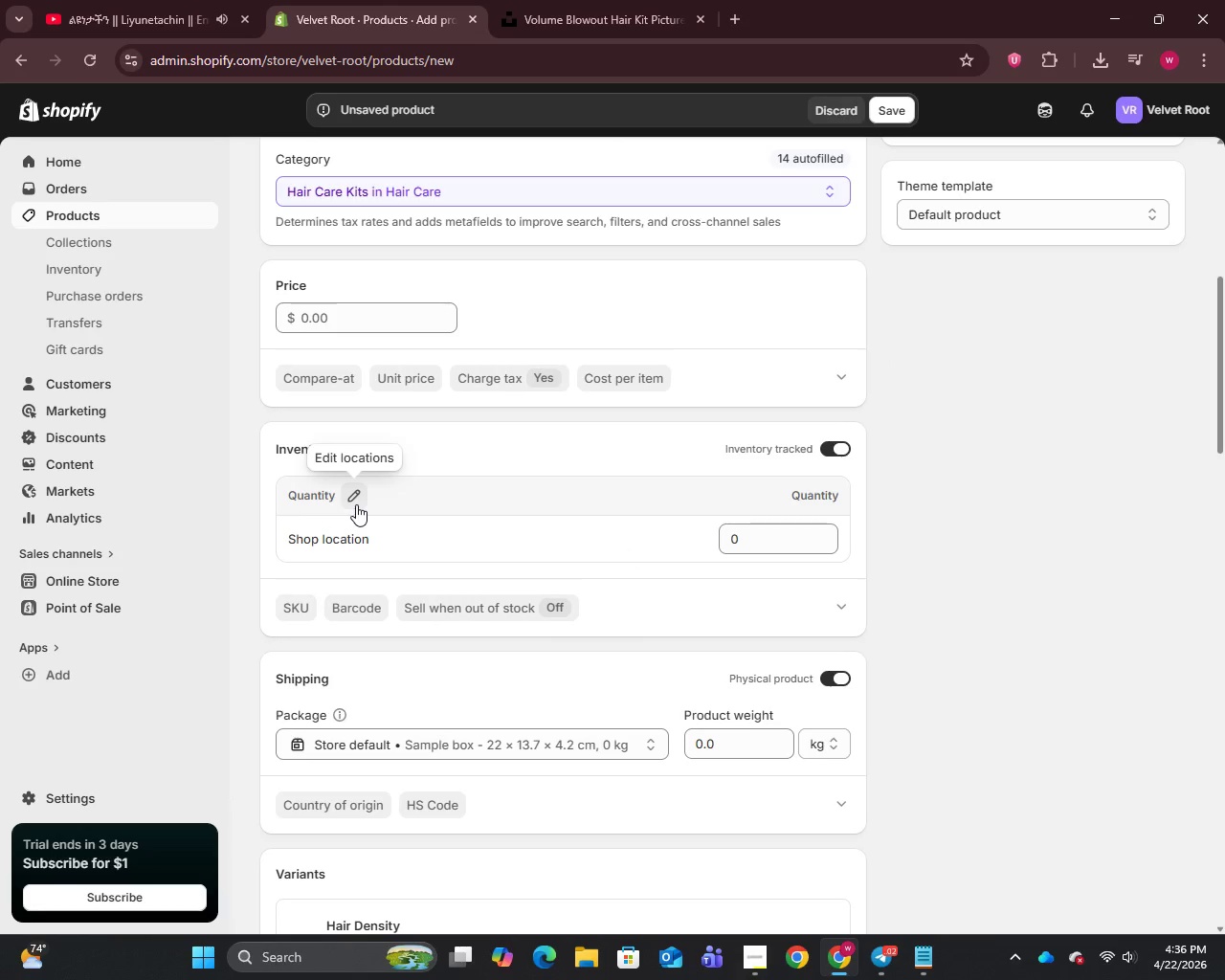 
left_click([356, 504])
 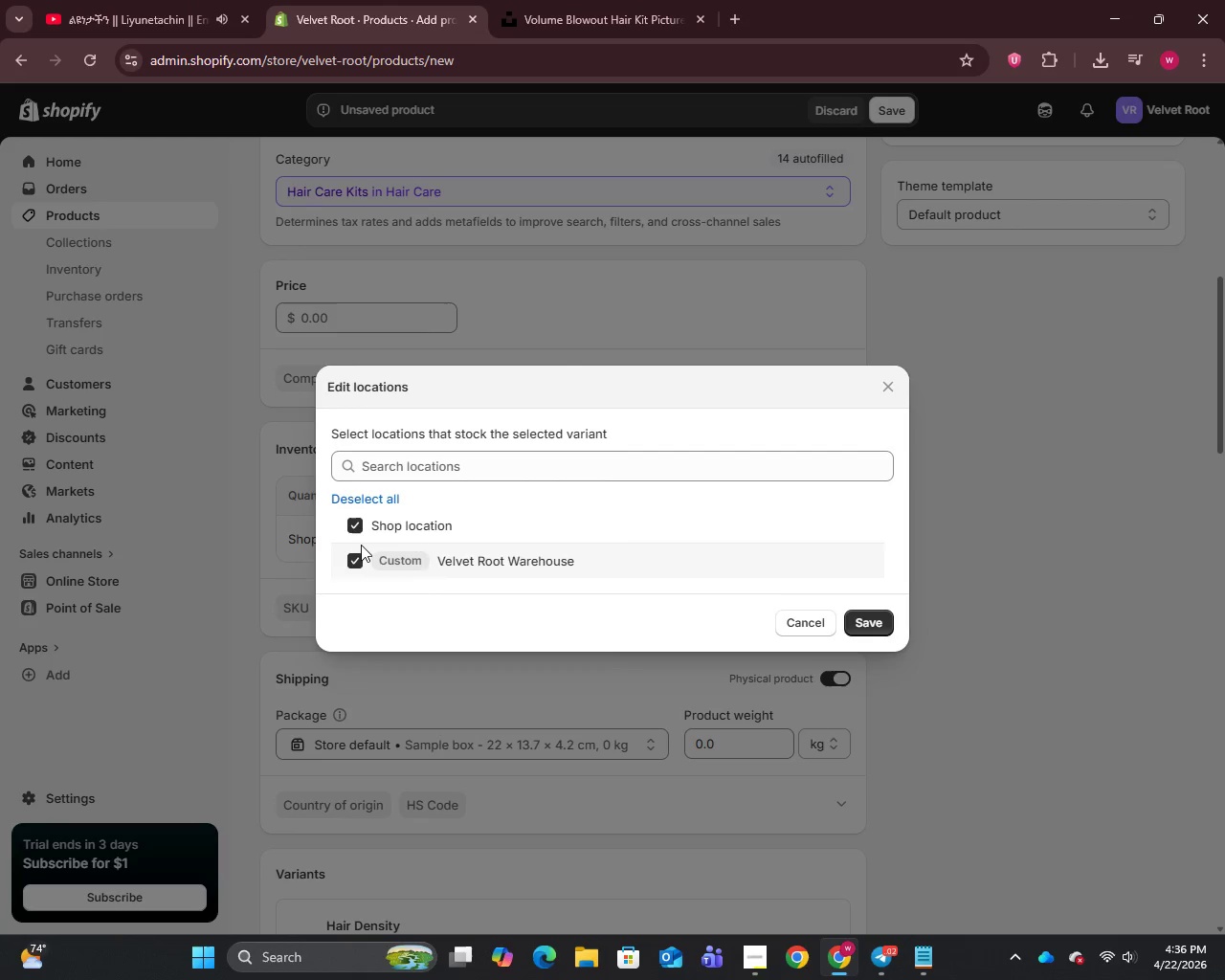 
wait(5.14)
 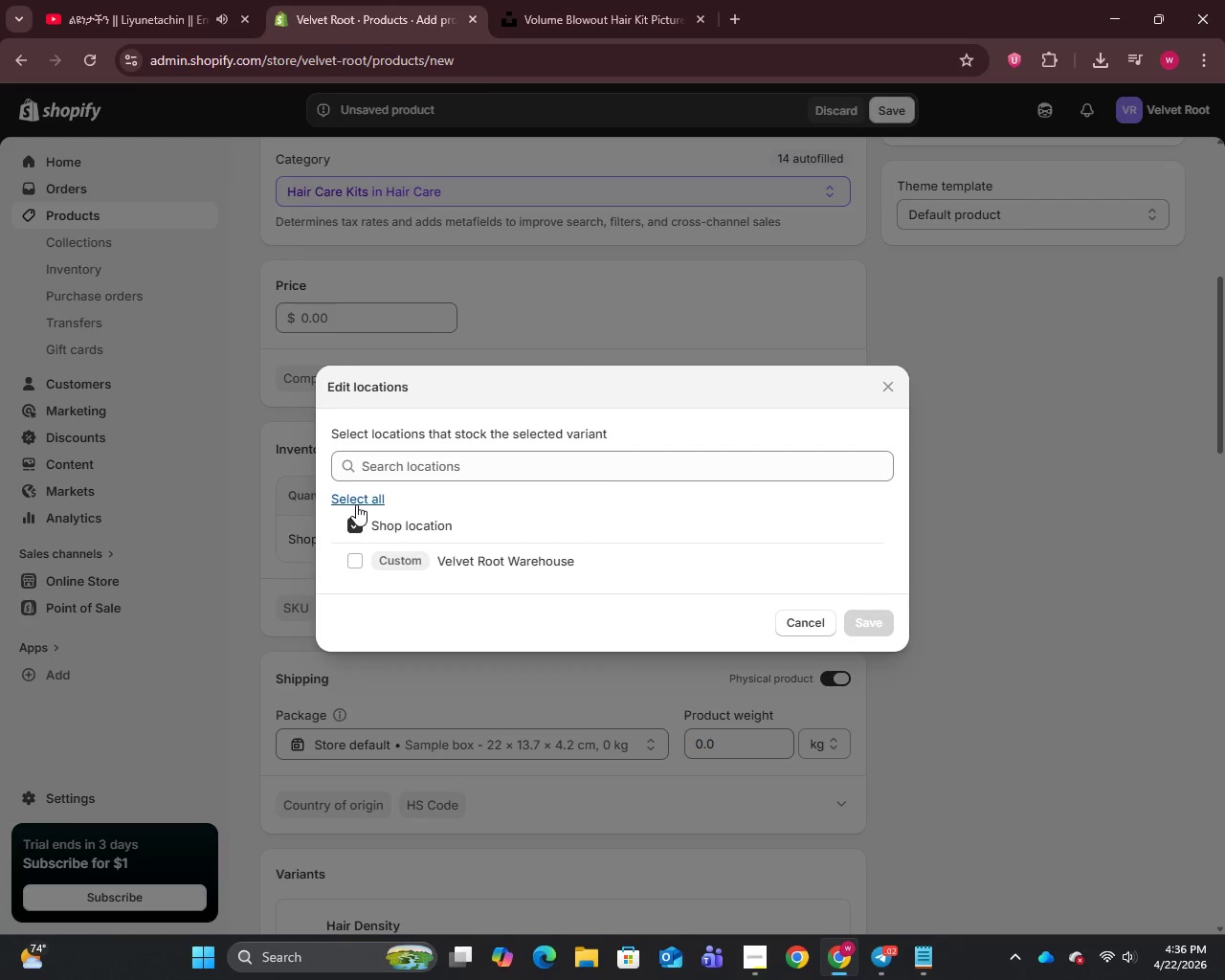 
left_click([874, 620])
 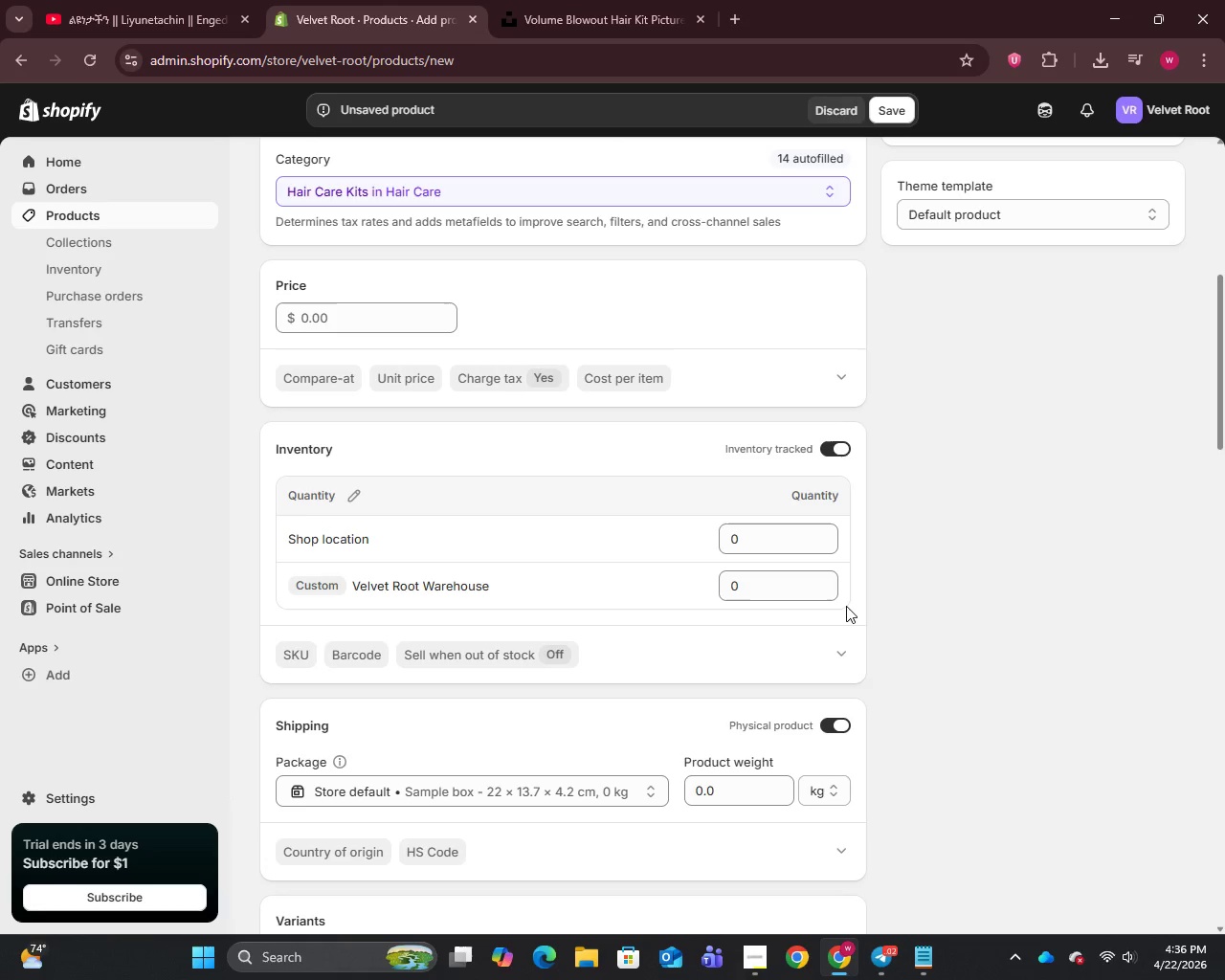 
wait(7.61)
 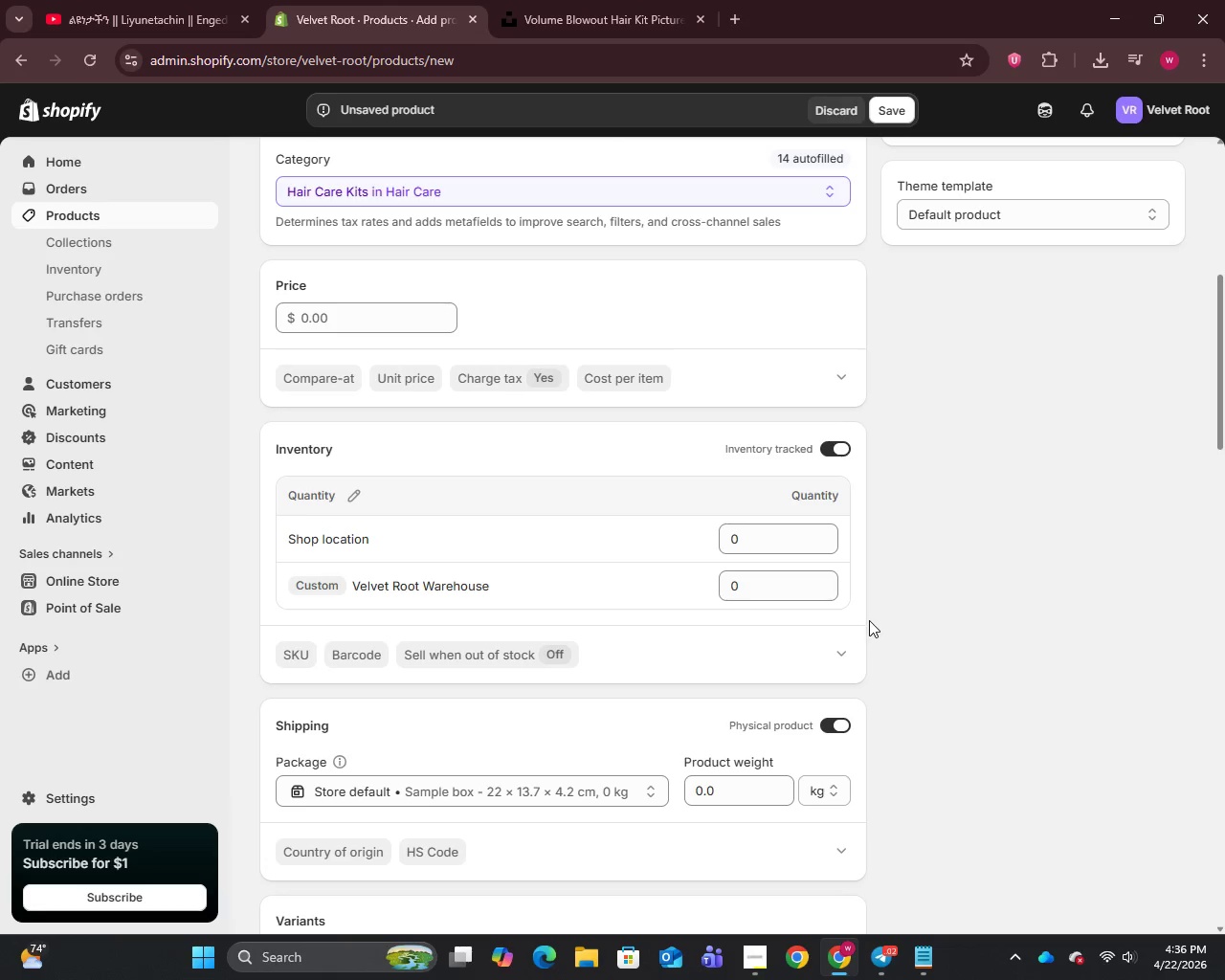 
left_click([894, 102])
 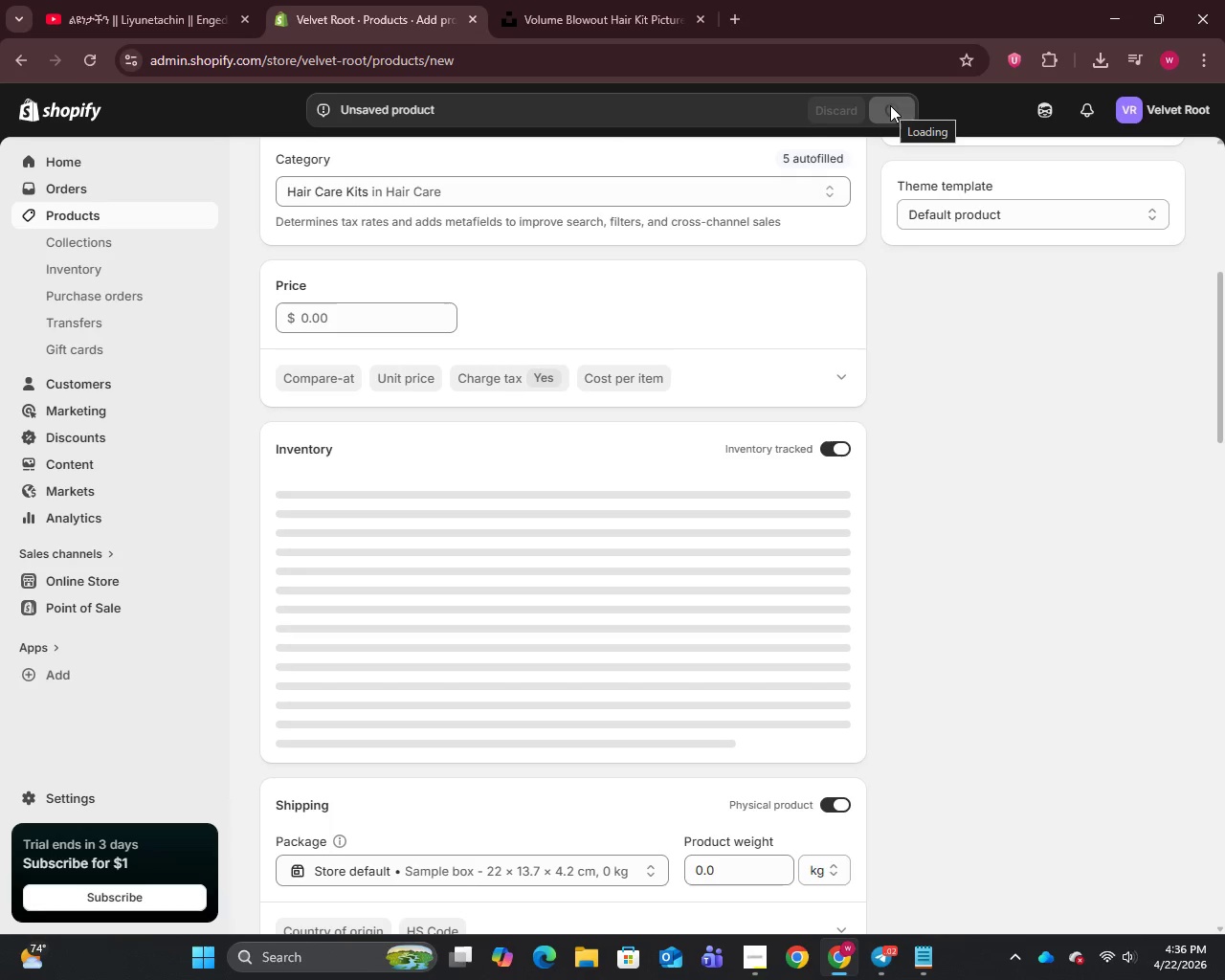 
wait(13.69)
 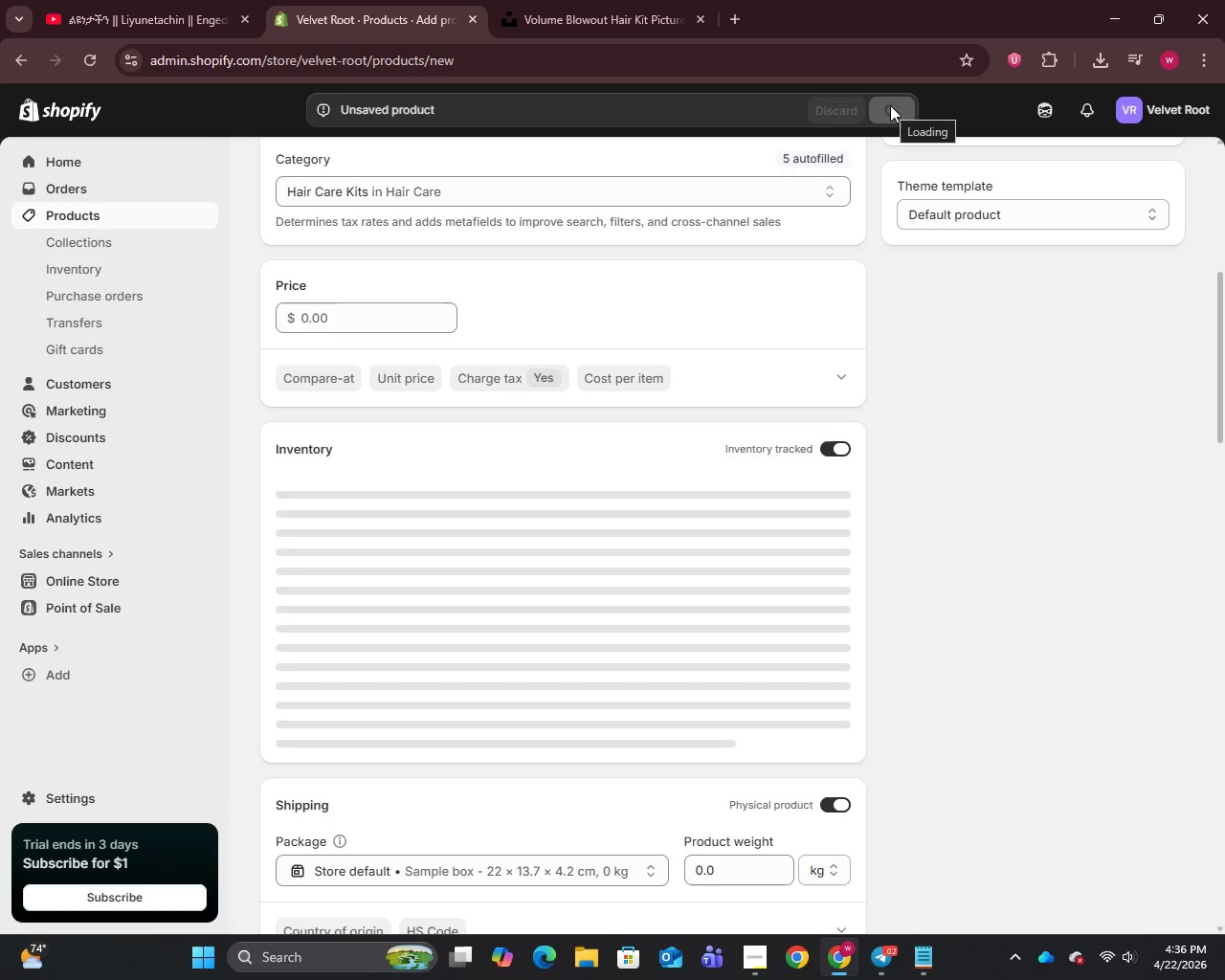 
mouse_move([96, 265])
 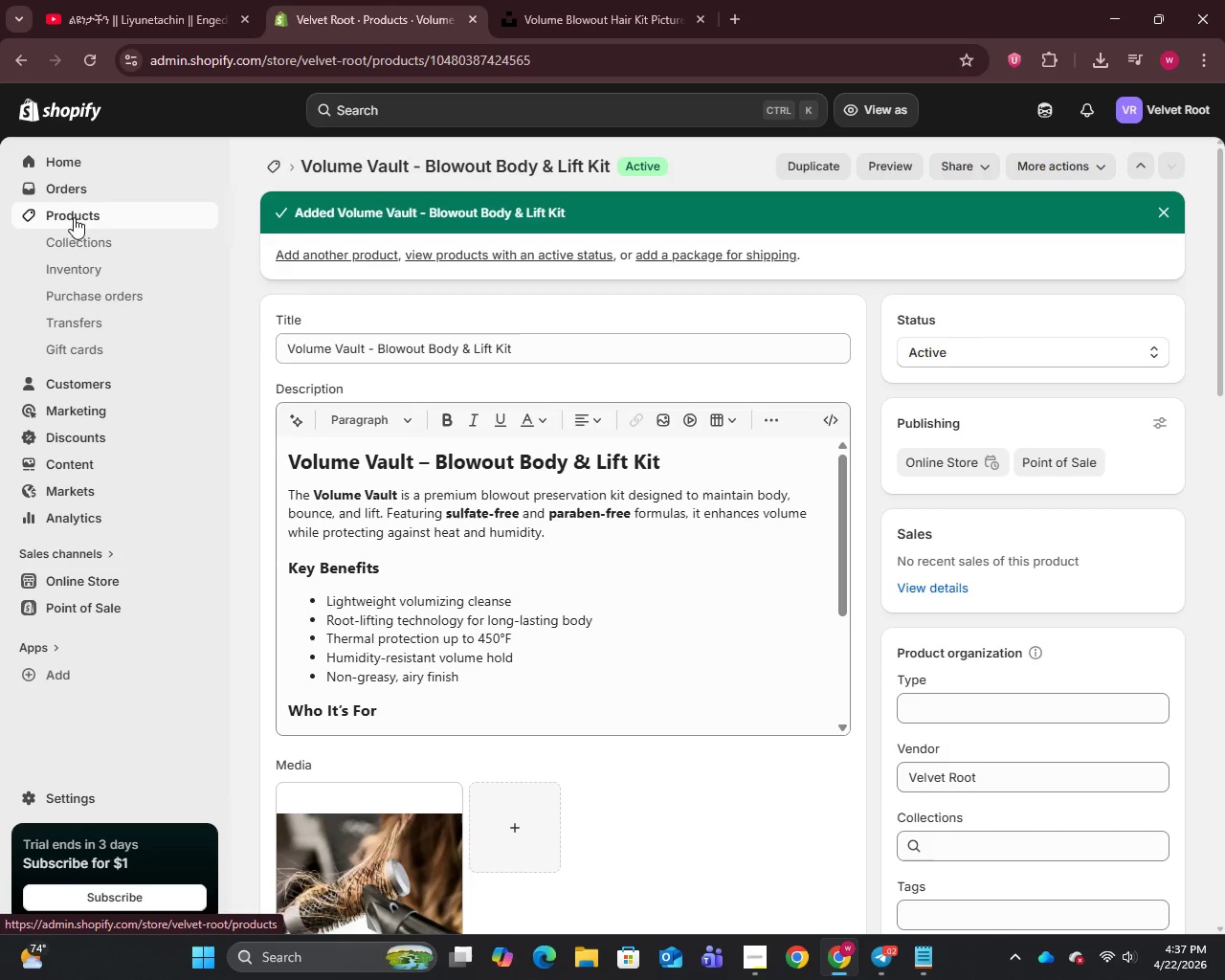 
left_click([79, 211])
 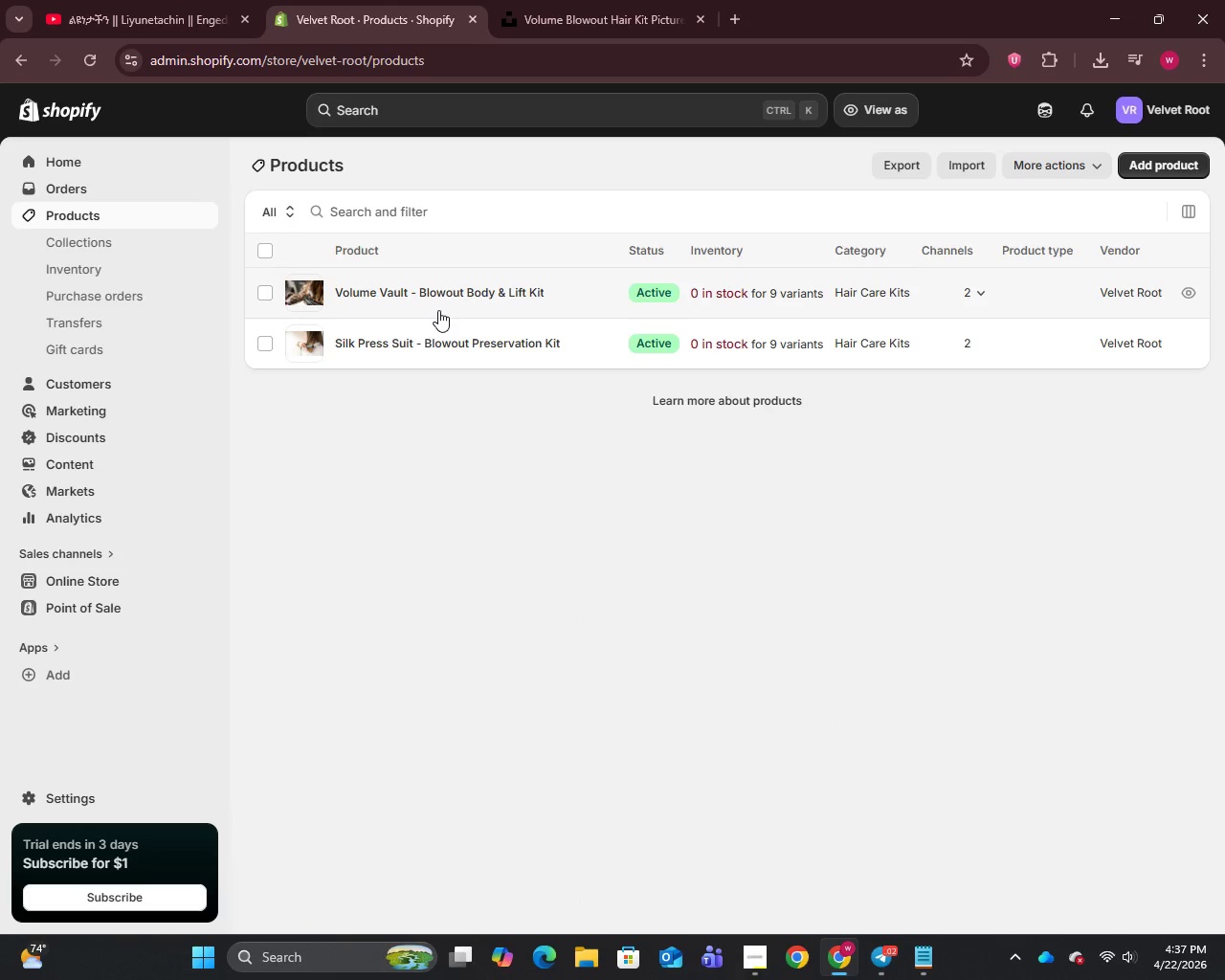 
left_click([428, 341])
 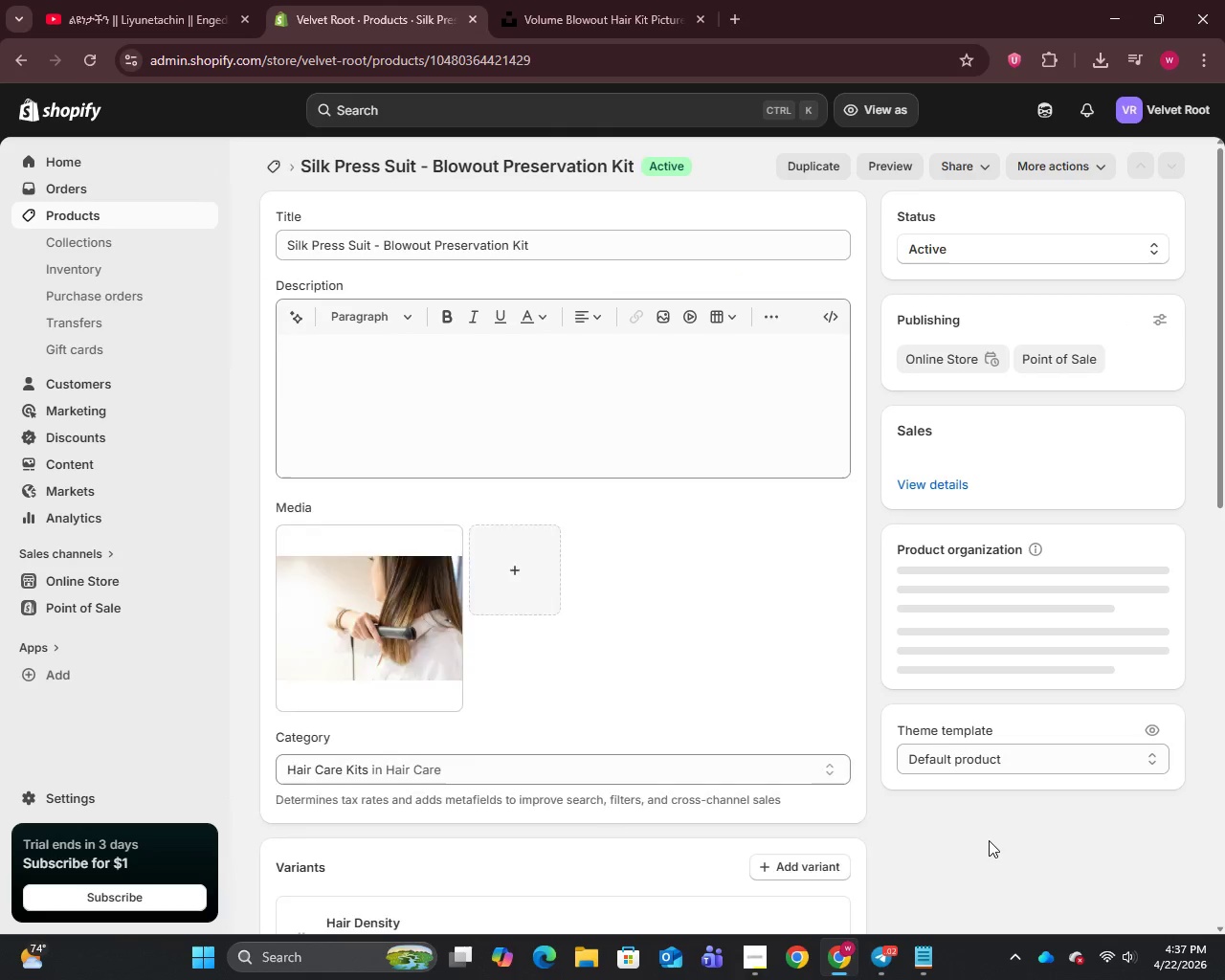 
scroll: coordinate [930, 741], scroll_direction: down, amount: 5.0
 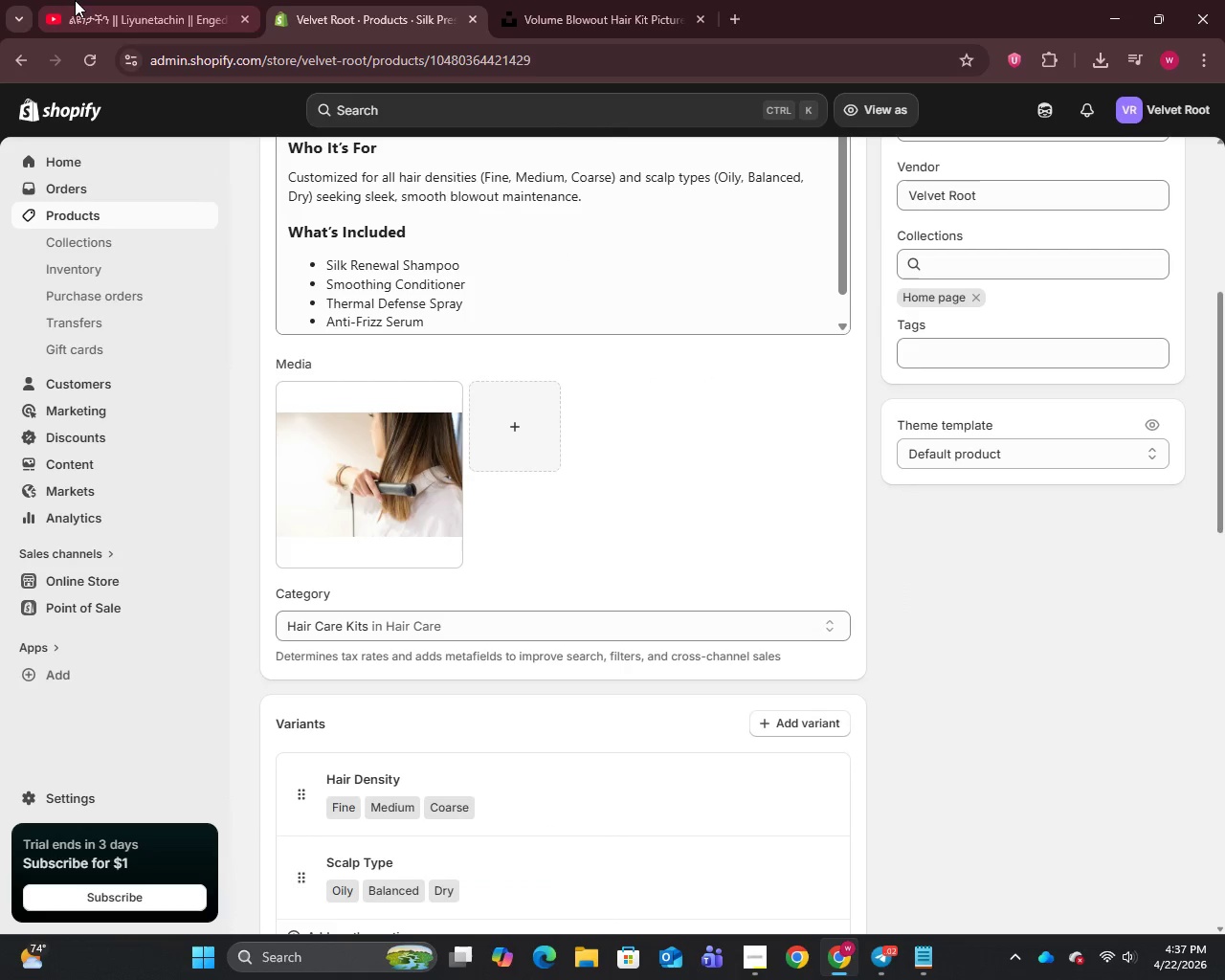 
left_click([74, 0])
 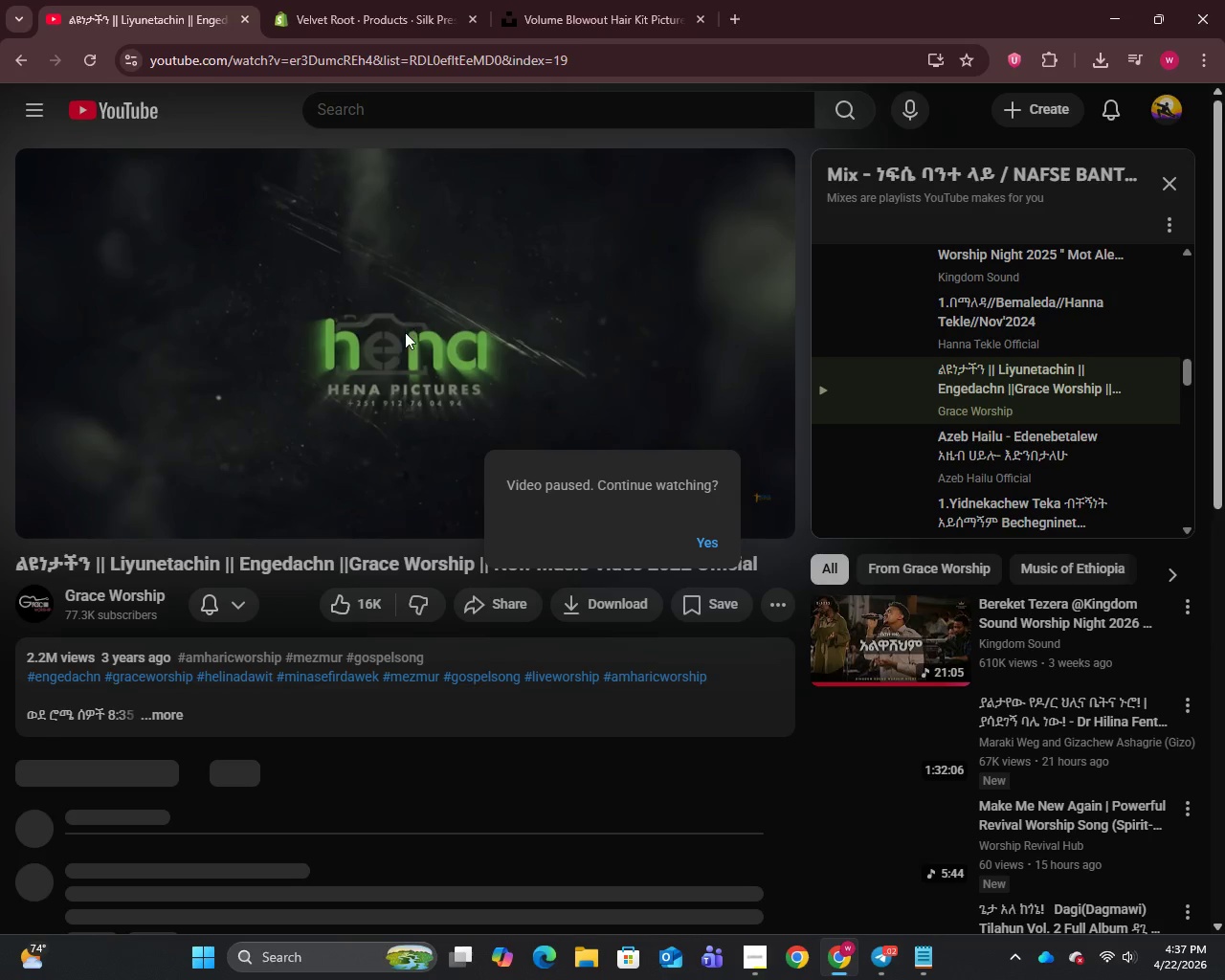 
left_click([411, 343])
 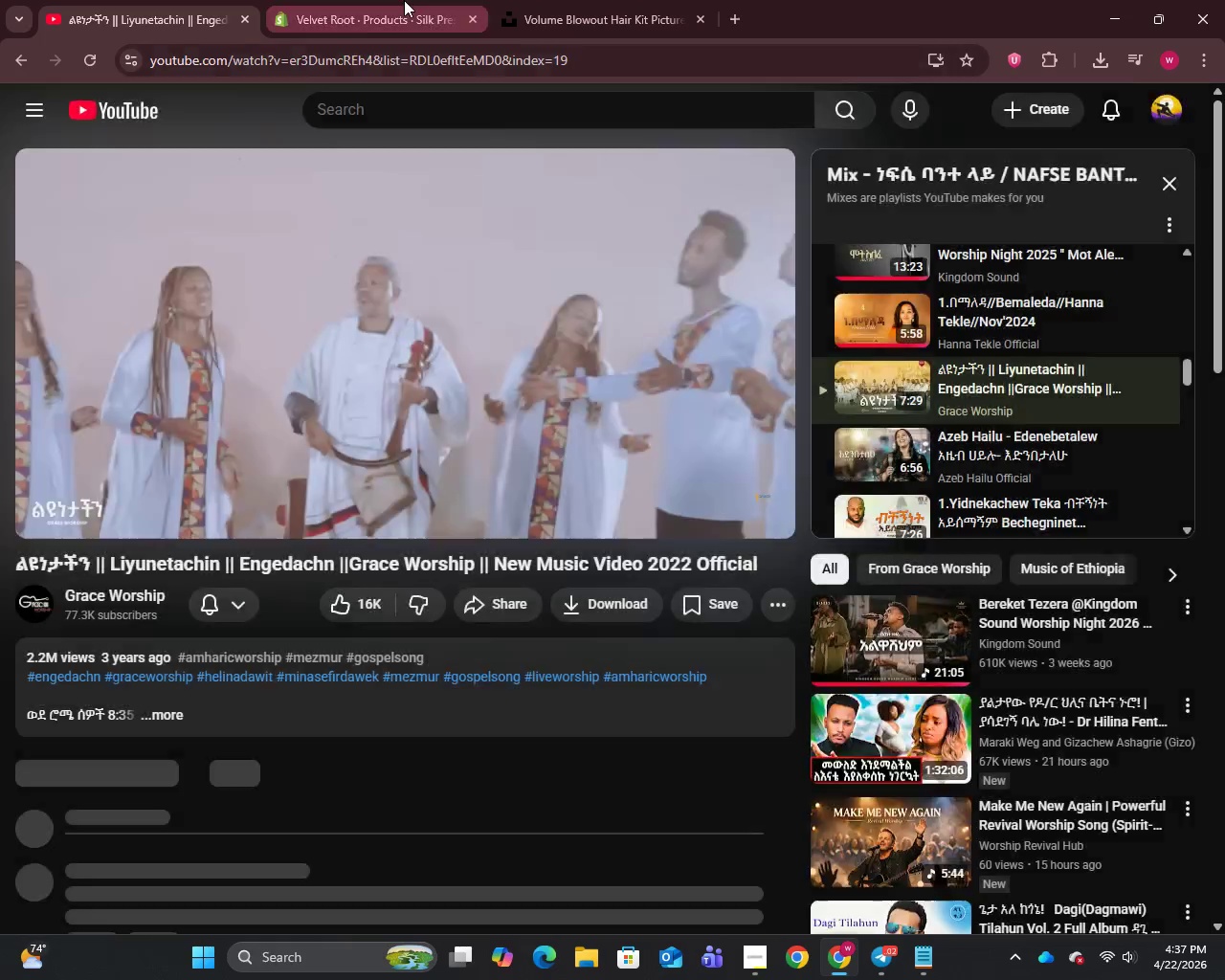 
left_click([401, 0])
 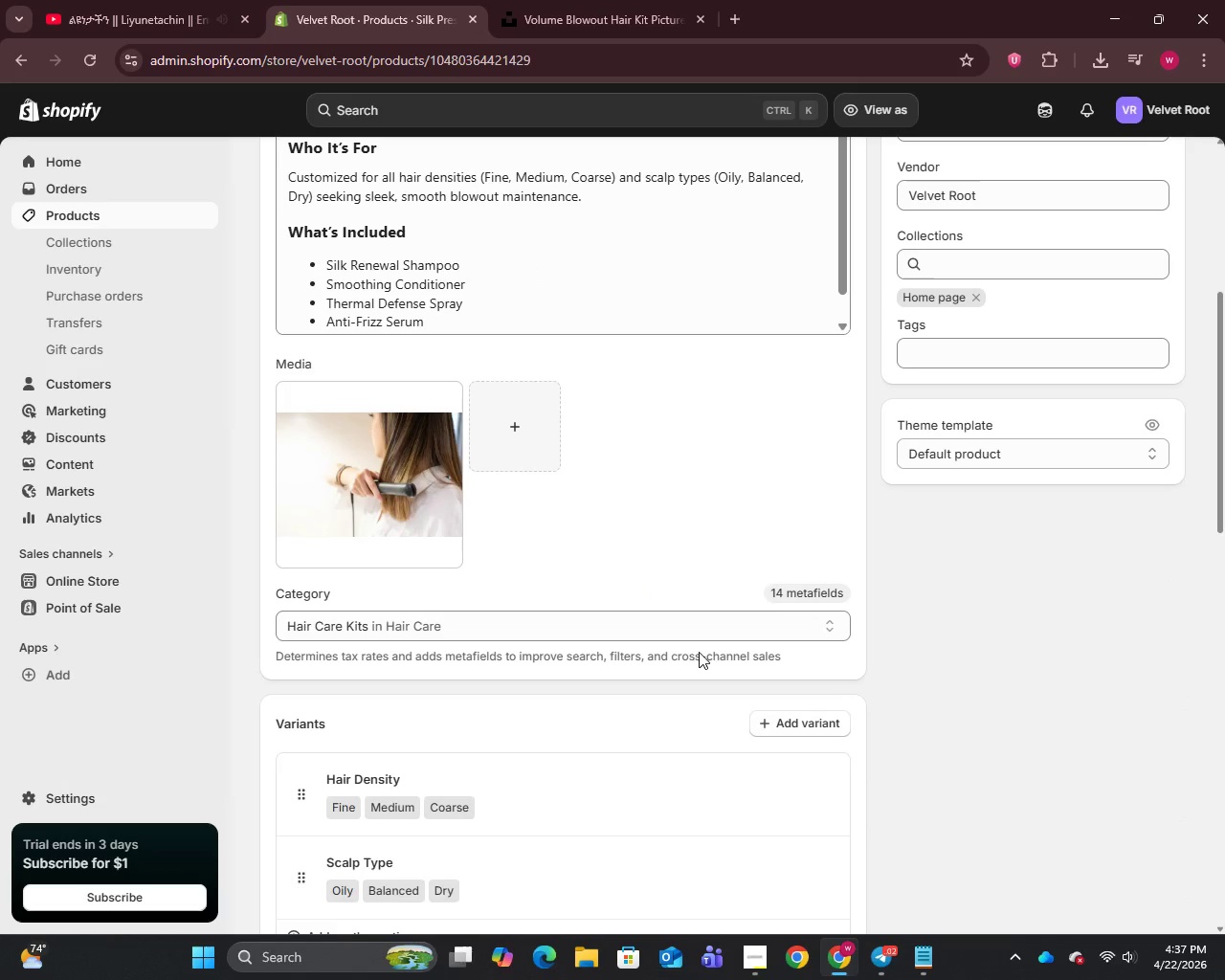 
scroll: coordinate [702, 657], scroll_direction: down, amount: 3.0
 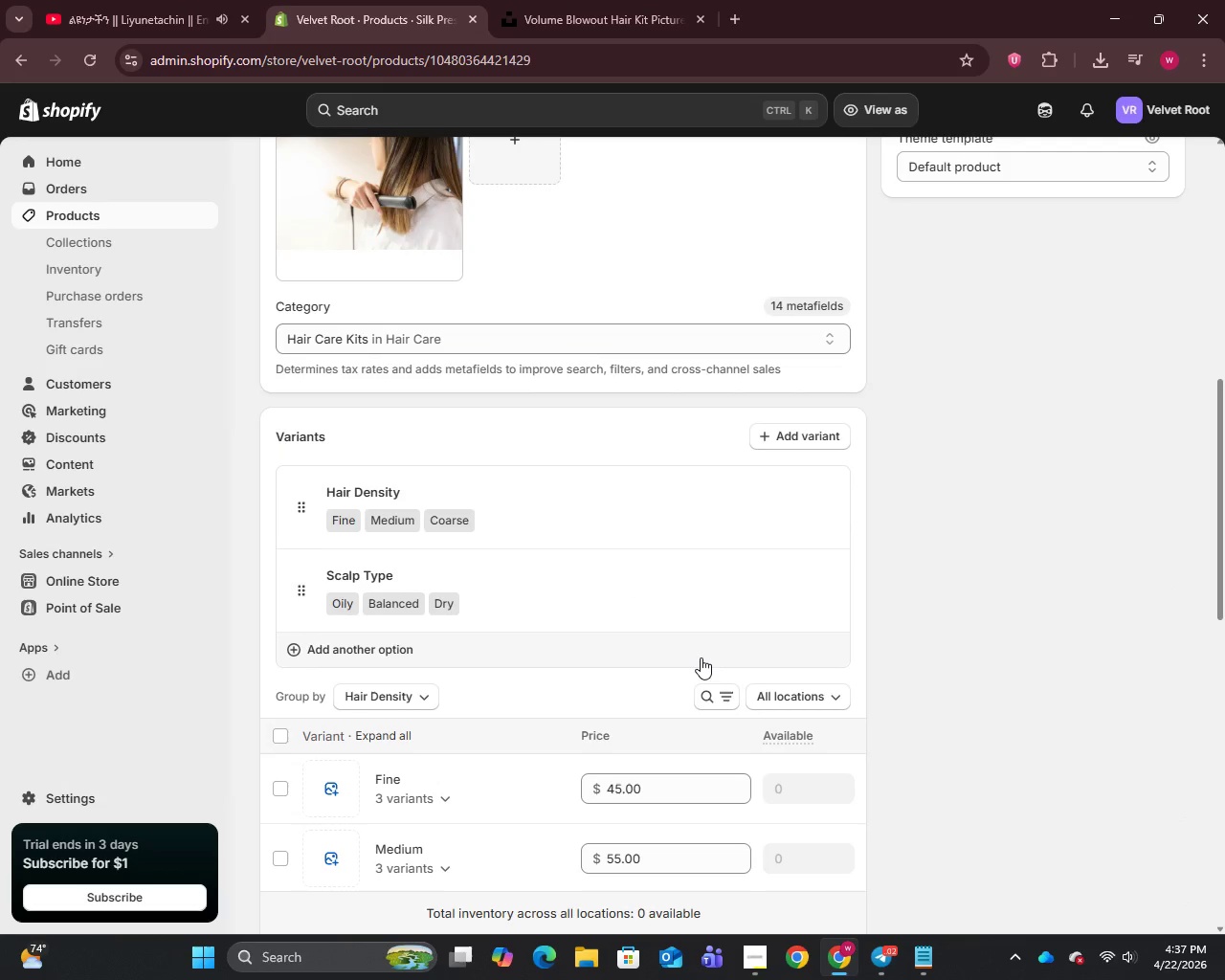 
scroll: coordinate [698, 651], scroll_direction: up, amount: 2.0
 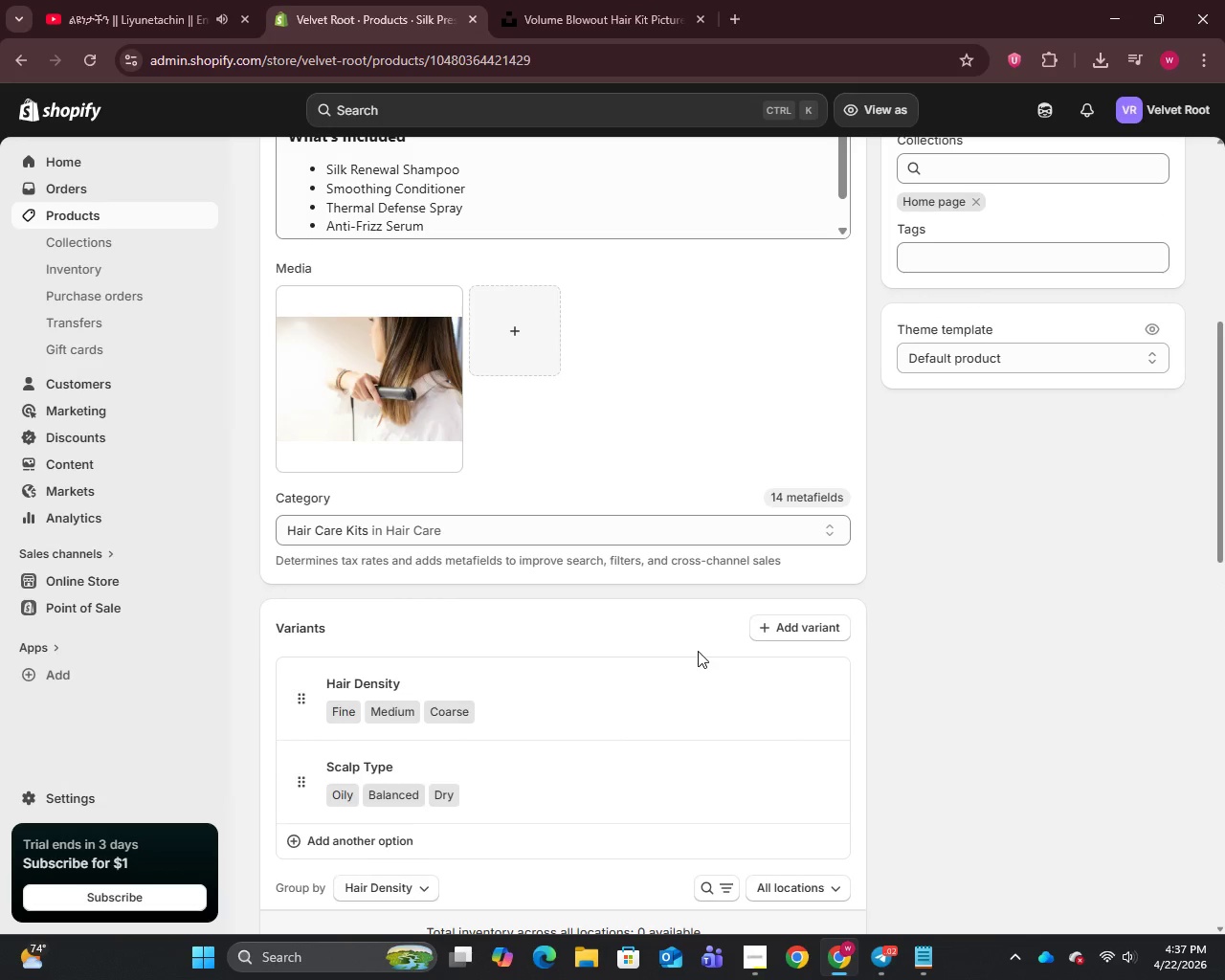 
scroll: coordinate [528, 543], scroll_direction: down, amount: 3.0
 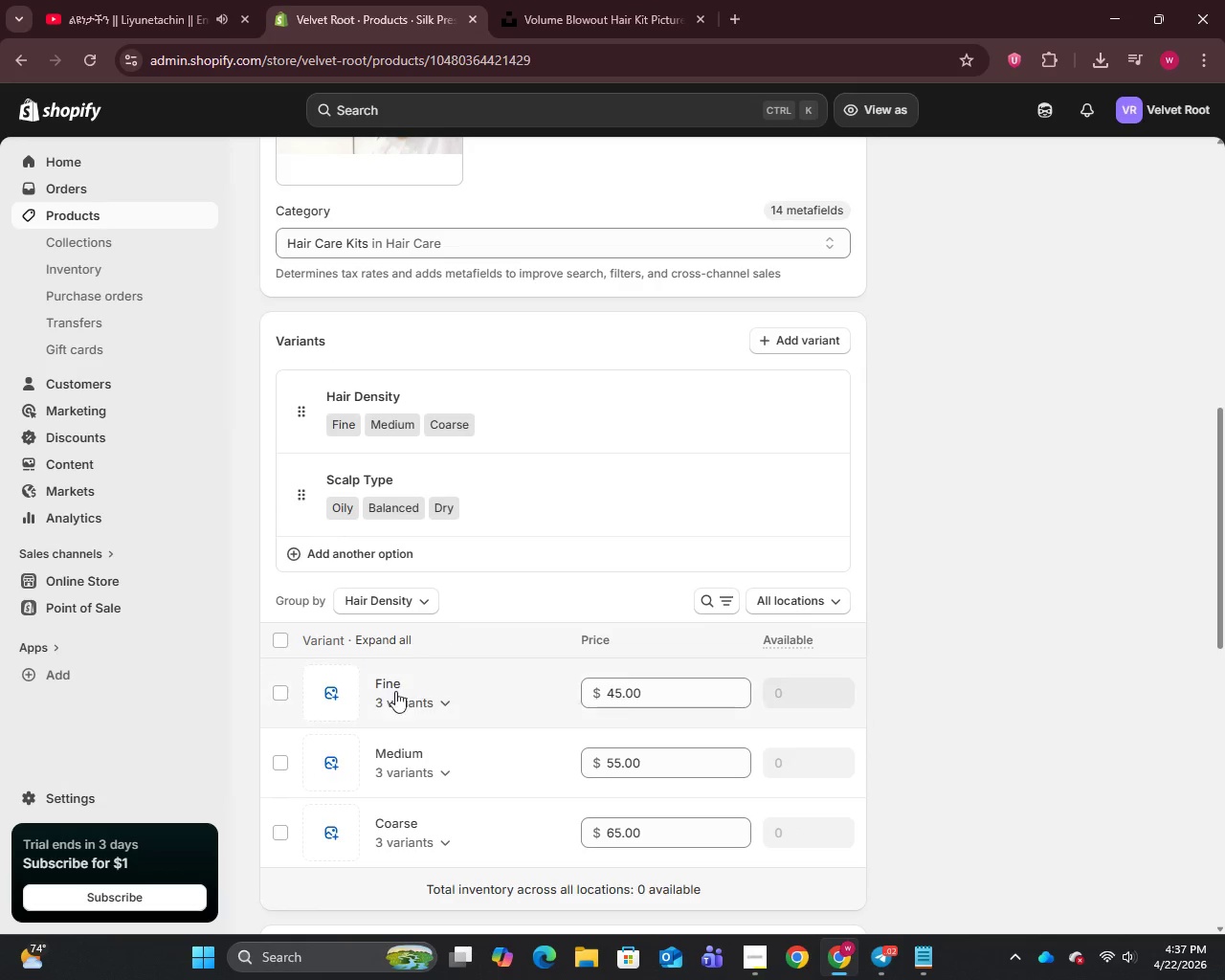 
left_click([395, 691])
 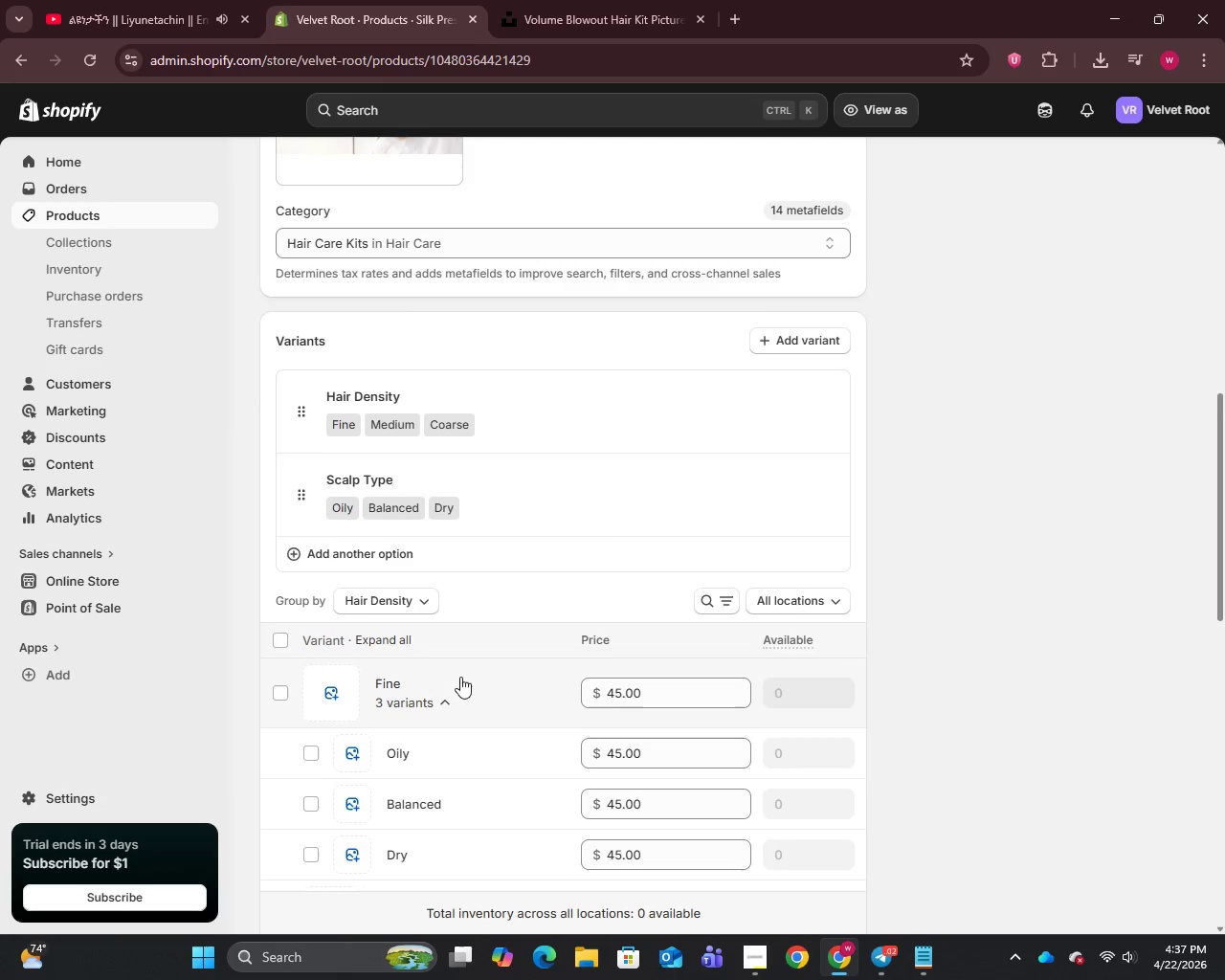 
scroll: coordinate [484, 663], scroll_direction: down, amount: 2.0
 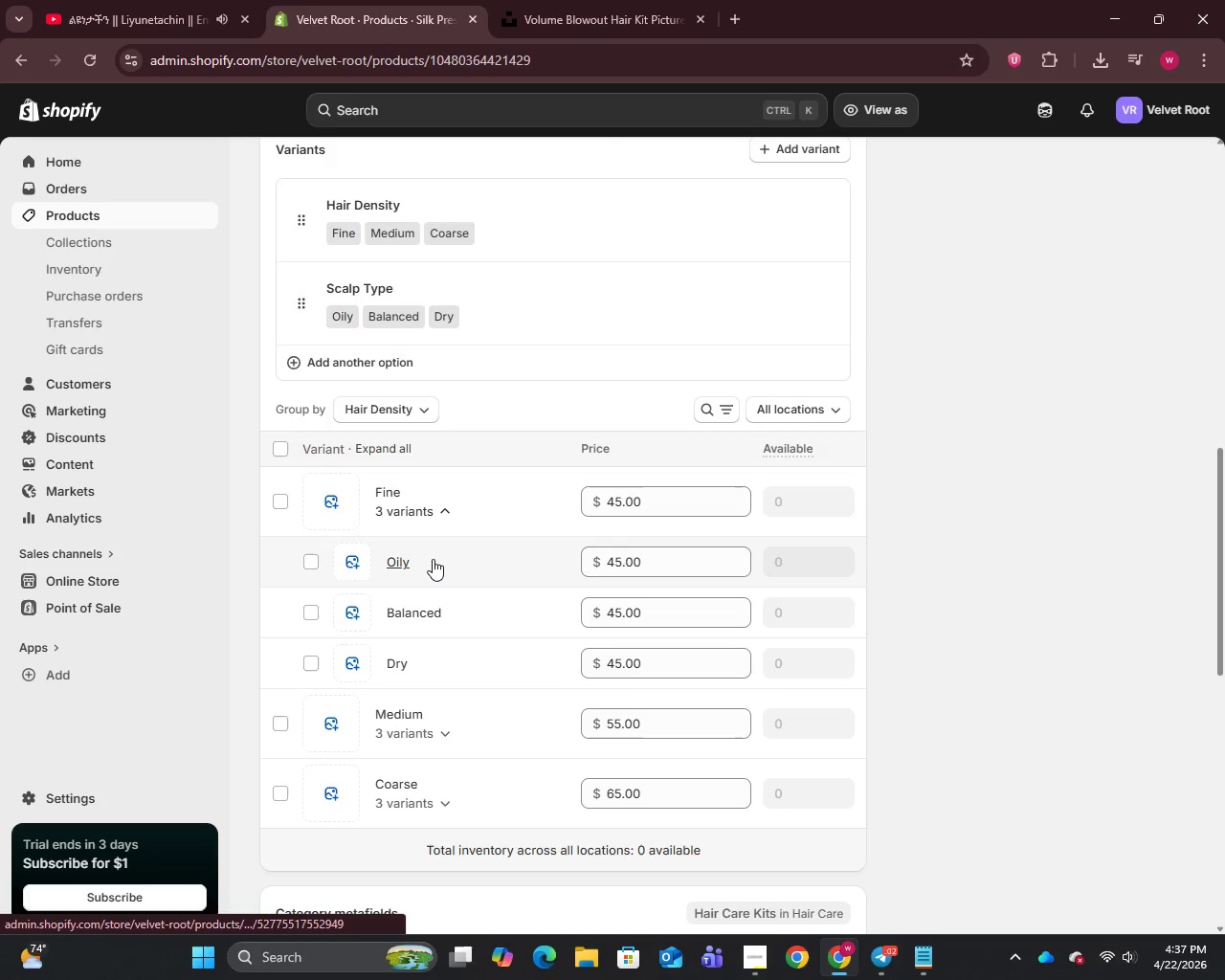 
left_click([433, 559])
 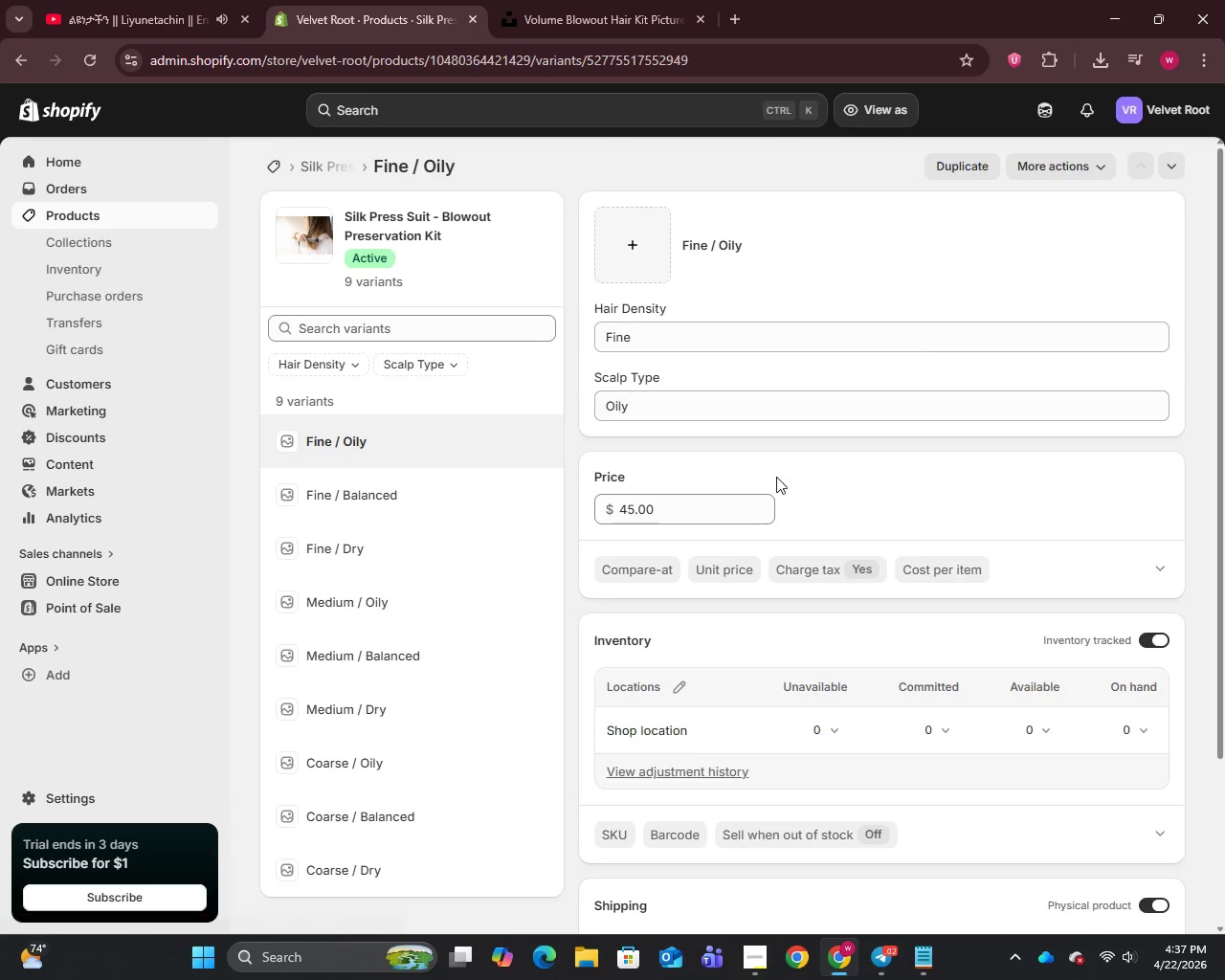 
scroll: coordinate [988, 609], scroll_direction: down, amount: 2.0
 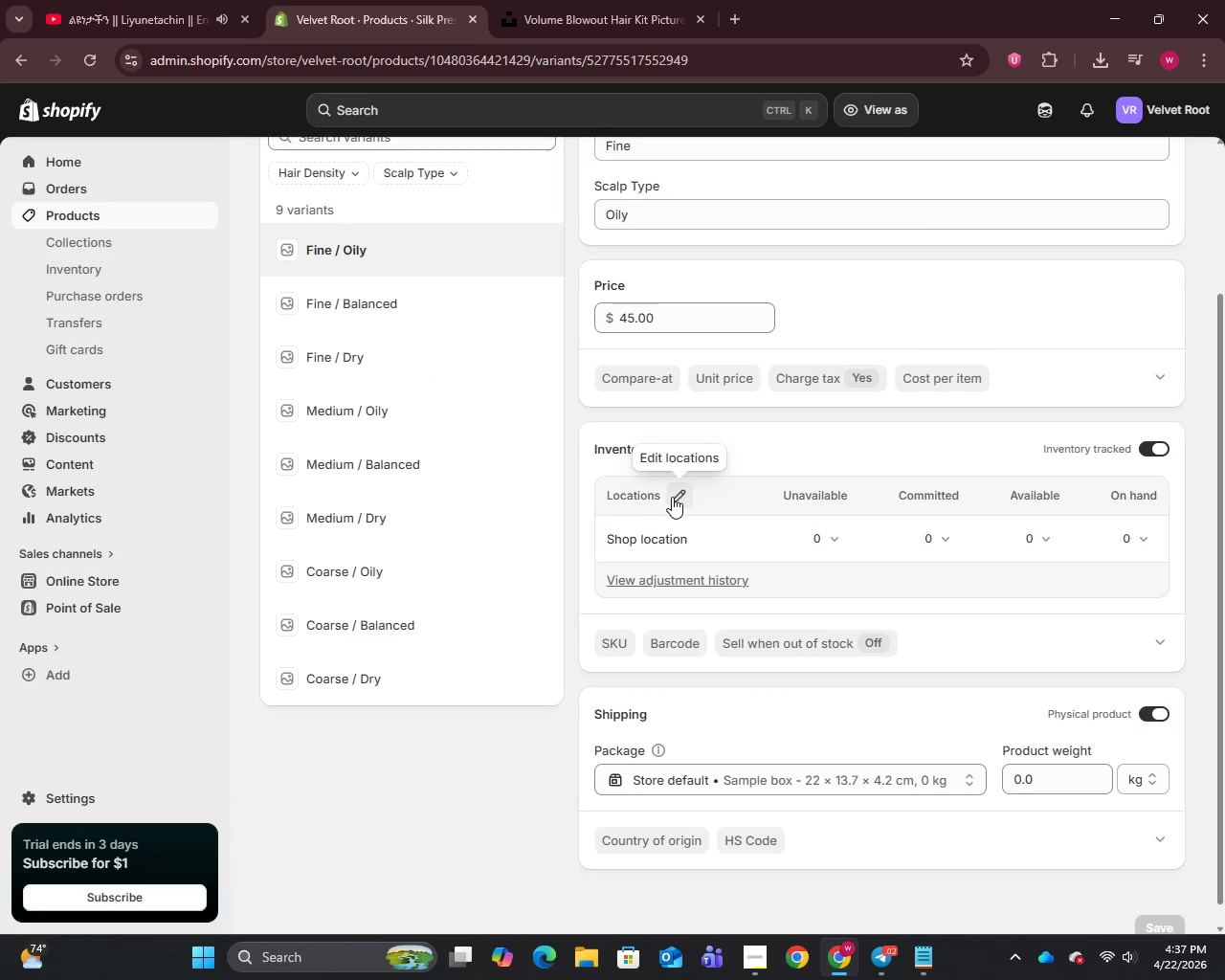 
left_click([672, 497])
 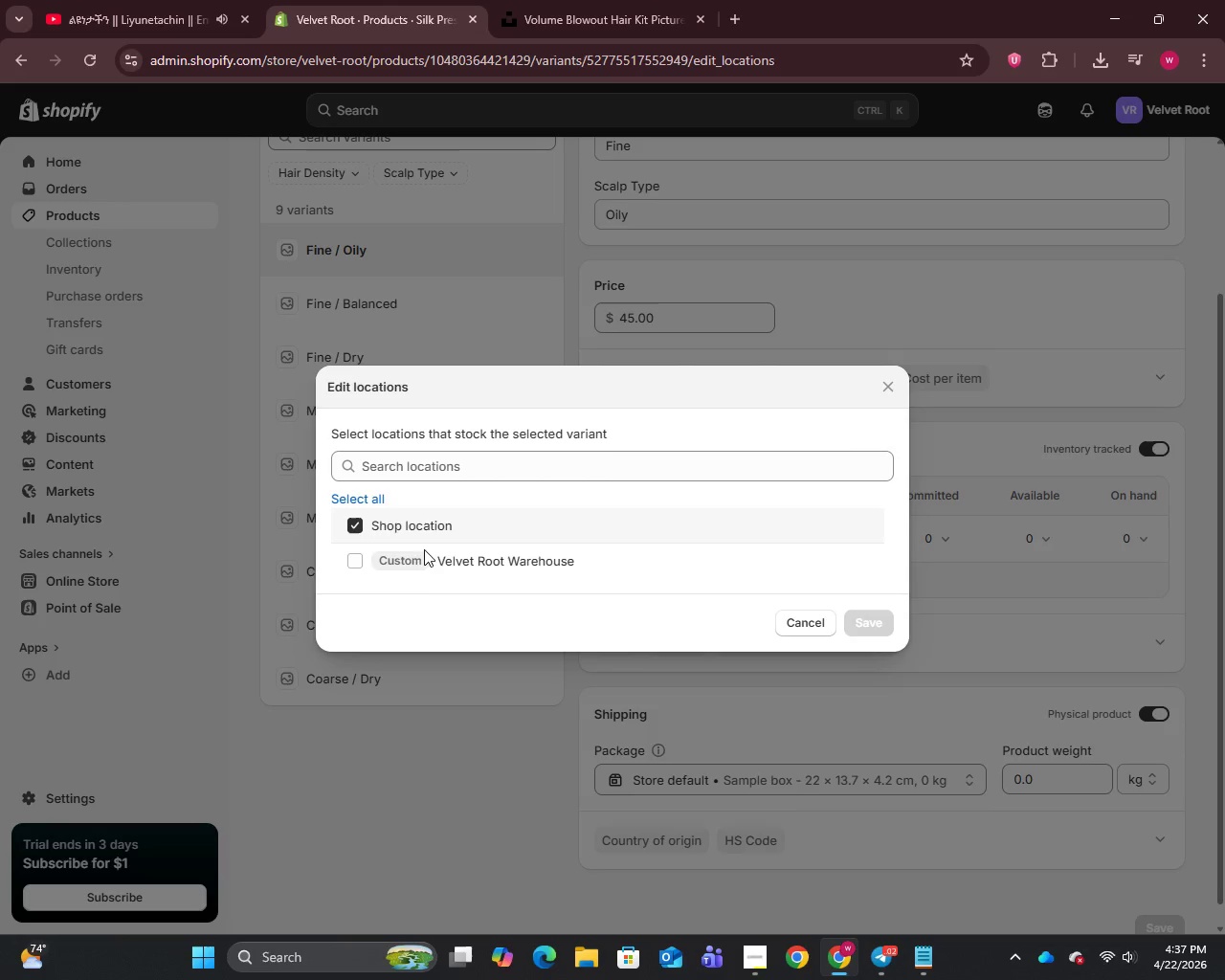 
left_click([355, 554])
 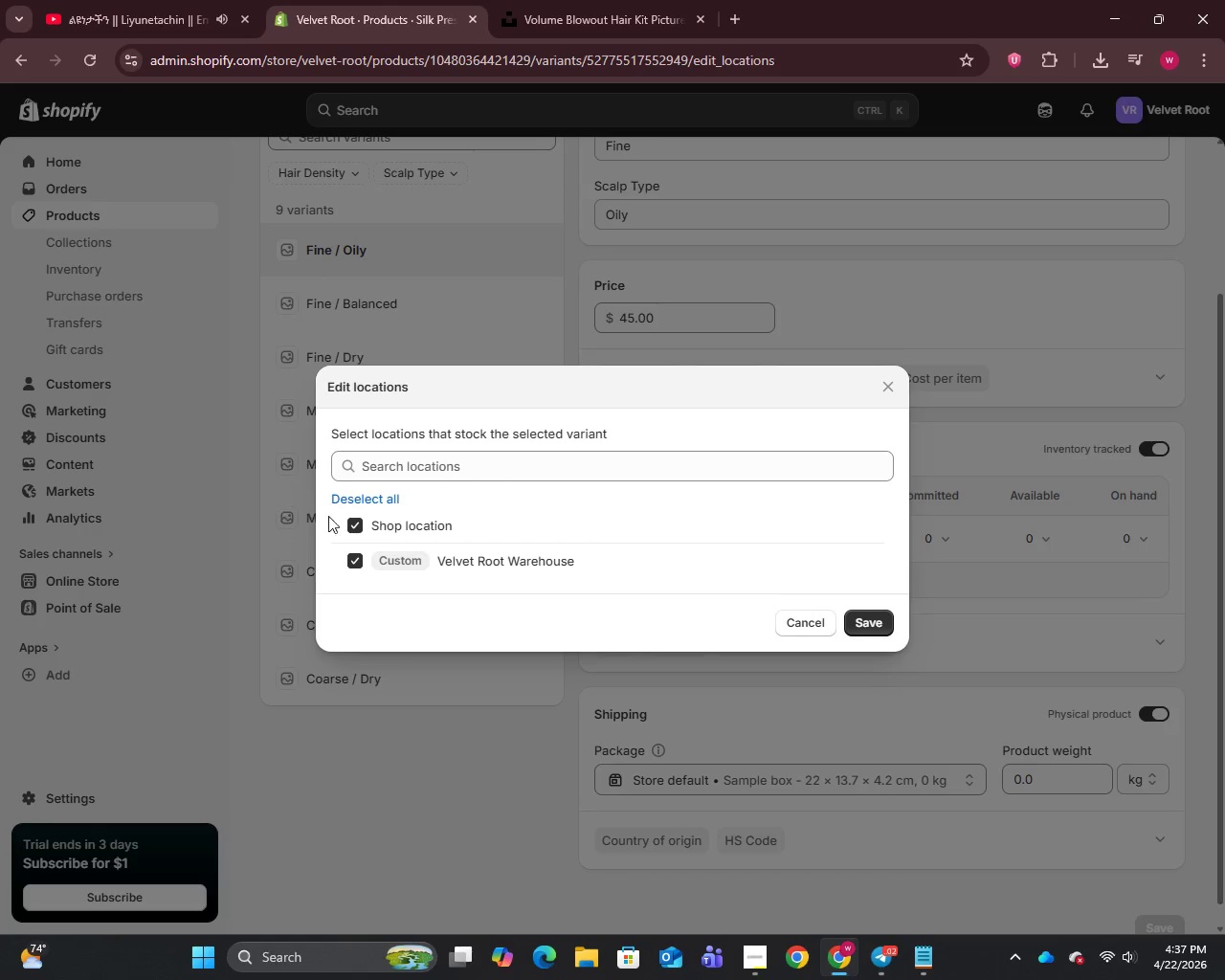 
left_click([355, 526])
 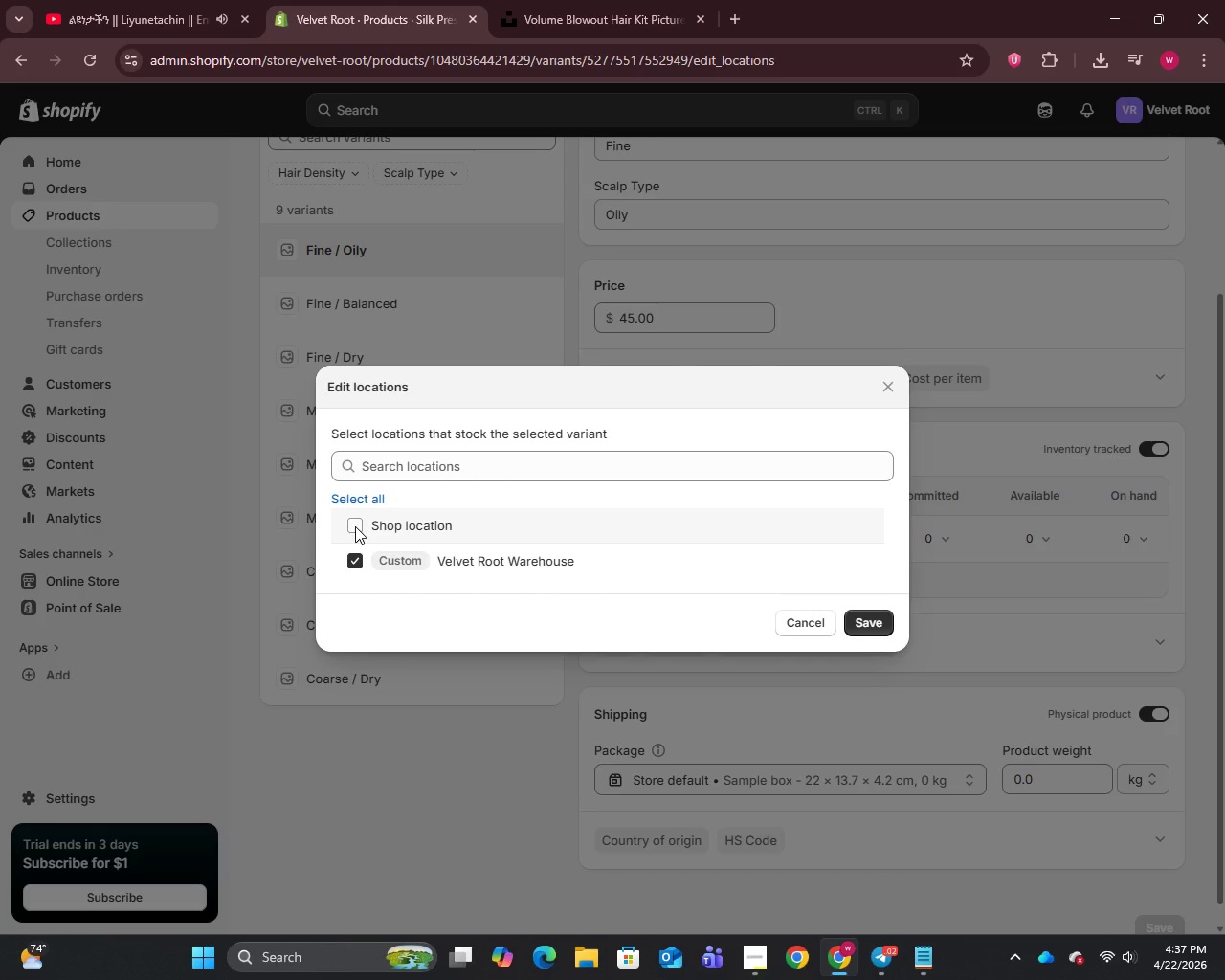 
left_click([355, 526])
 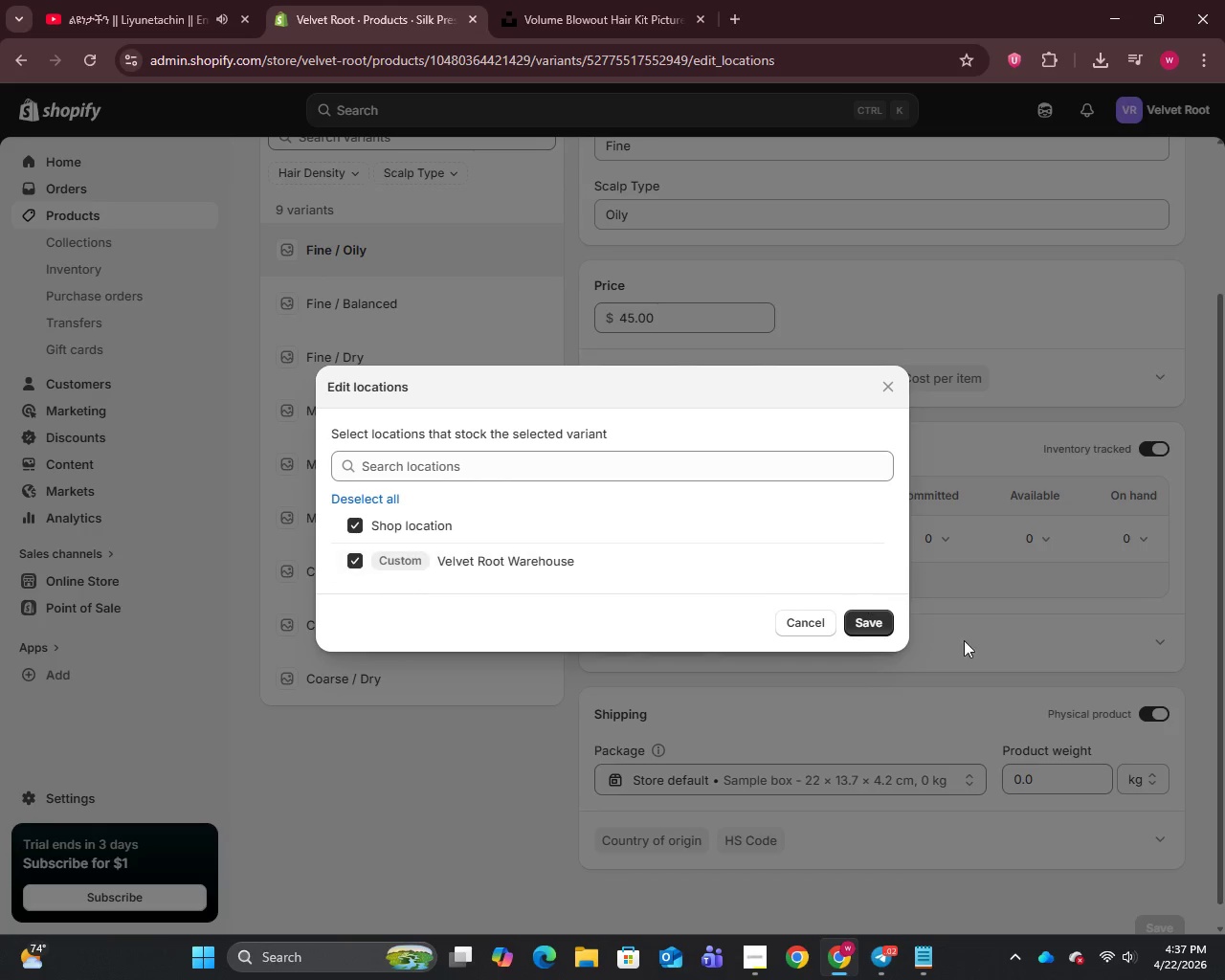 
left_click([874, 625])
 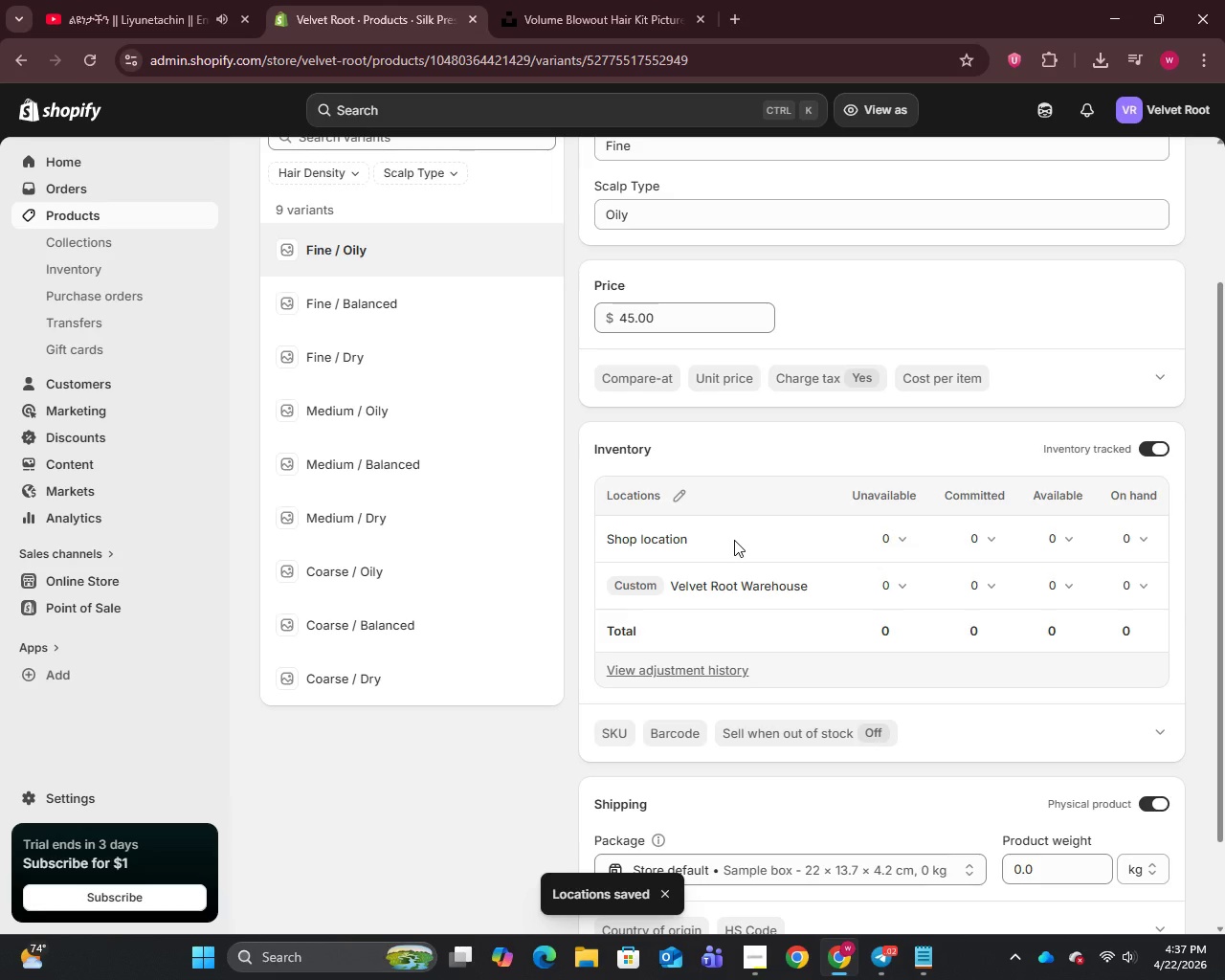 
wait(10.75)
 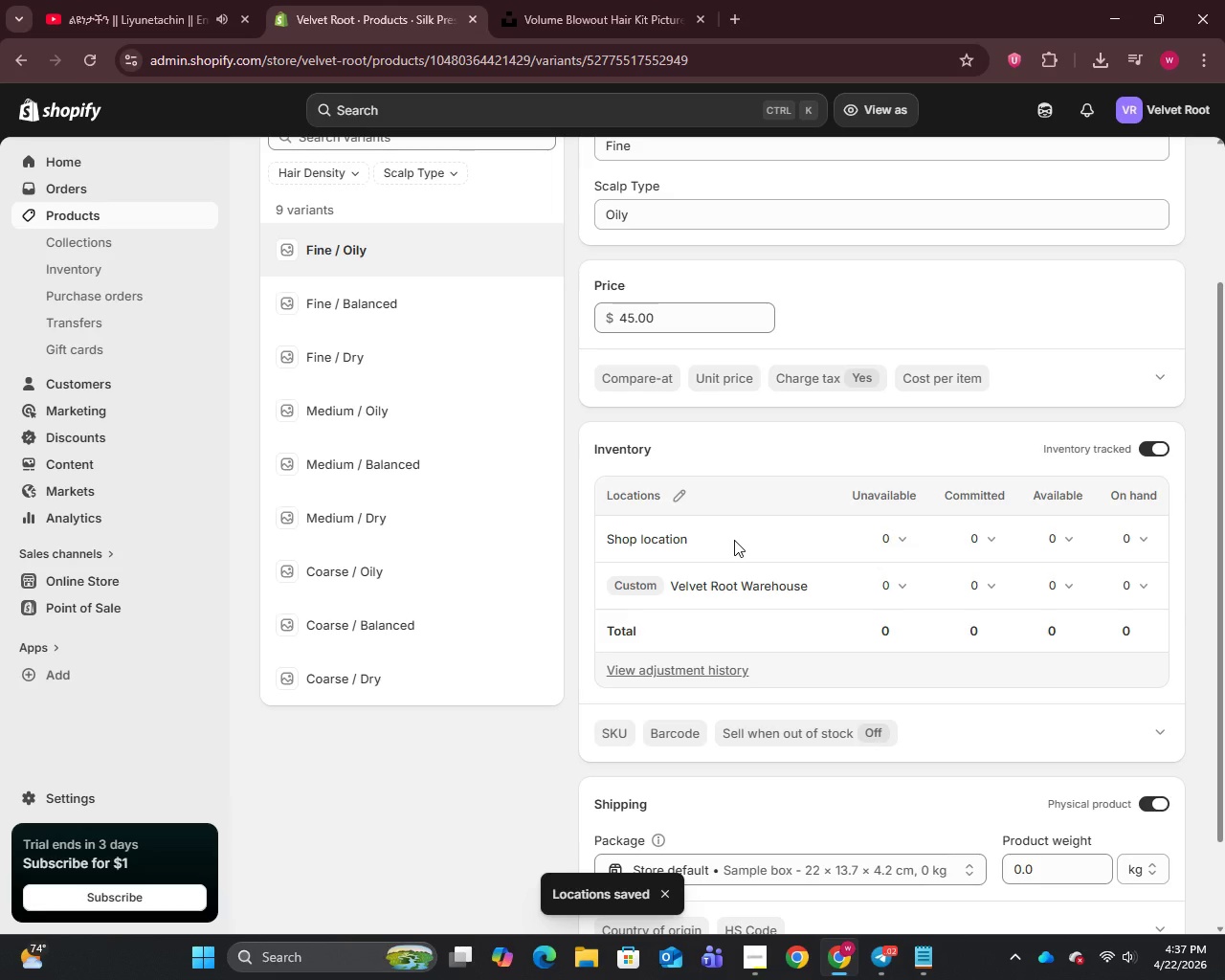 
scroll: coordinate [676, 370], scroll_direction: down, amount: 2.0
 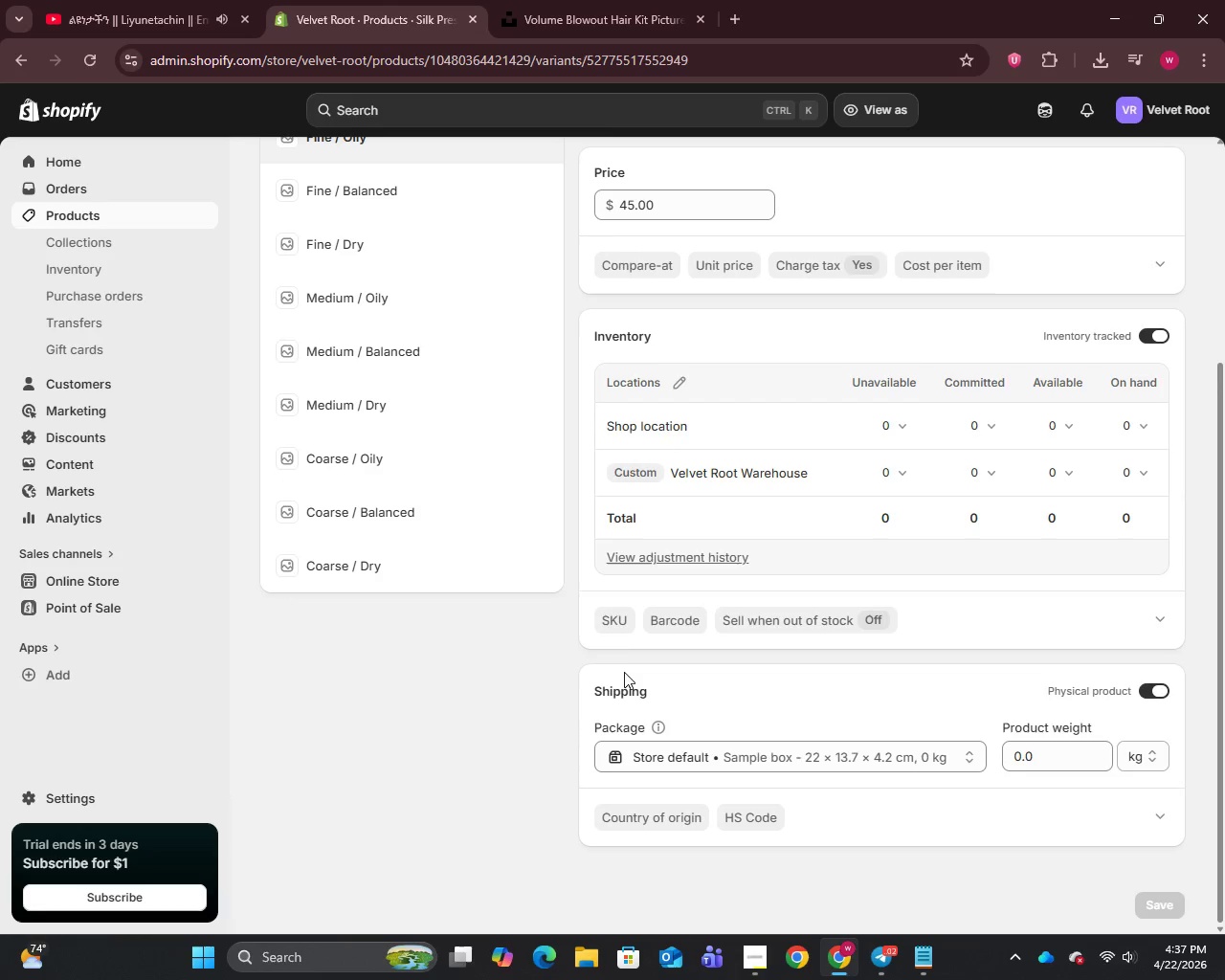 
left_click([620, 628])
 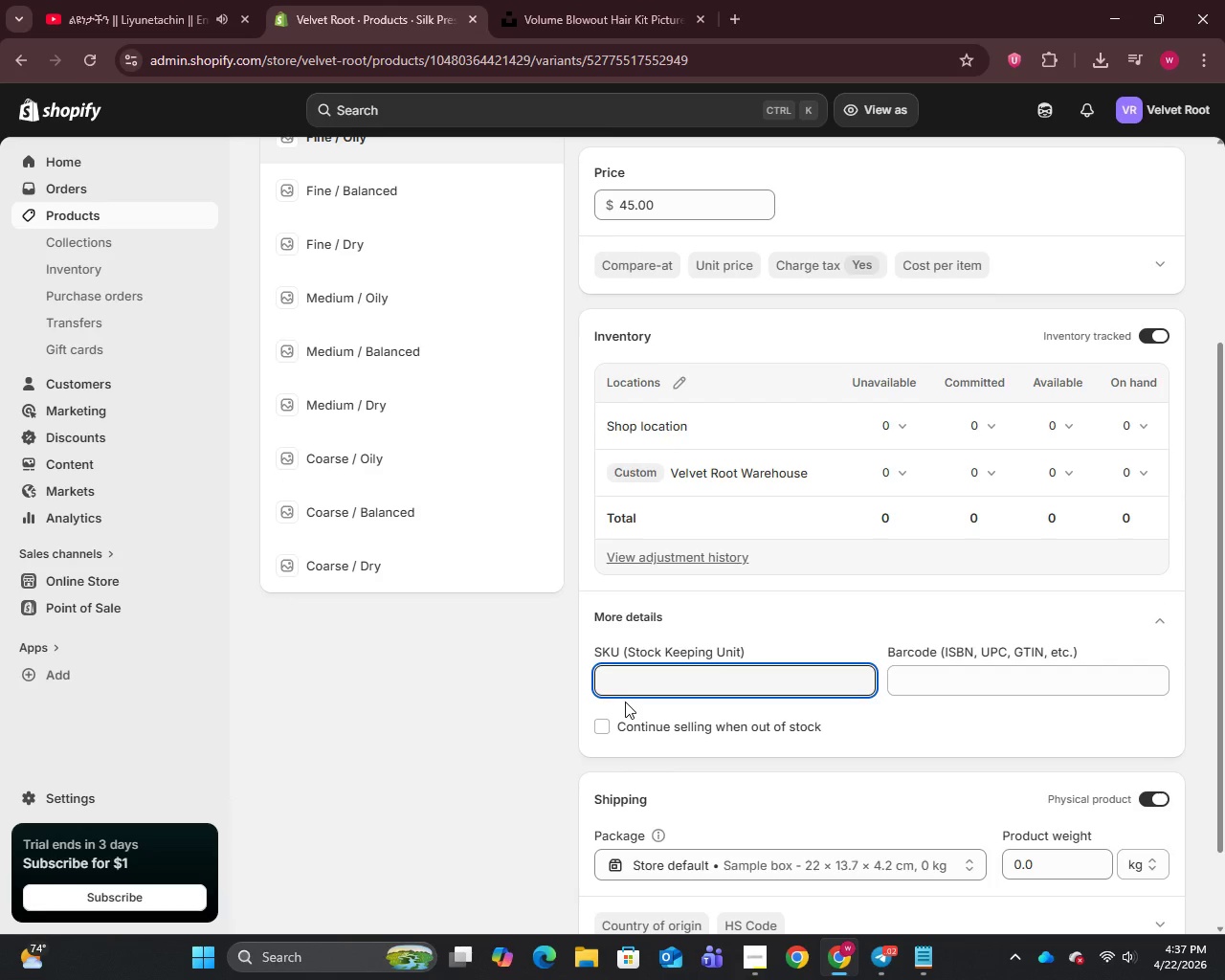 
type(SPS-FIN)
 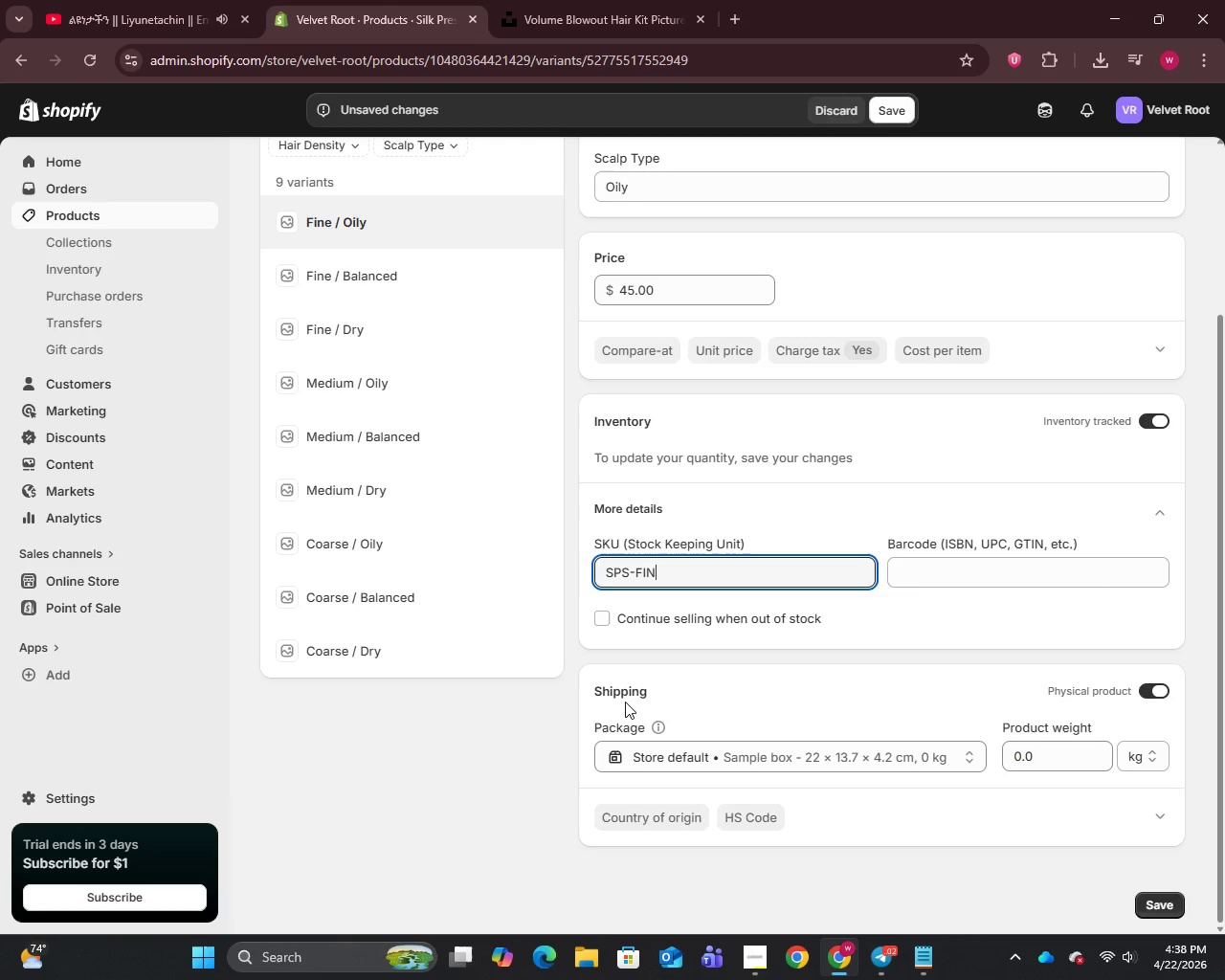 
key(Minus)
 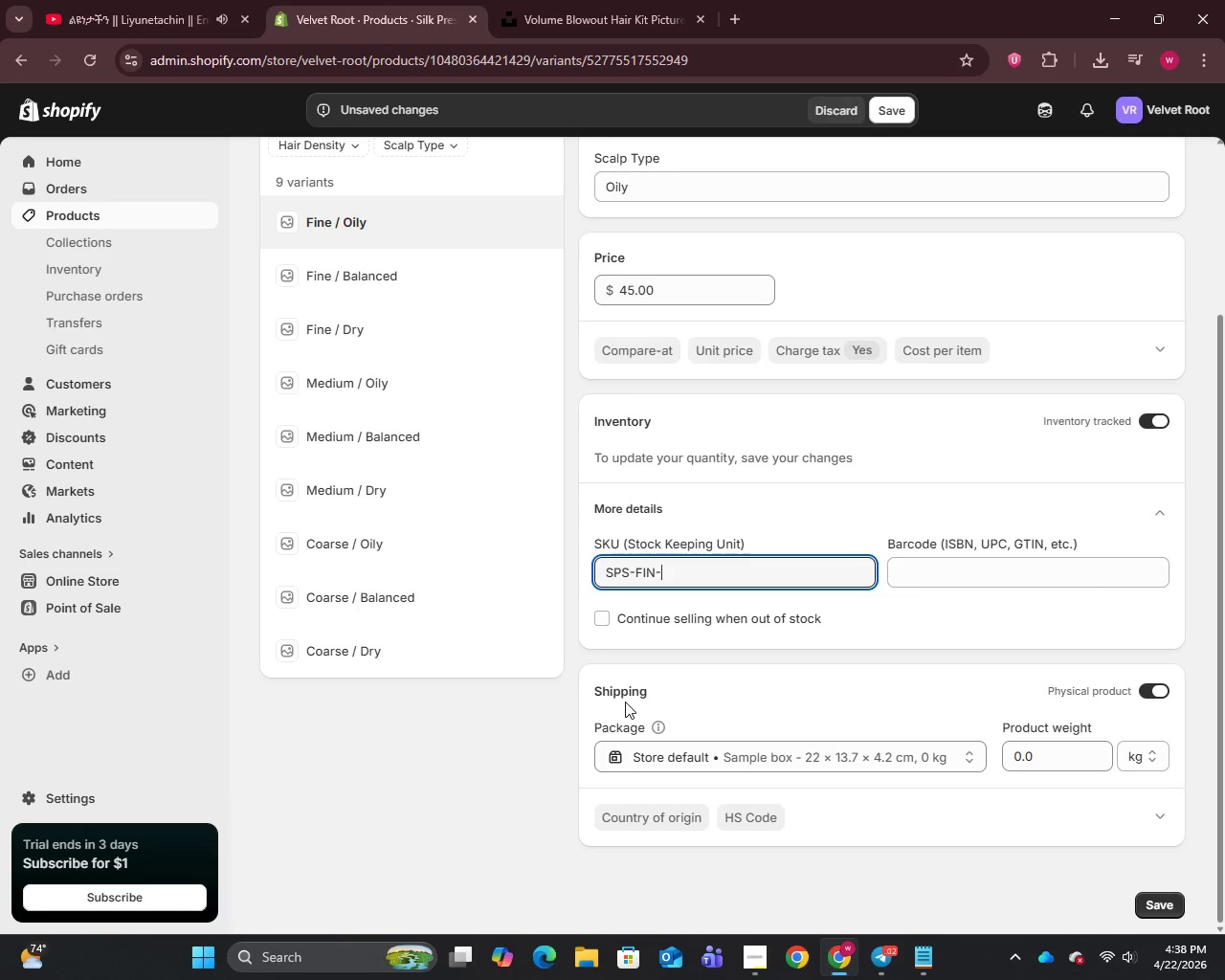 
key(Control+A)
 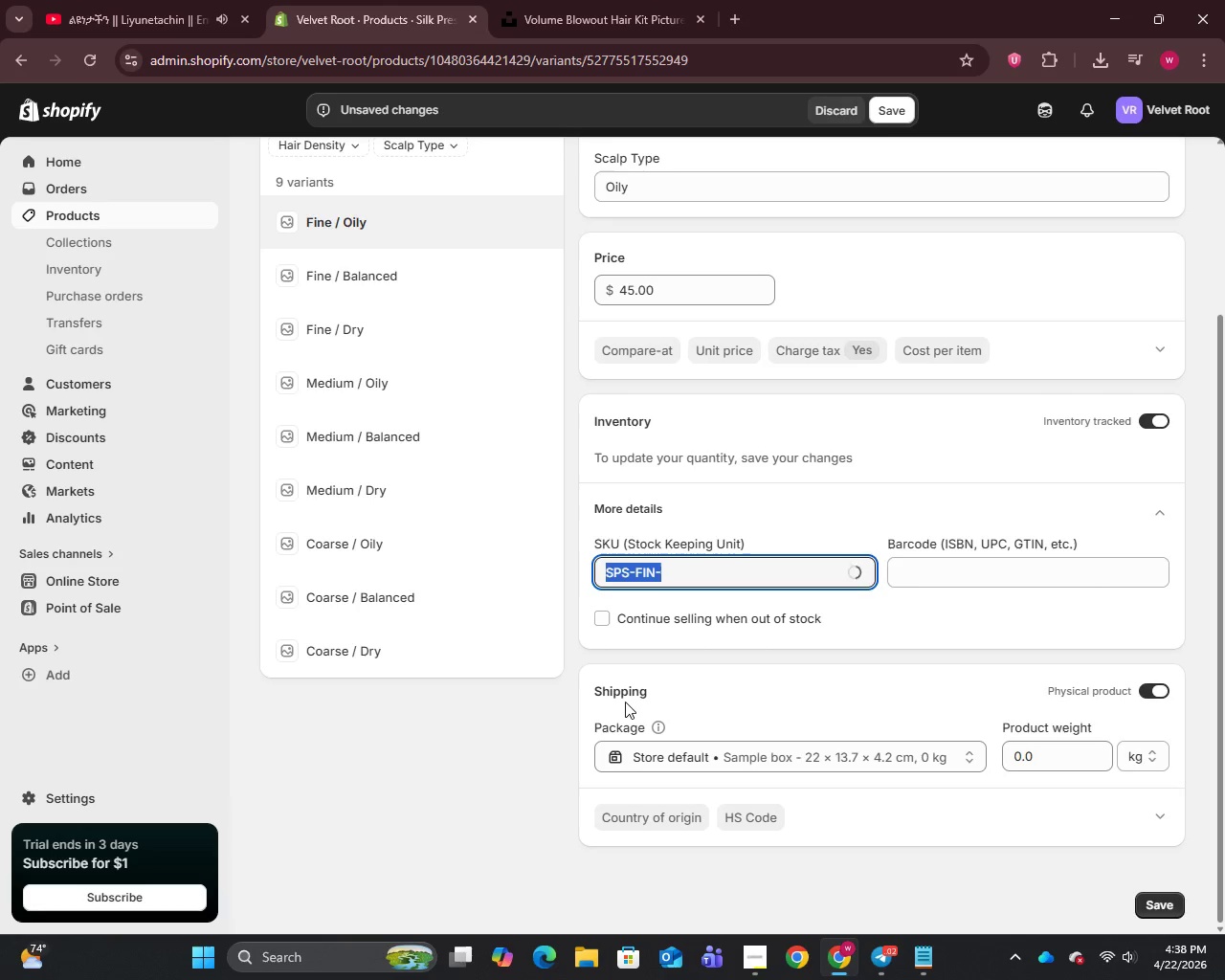 
key(Control+C)
 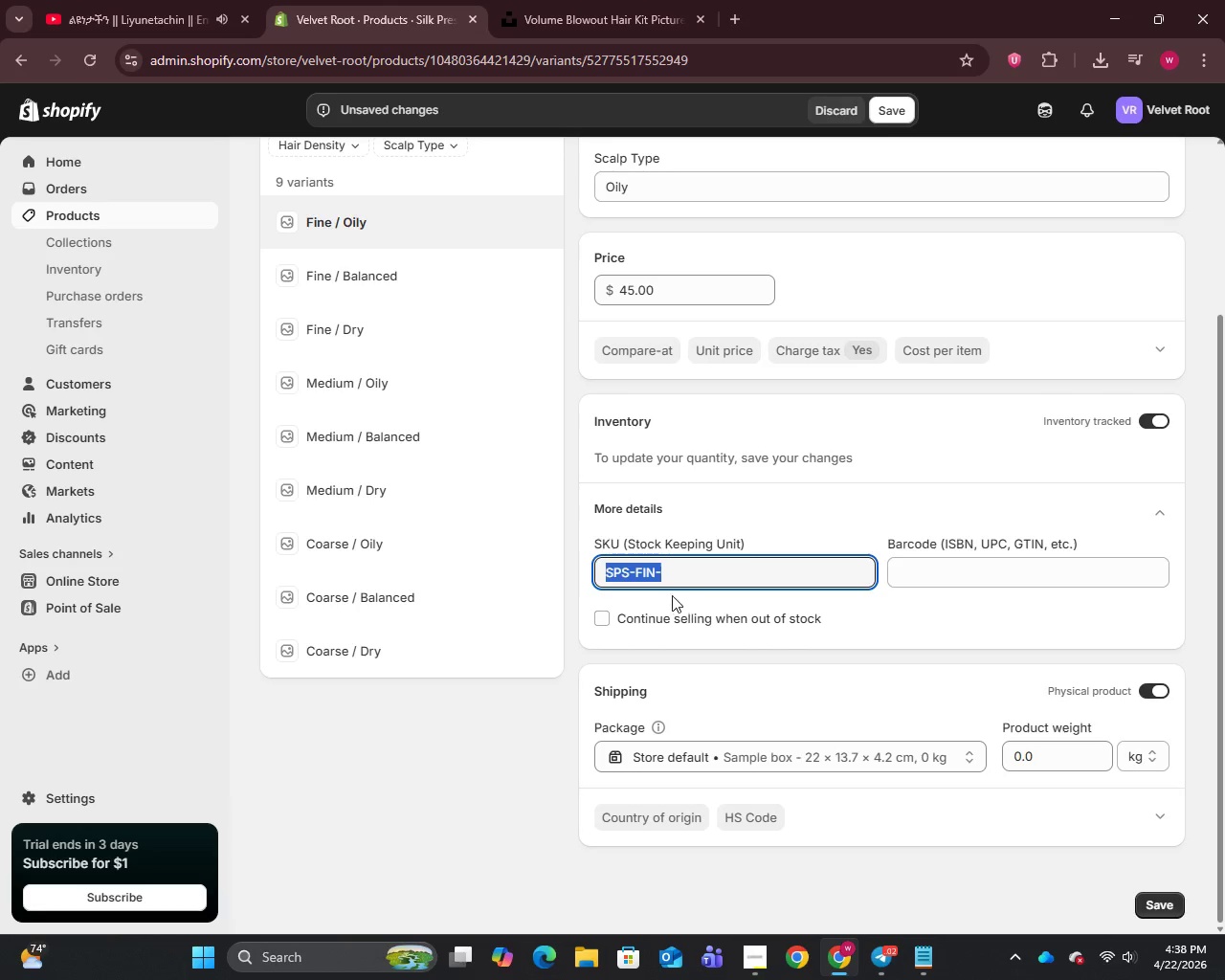 
left_click([682, 574])
 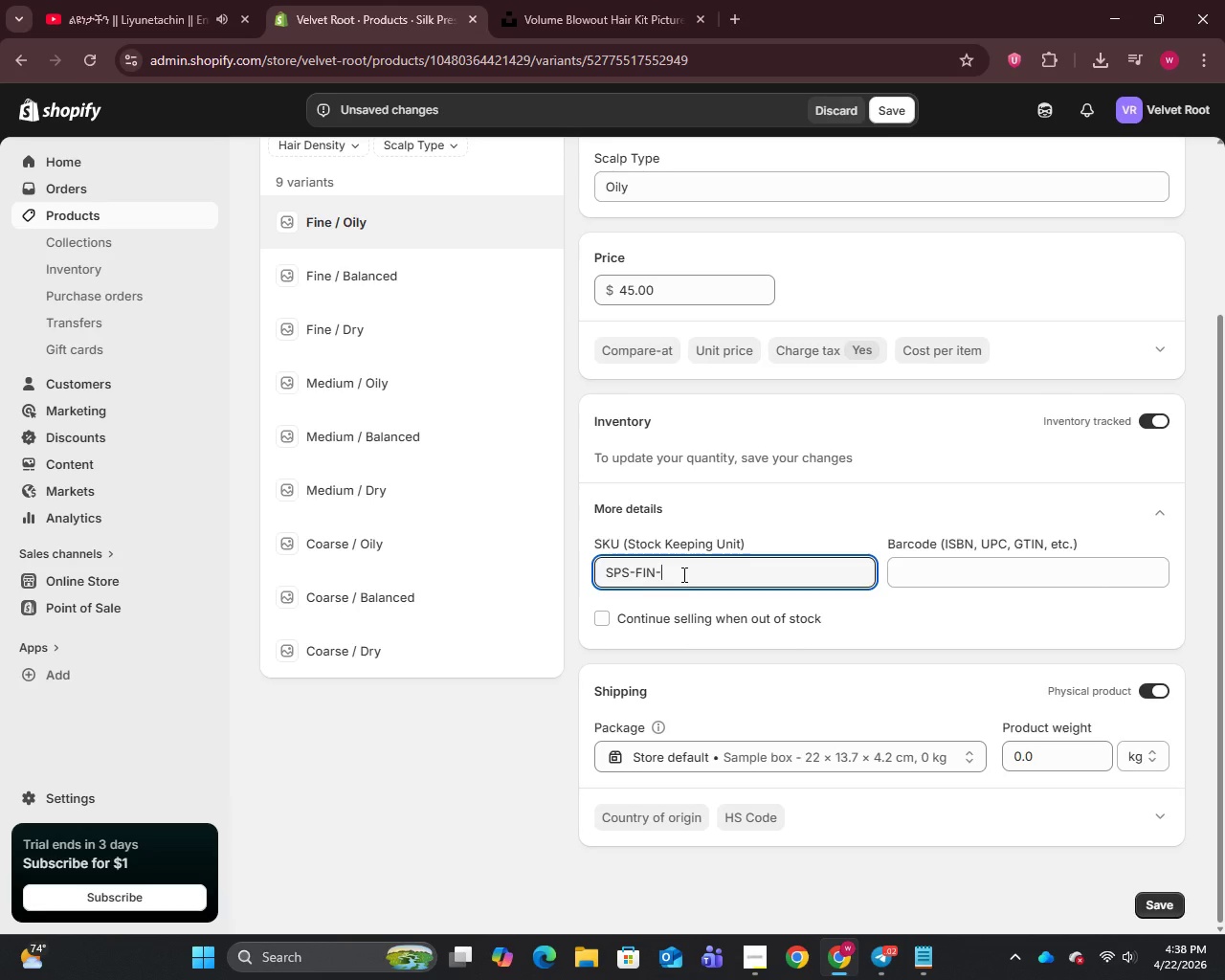 
type(OIL)
 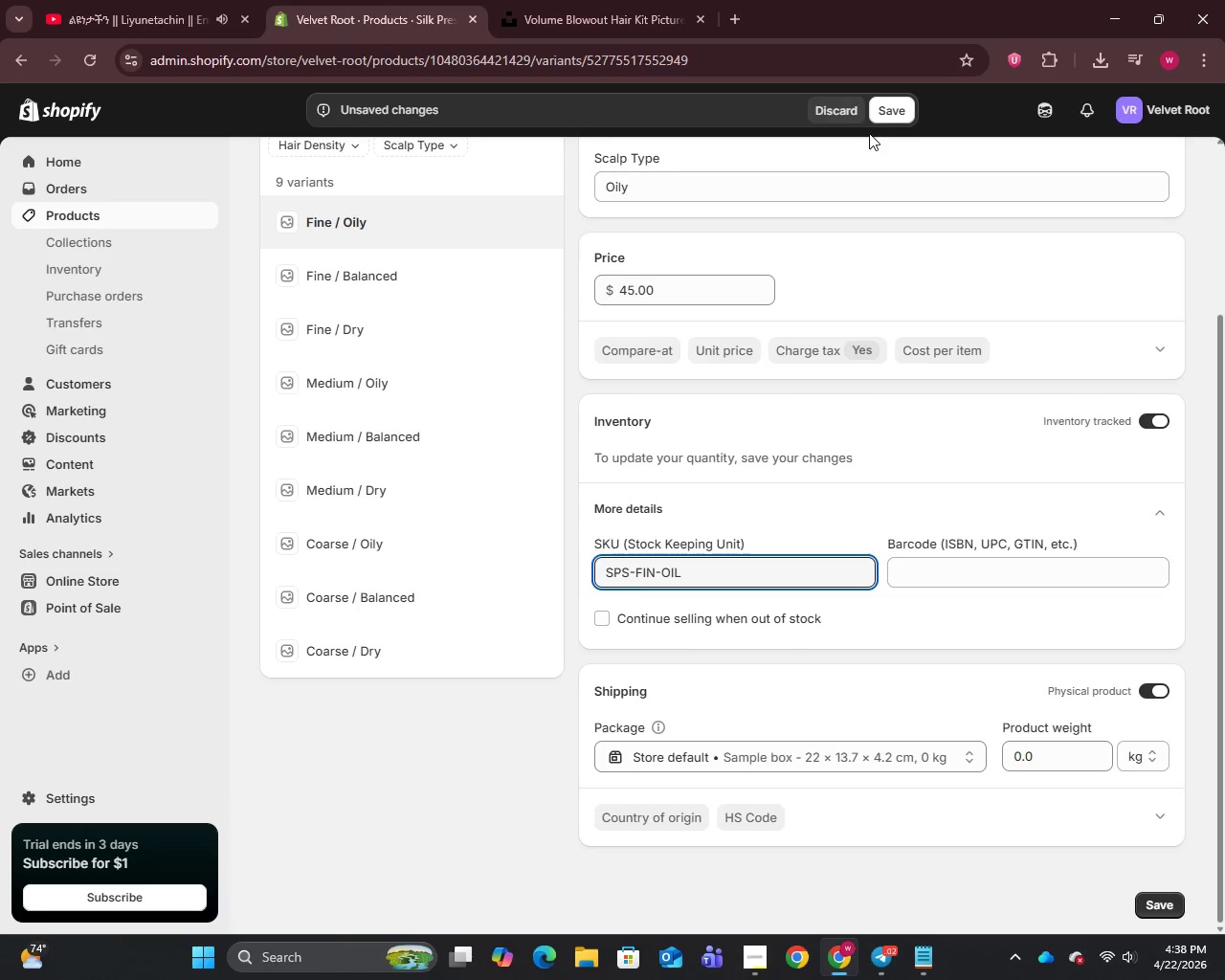 
wait(8.86)
 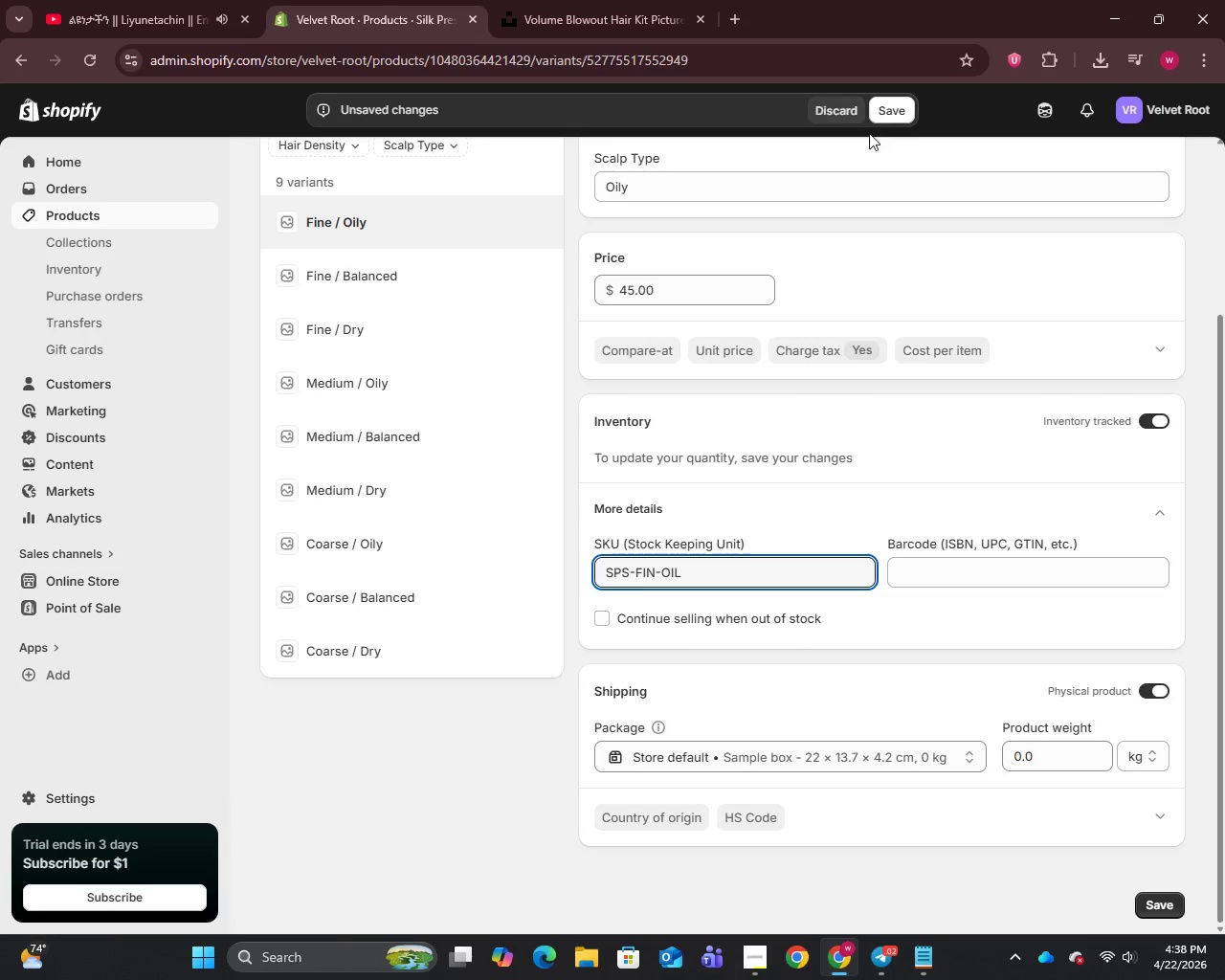 
left_click([341, 329])
 